 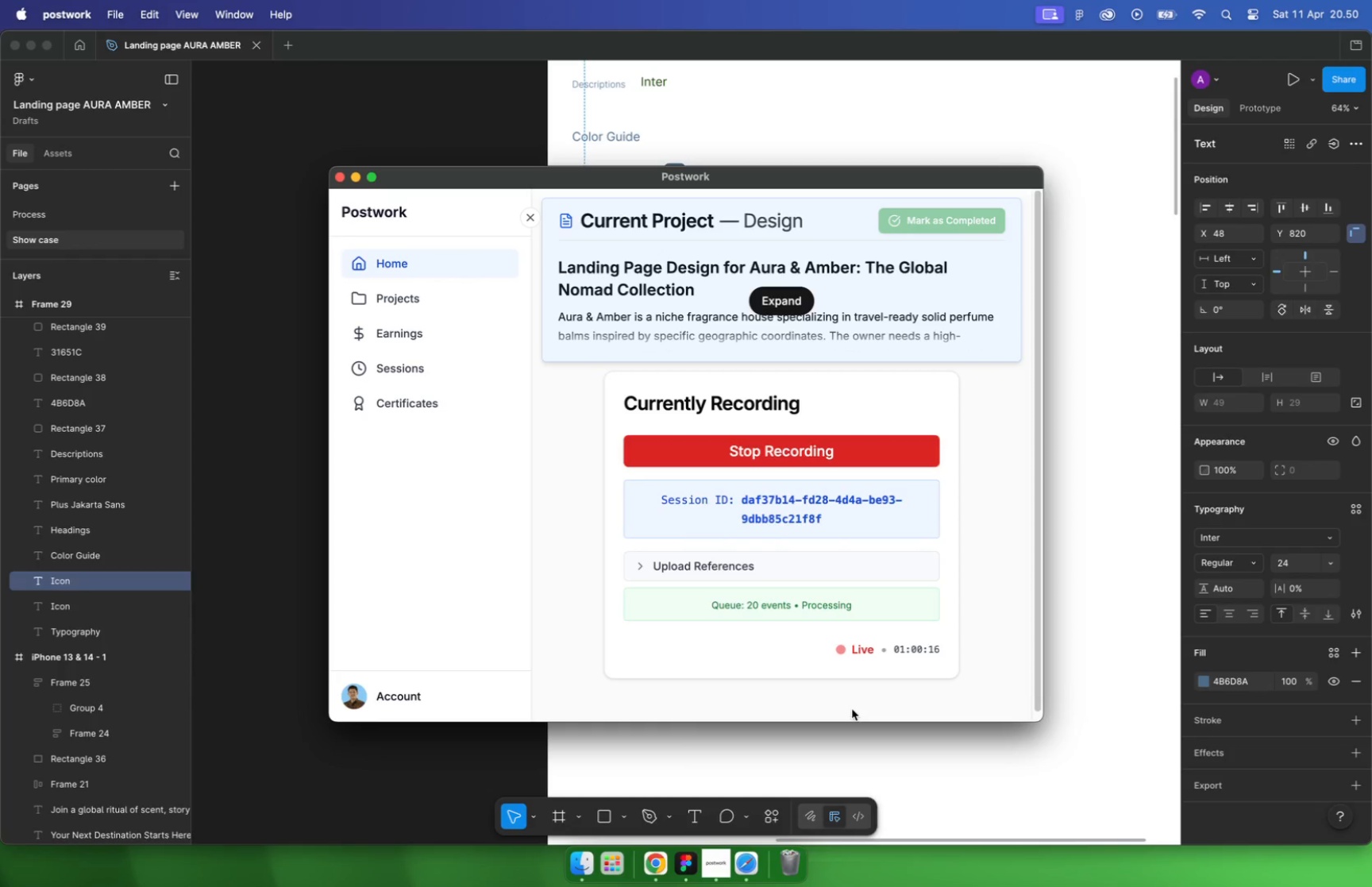 
type(Image)
 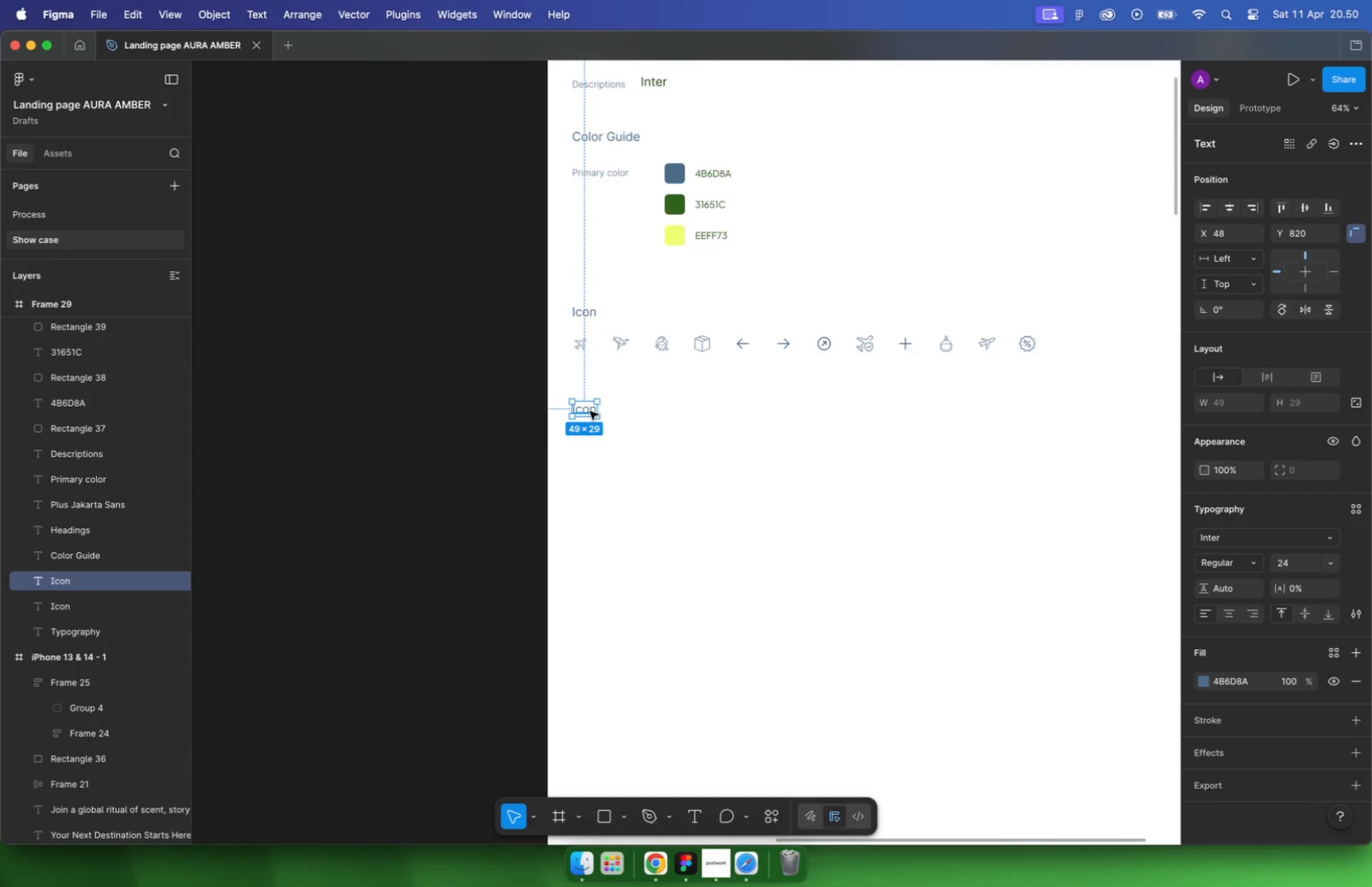 
key(Escape)
 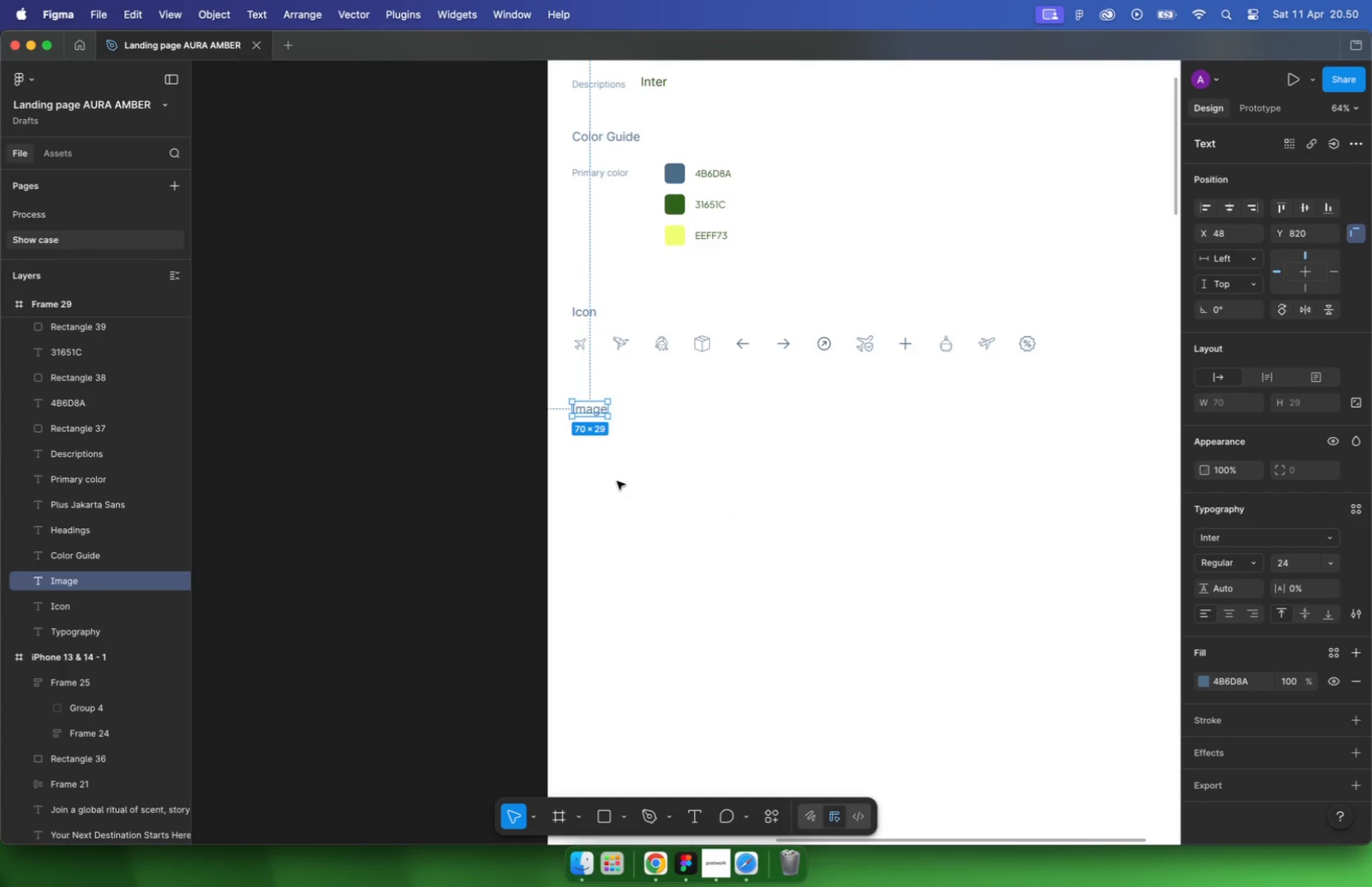 
key(Escape)
 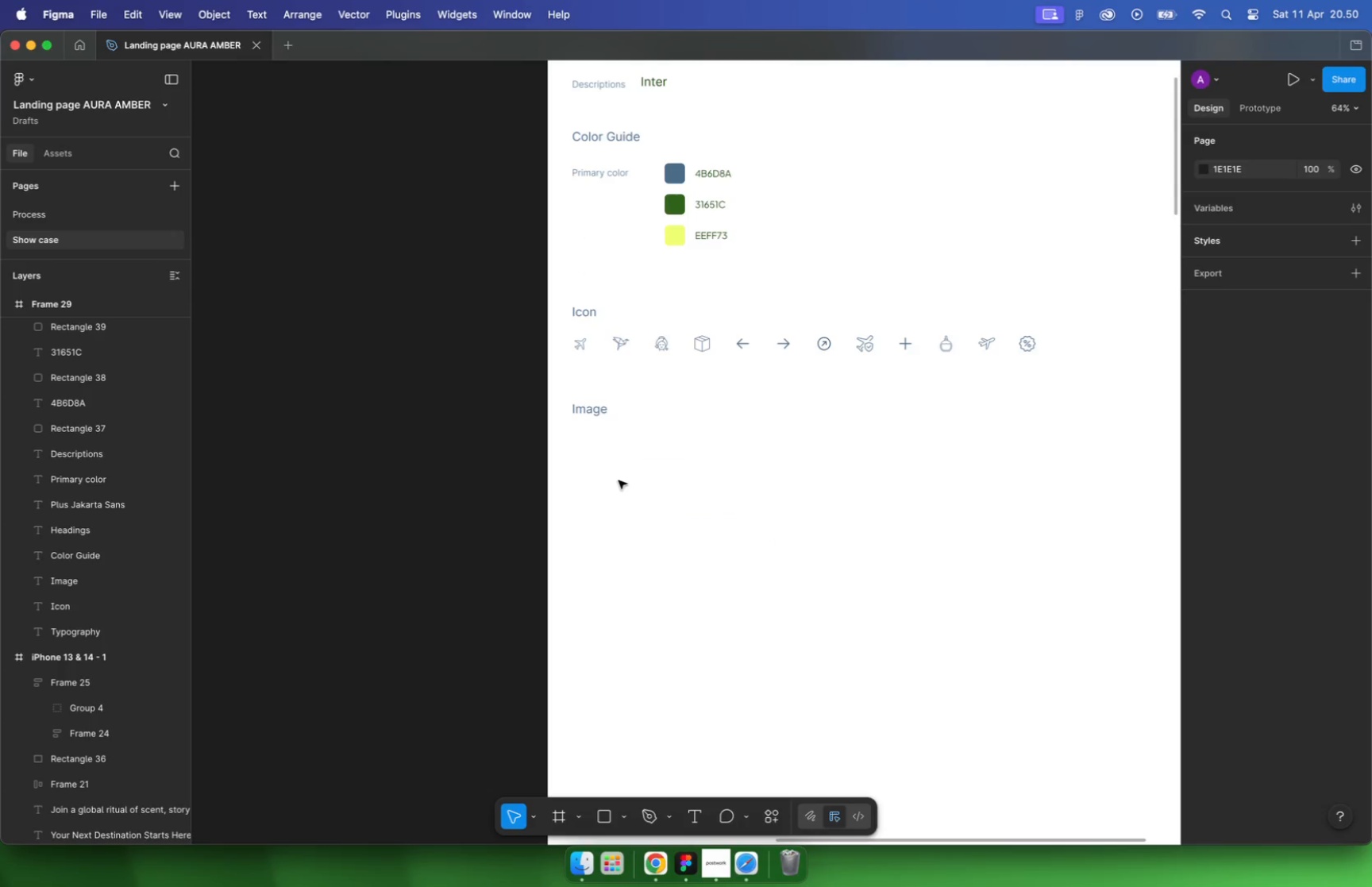 
hold_key(key=CommandLeft, duration=1.54)
scroll: coordinate [527, 456], scroll_direction: down, amount: 33.0
 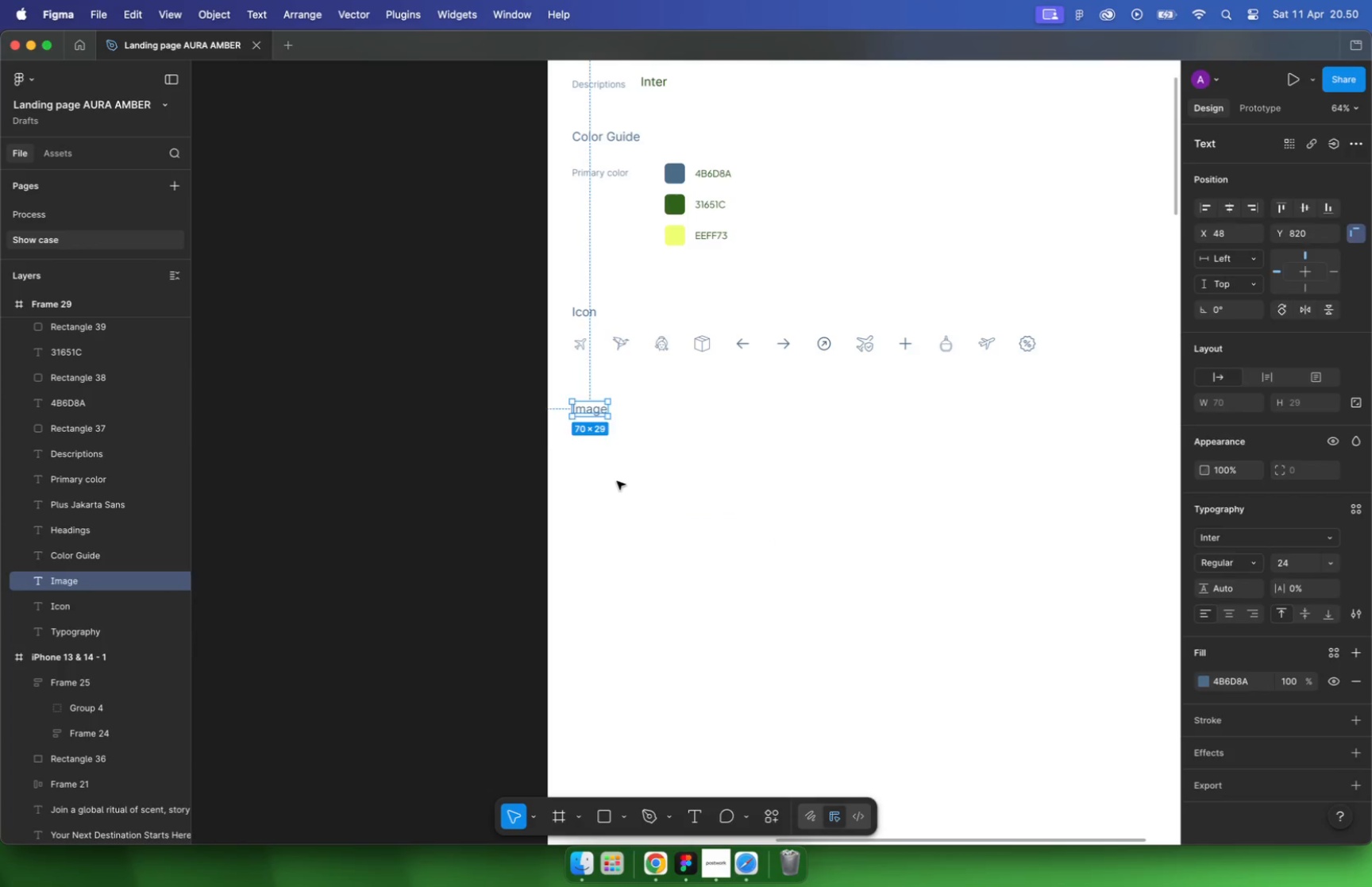 
hold_key(key=CommandLeft, duration=1.35)
scroll: coordinate [634, 386], scroll_direction: down, amount: 9.0
 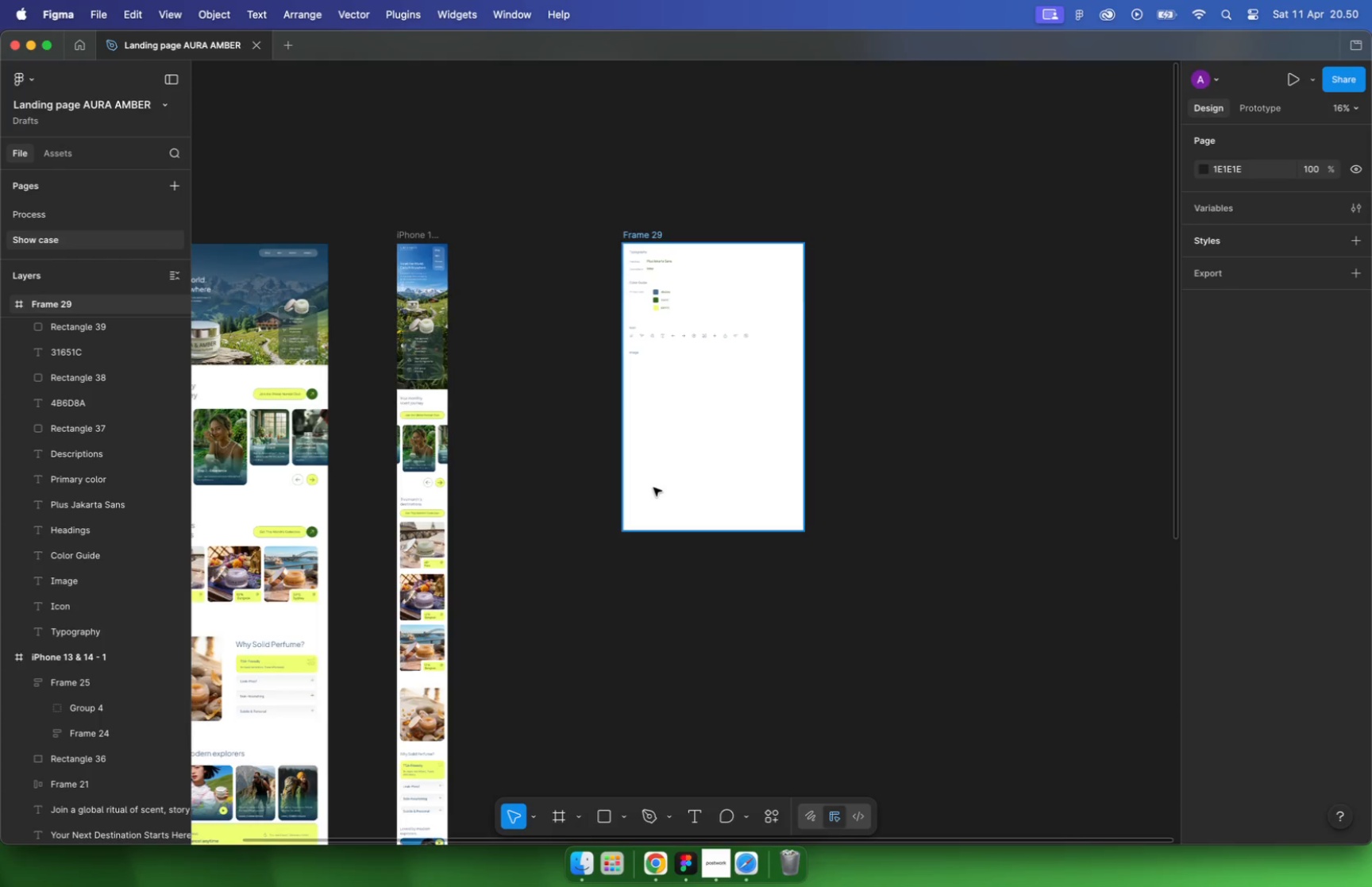 
scroll: coordinate [559, 409], scroll_direction: up, amount: 16.0
 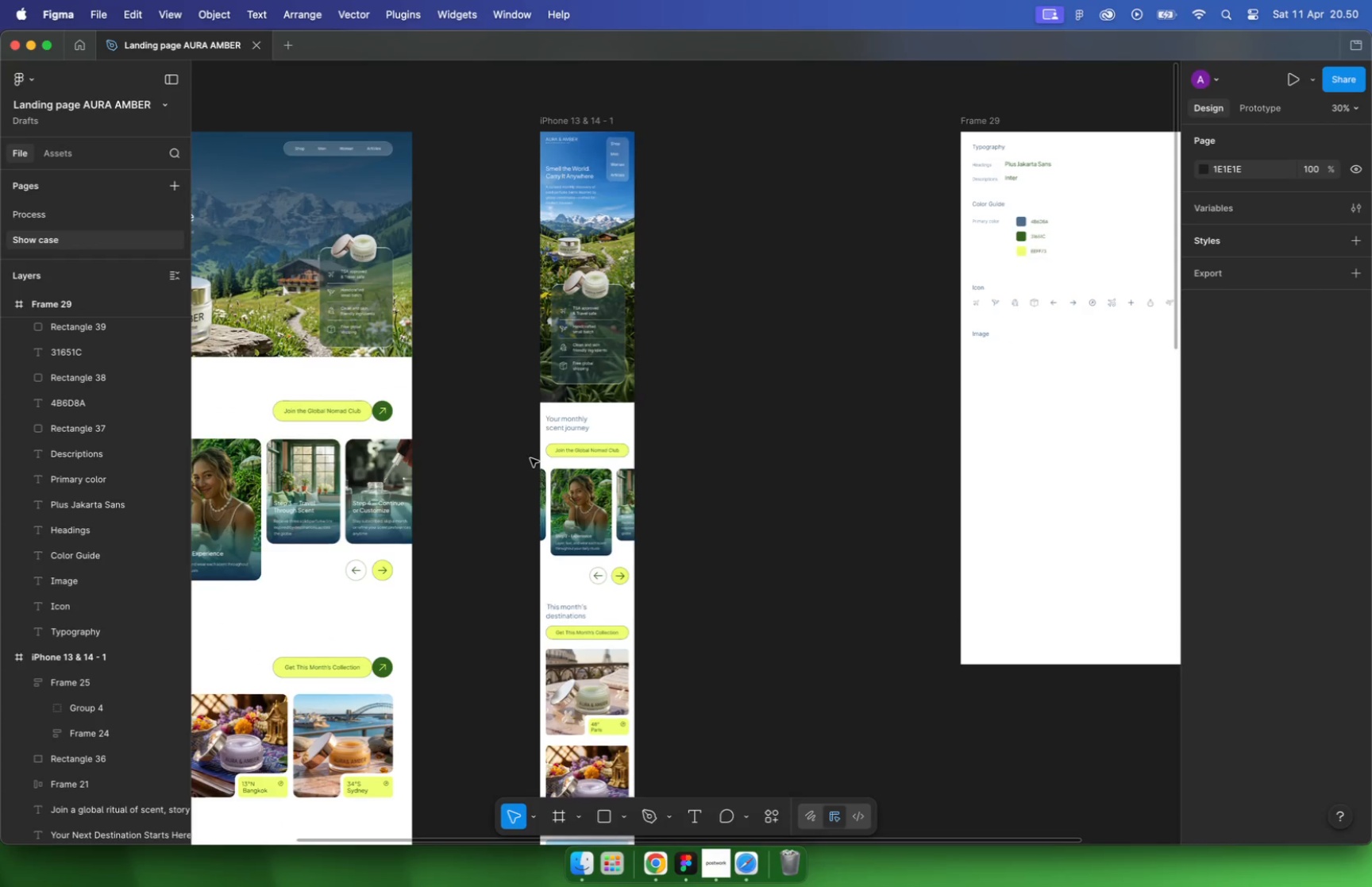 
hold_key(key=CommandLeft, duration=4.76)
scroll: coordinate [559, 408], scroll_direction: down, amount: 15.0
 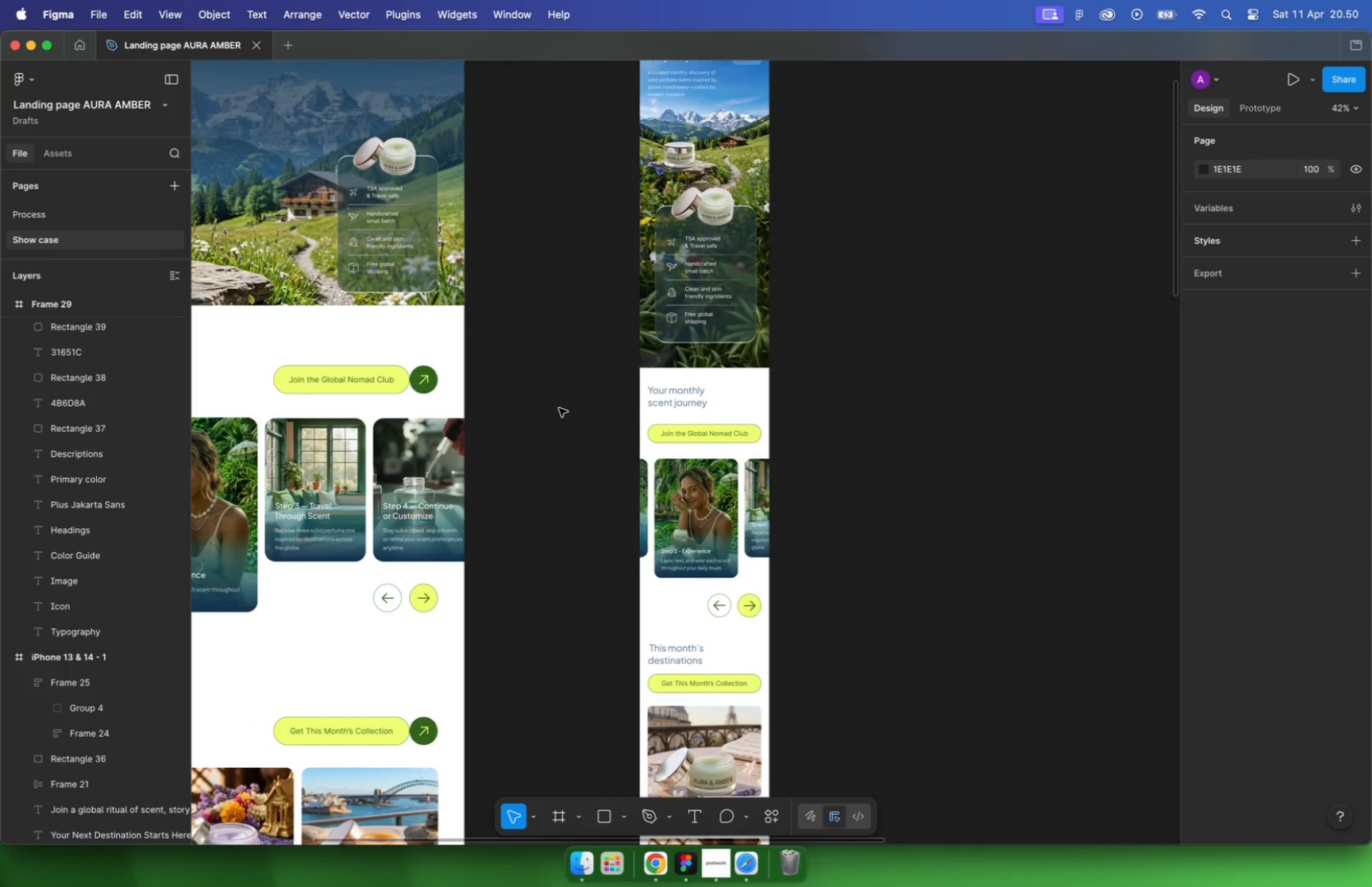 
scroll: coordinate [775, 379], scroll_direction: up, amount: 1.0
 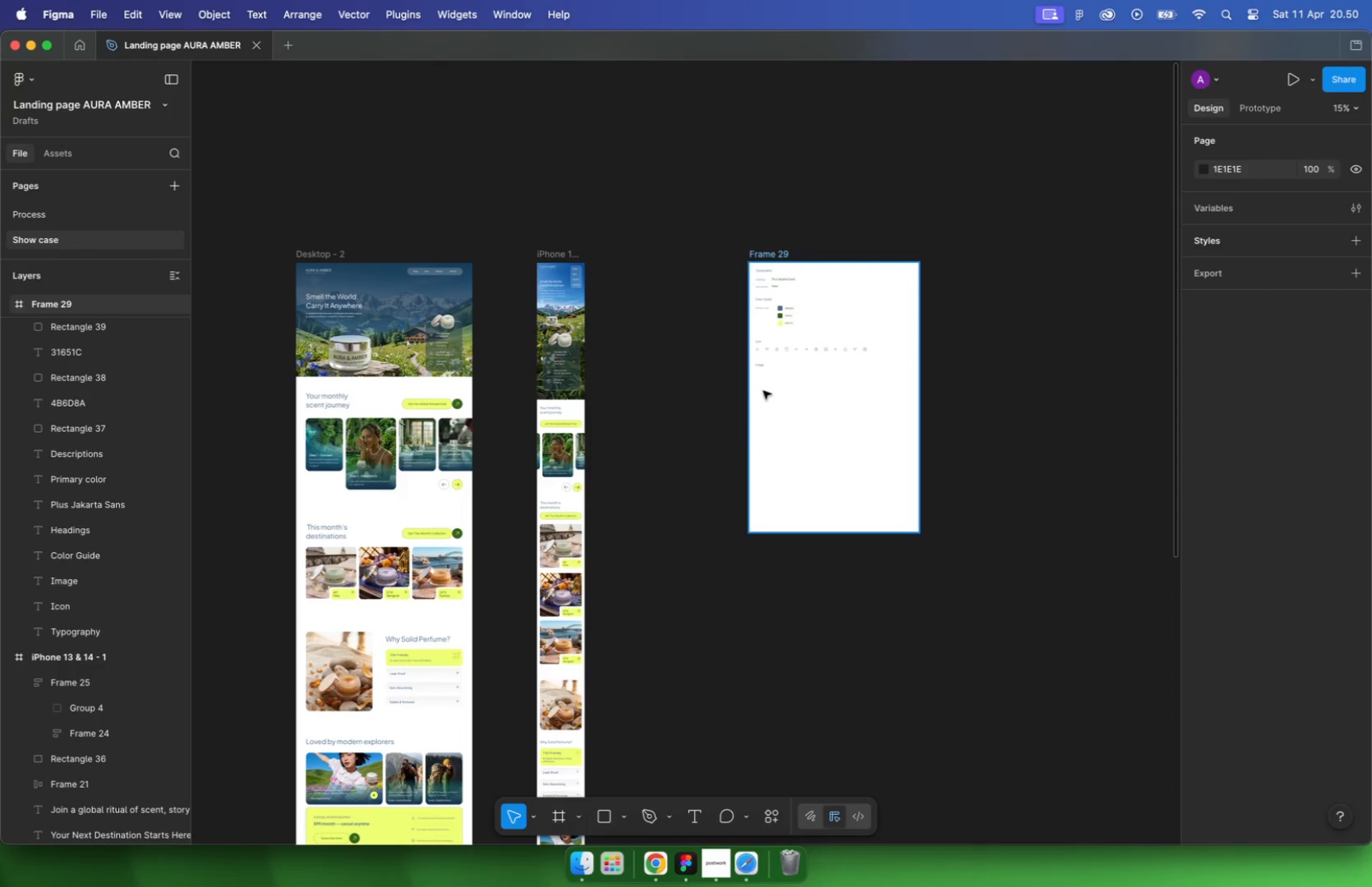 
left_click([556, 540])
 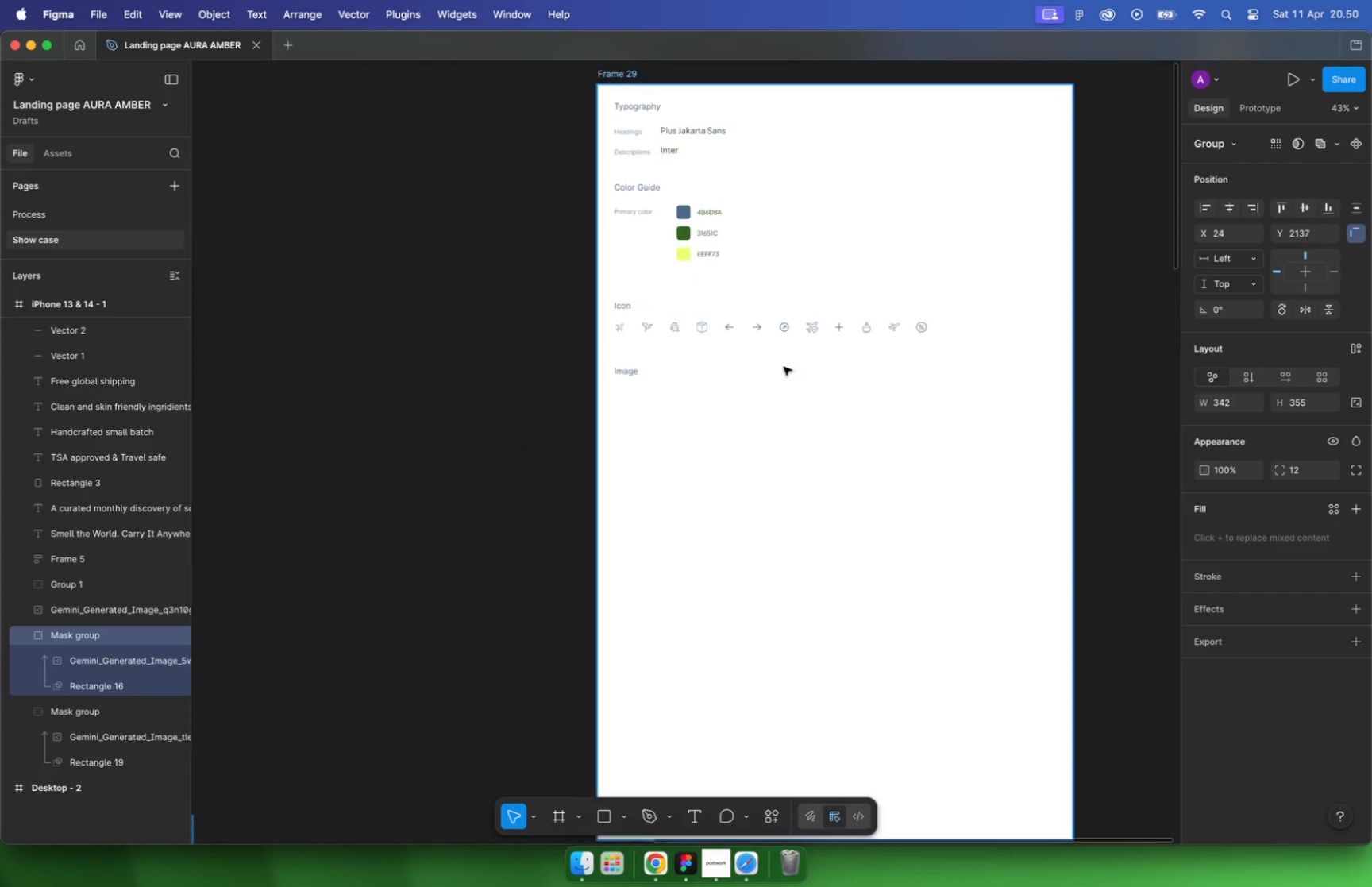 
hold_key(key=CommandLeft, duration=0.63)
scroll: coordinate [763, 379], scroll_direction: up, amount: 18.0
 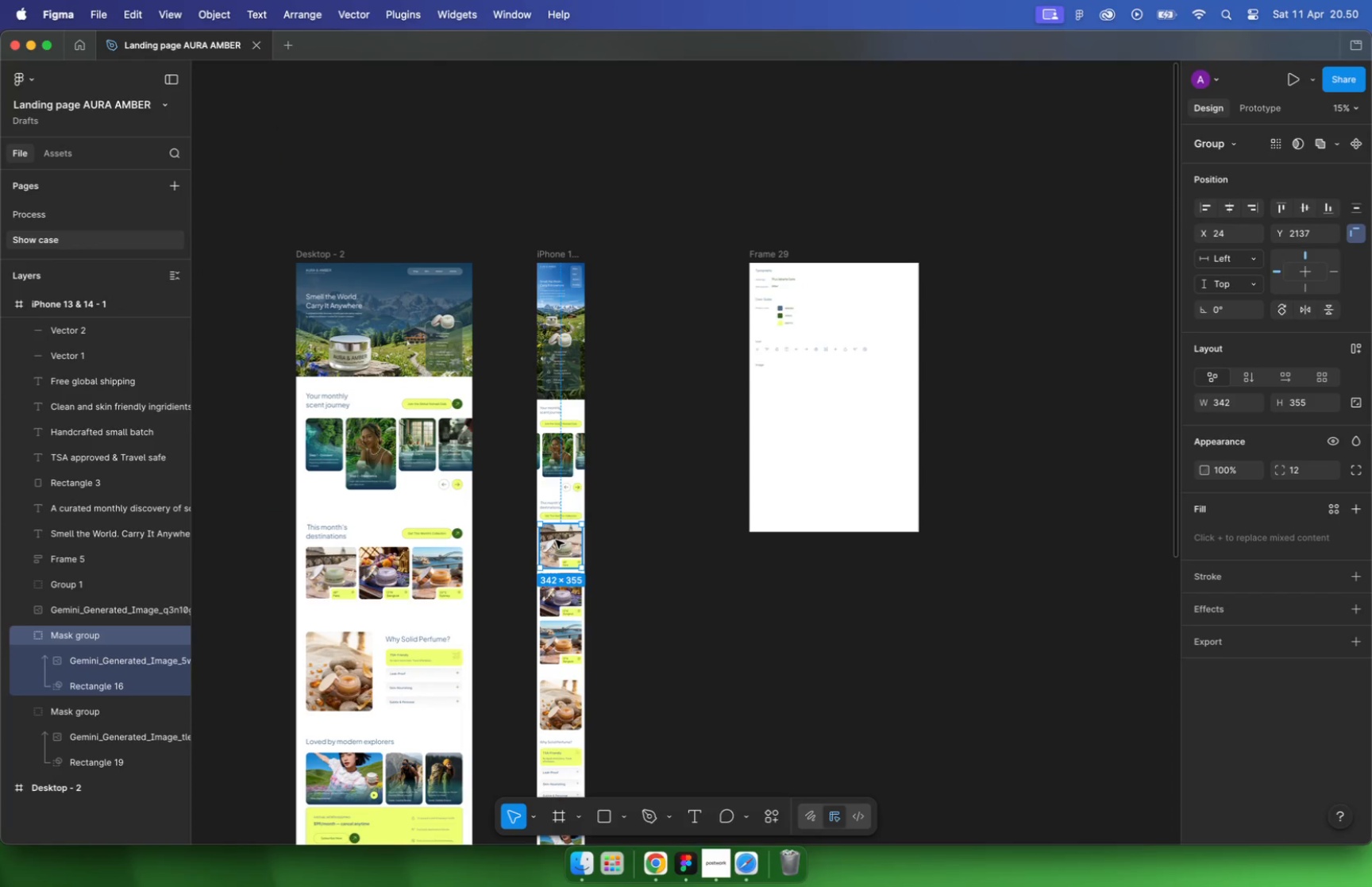 
left_click([620, 372])
 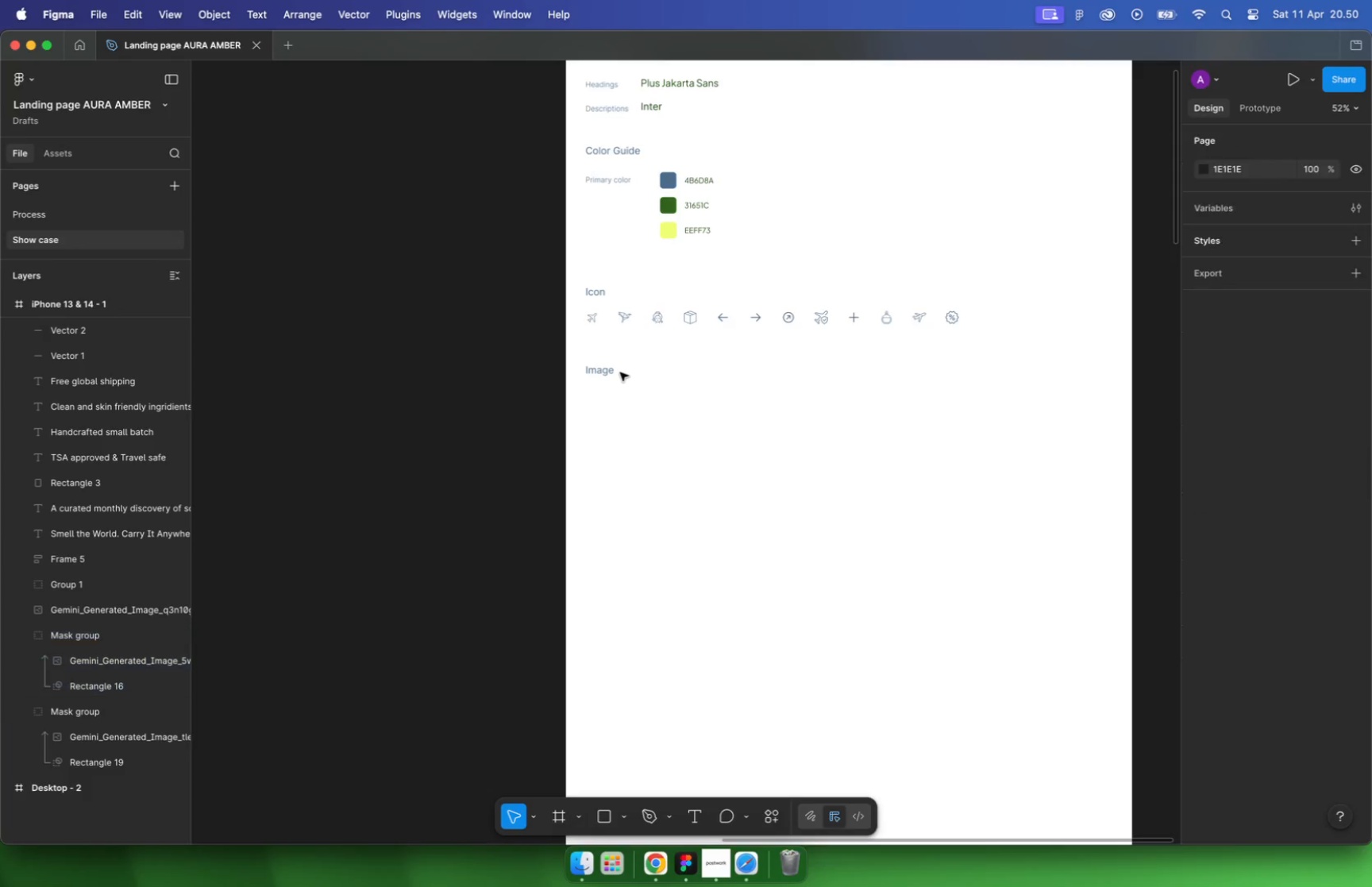 
left_click([599, 376])
 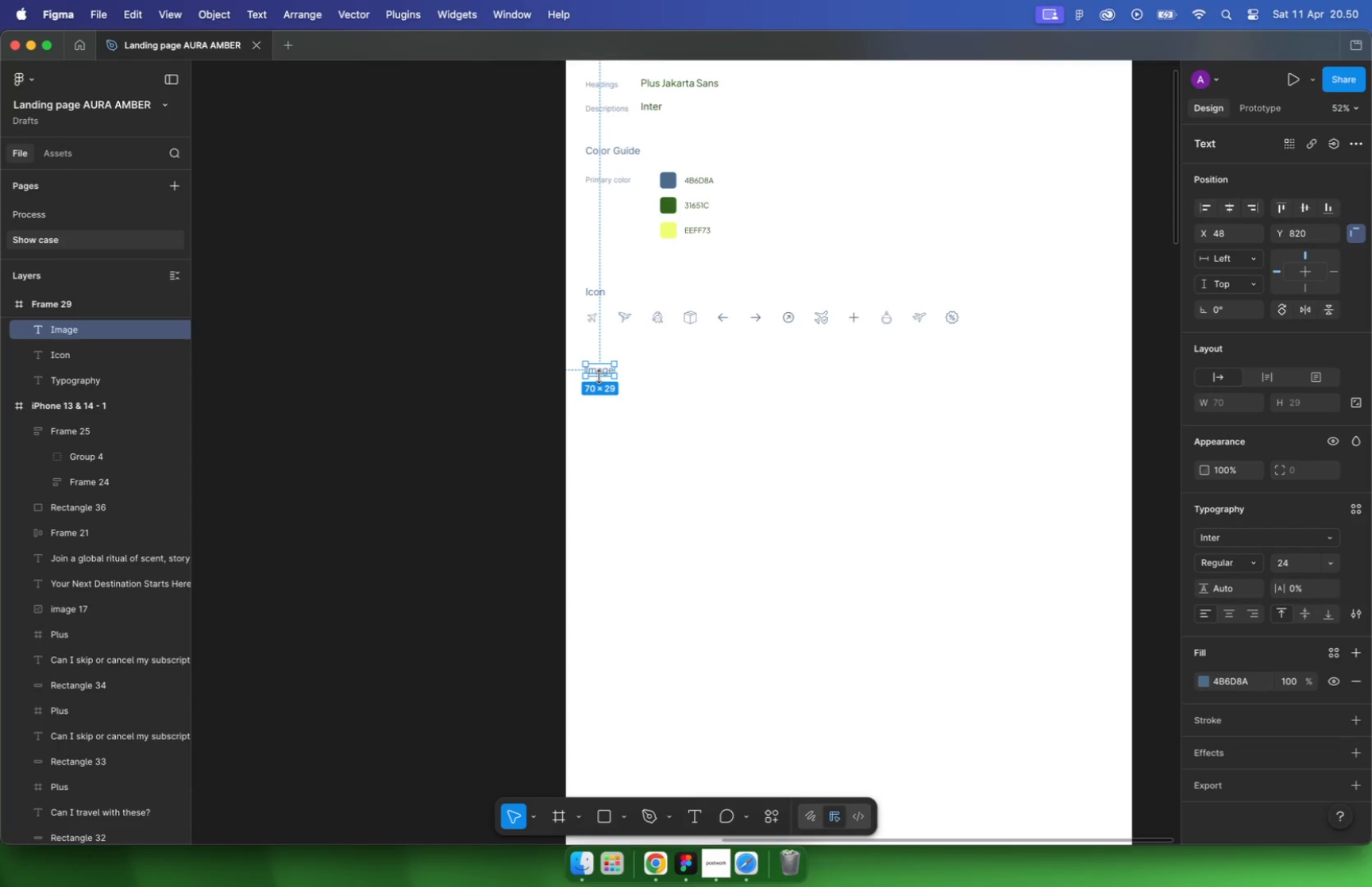 
key(Backspace)
 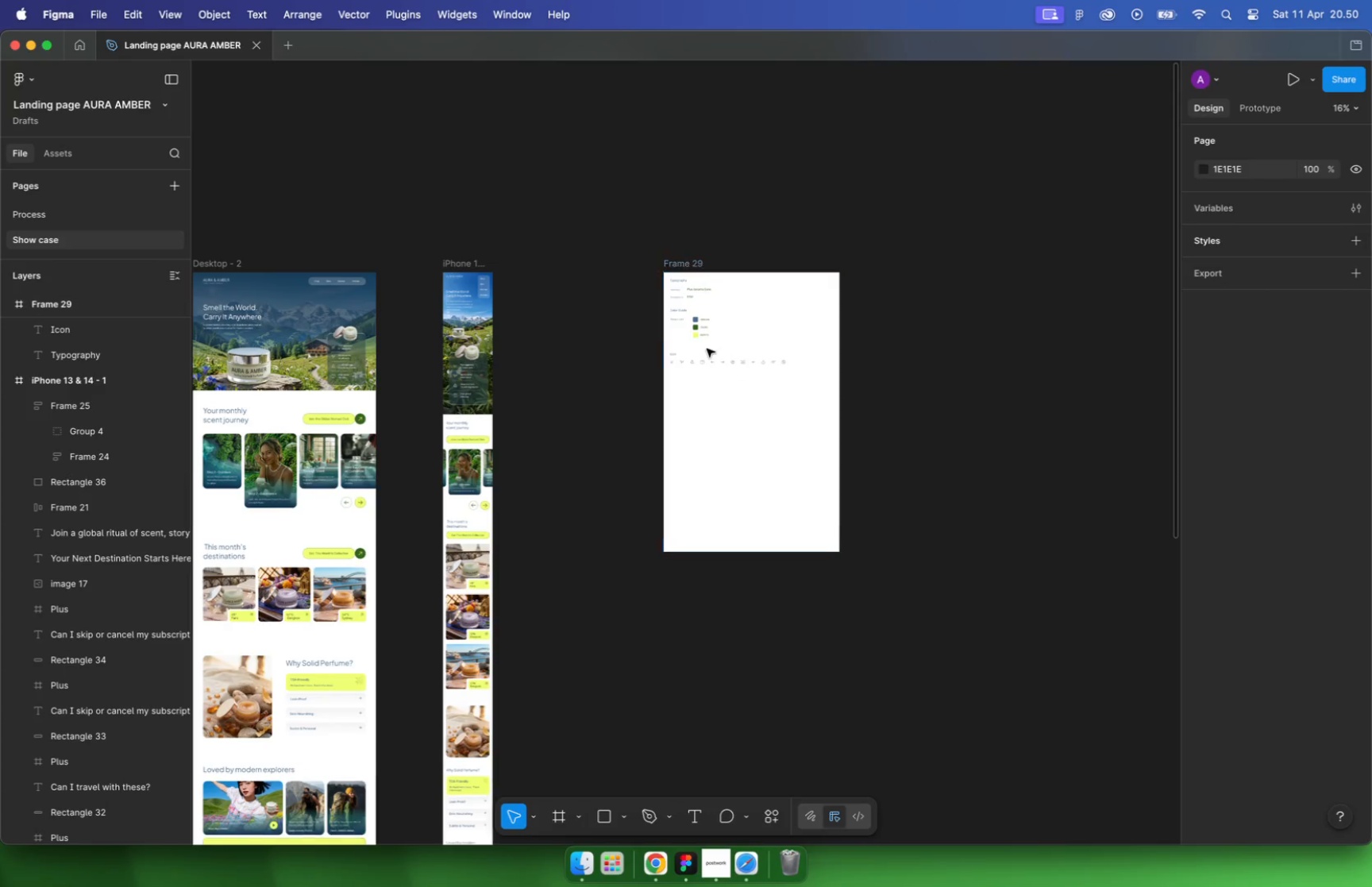 
hold_key(key=CommandLeft, duration=0.82)
scroll: coordinate [734, 384], scroll_direction: down, amount: 16.0
 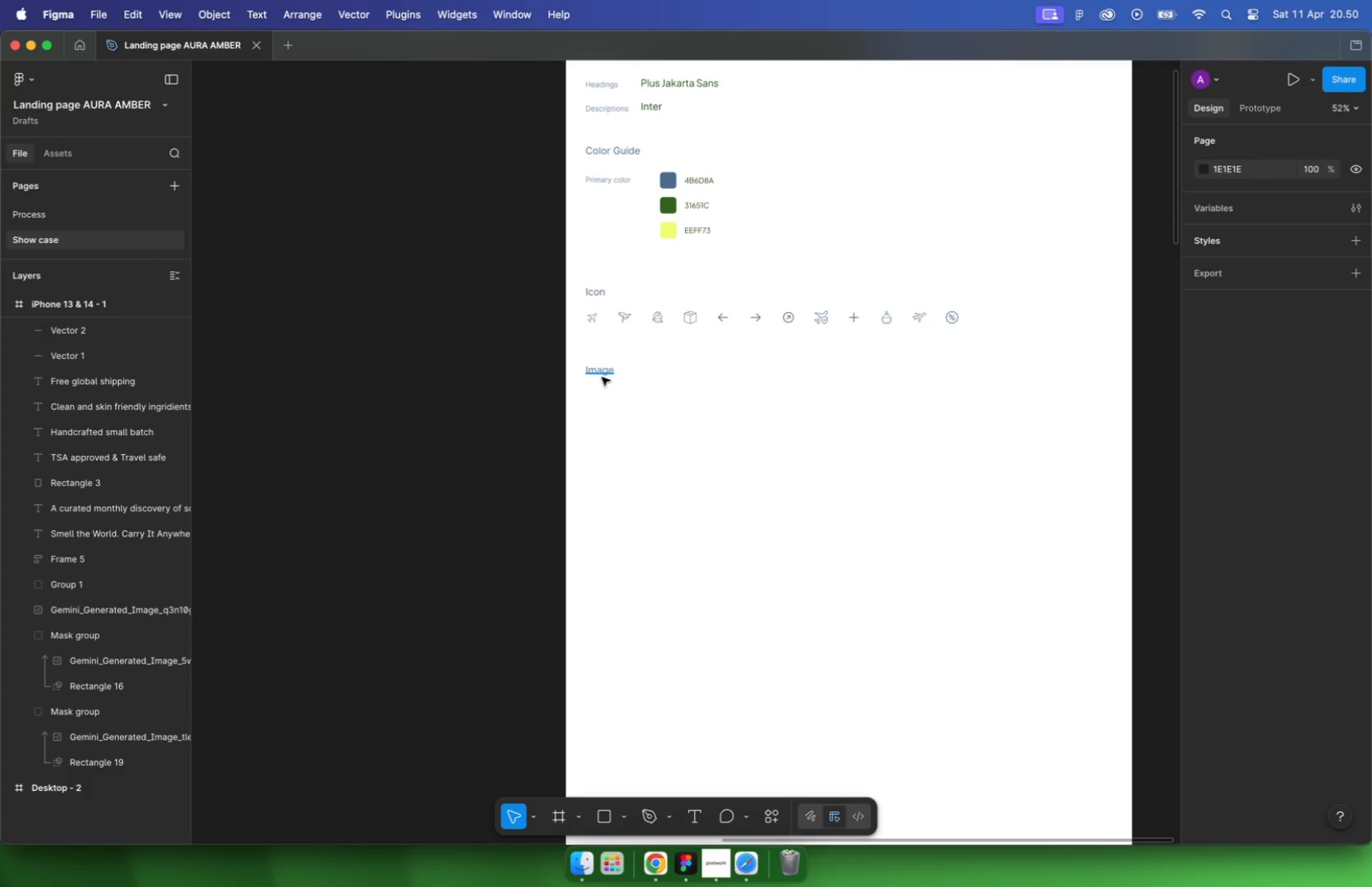 
left_click_drag(start_coordinate=[691, 260], to_coordinate=[576, 263])
 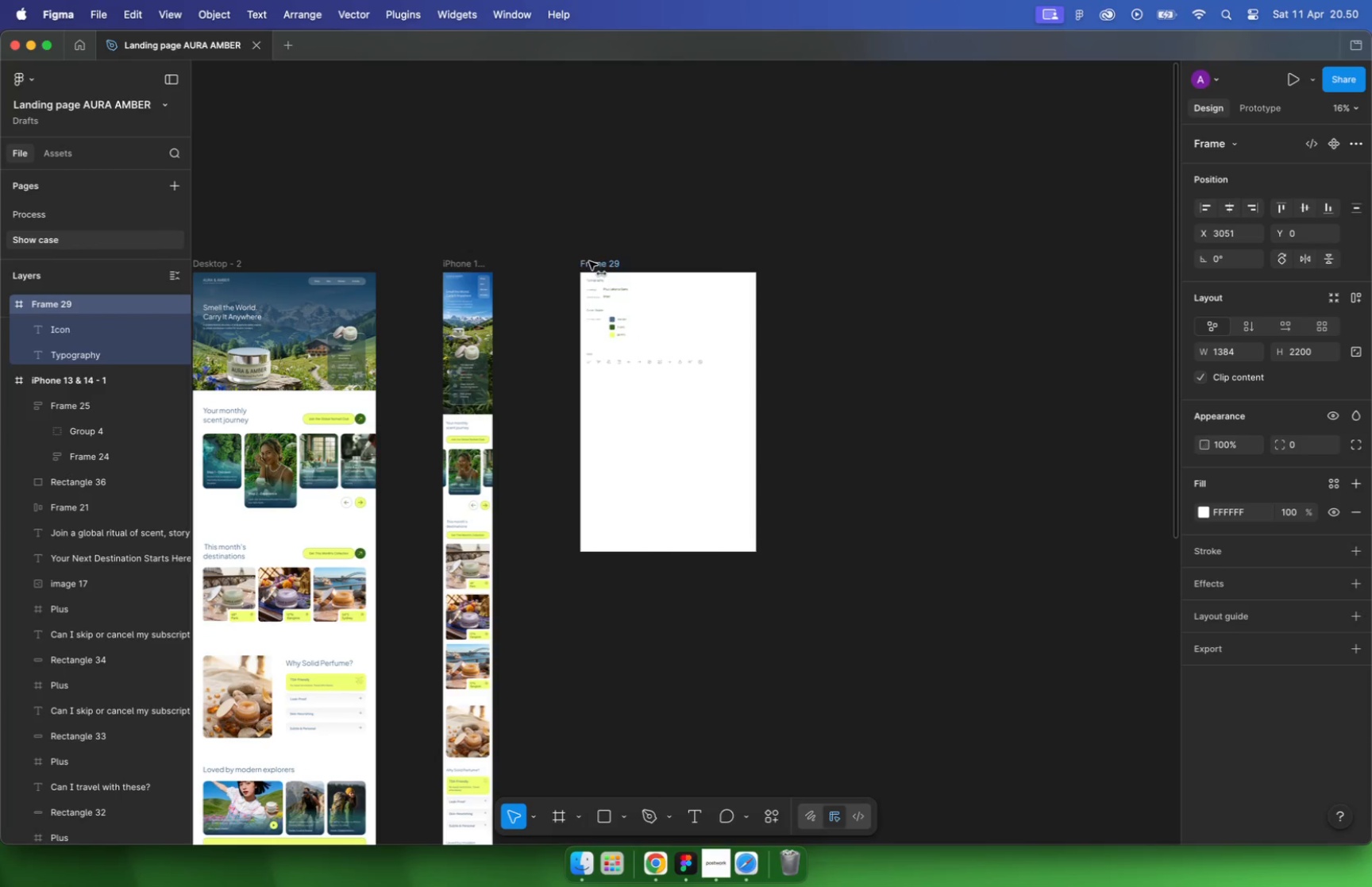 
hold_key(key=ShiftLeft, duration=1.68)
 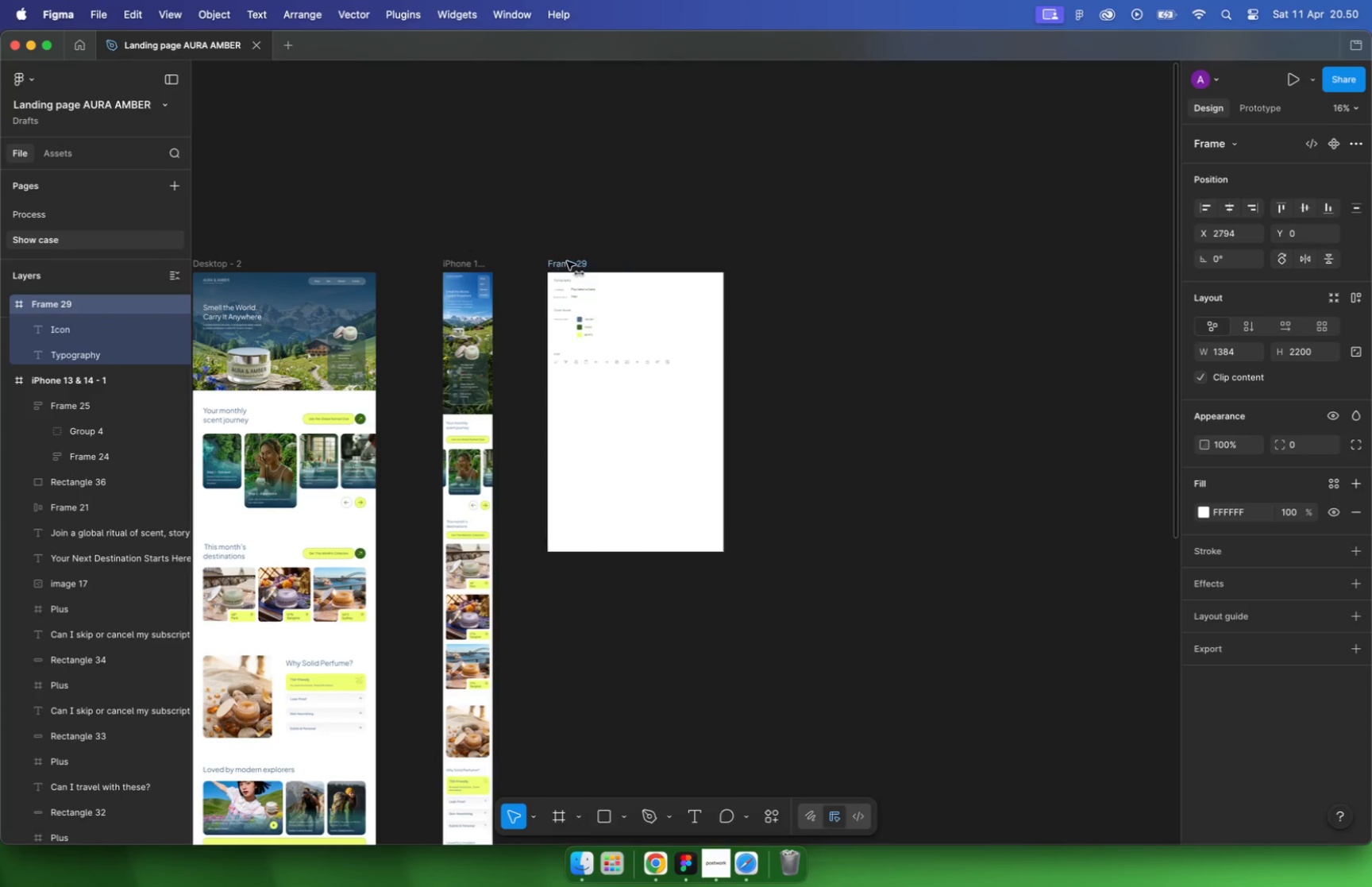 
hold_key(key=CommandLeft, duration=1.01)
scroll: coordinate [565, 296], scroll_direction: up, amount: 18.0
 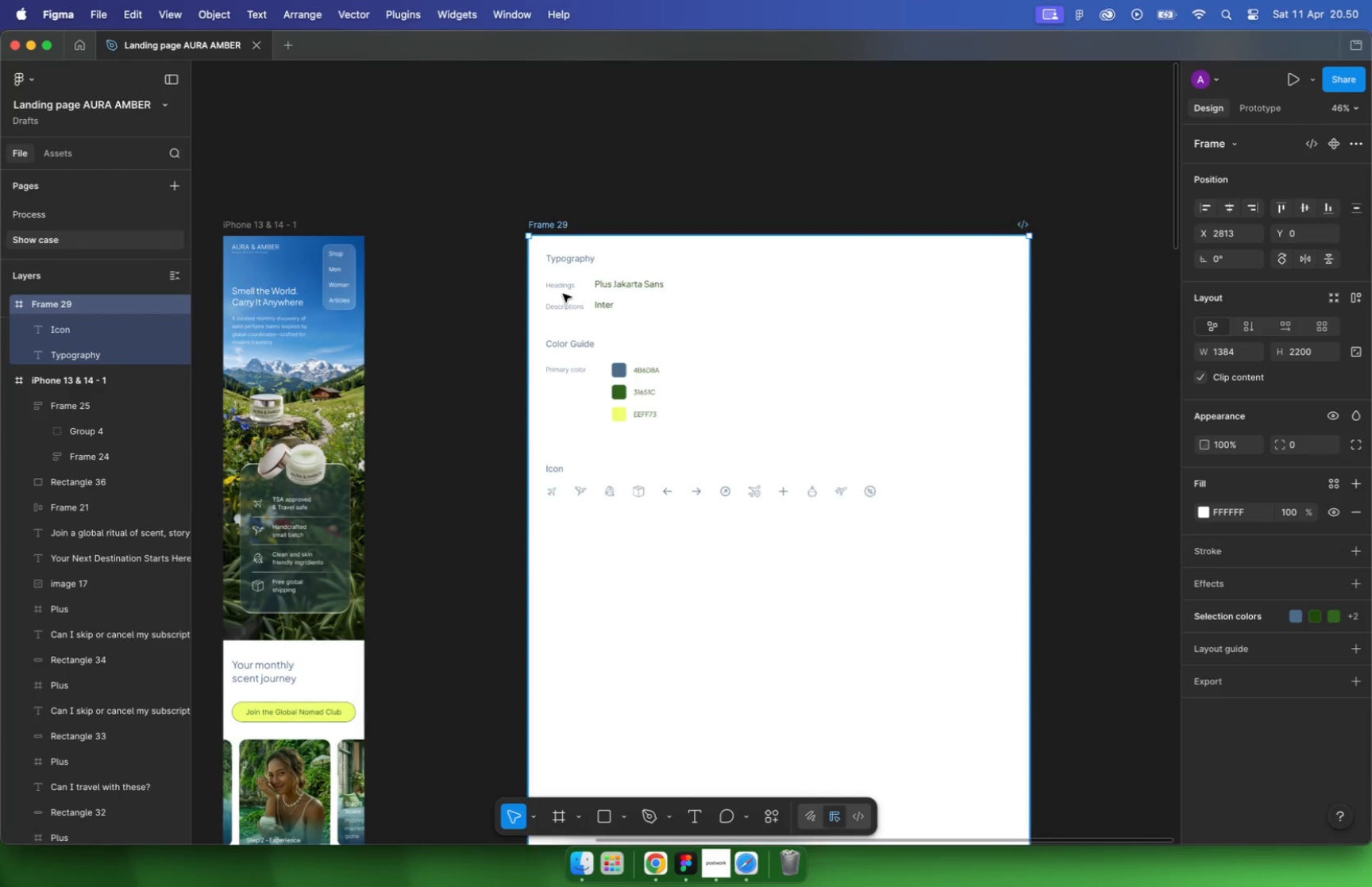 
key(Meta+Z)
 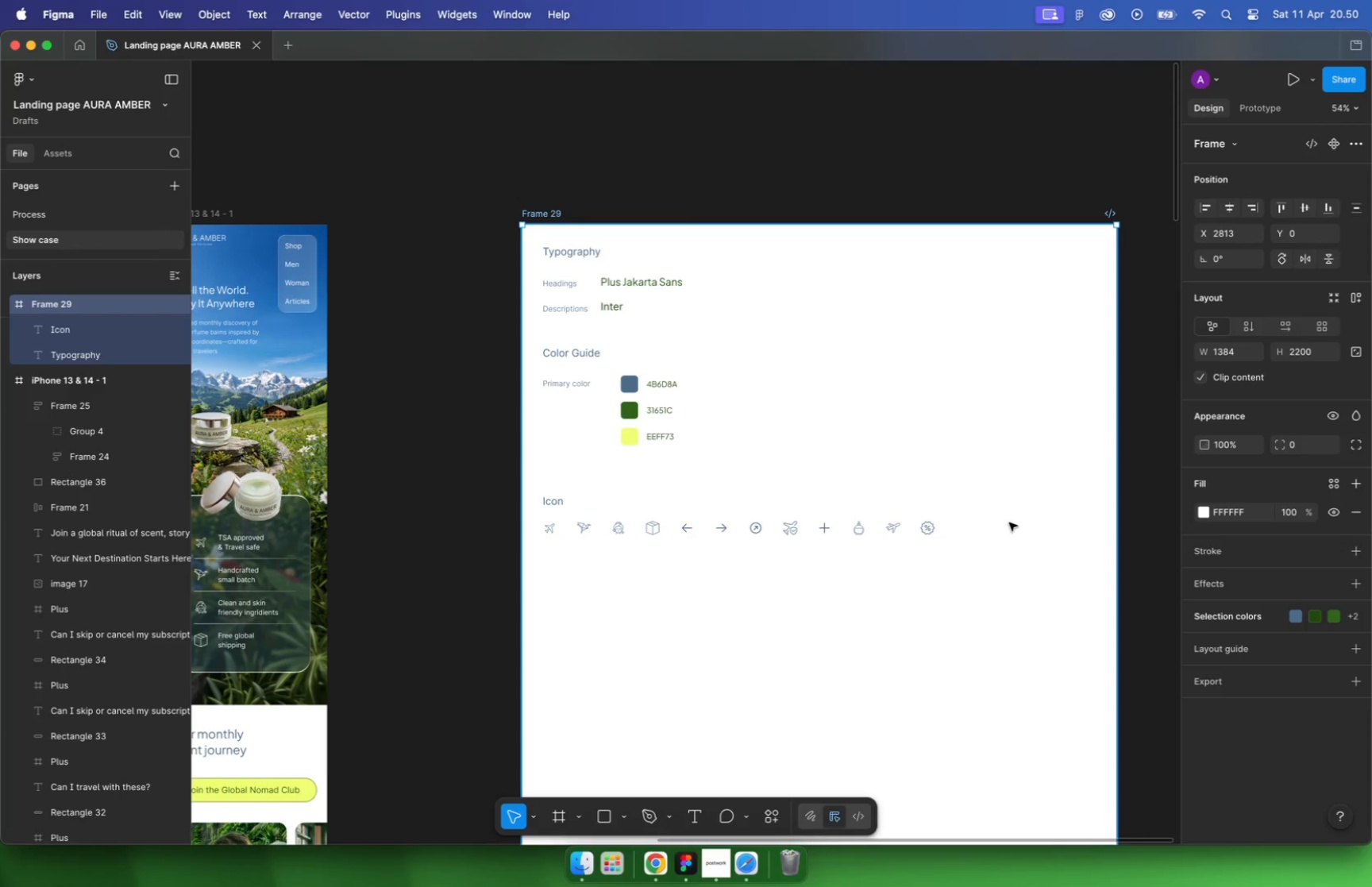 
left_click([1008, 522])
 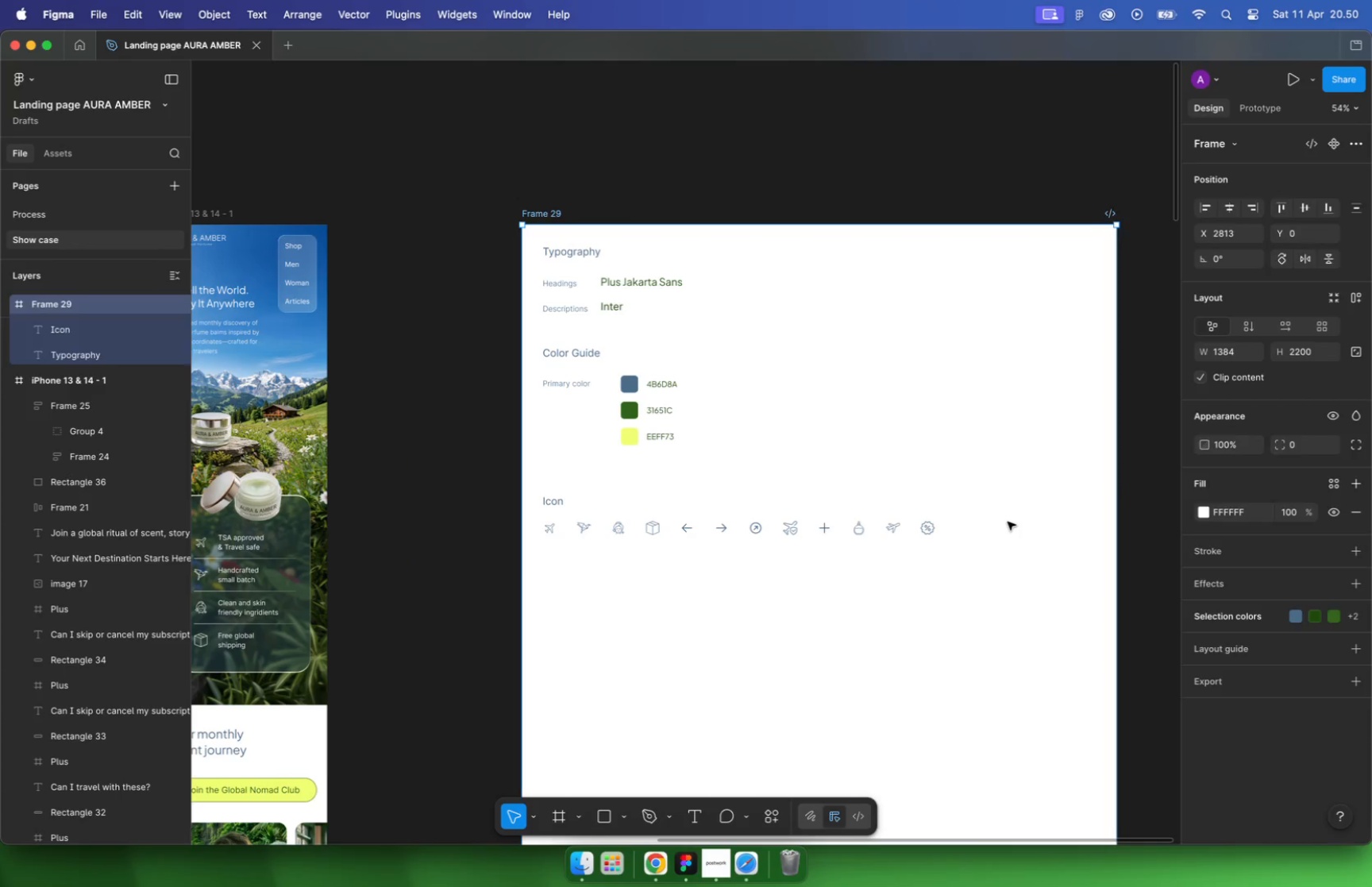 
left_click_drag(start_coordinate=[1000, 522], to_coordinate=[538, 561])
 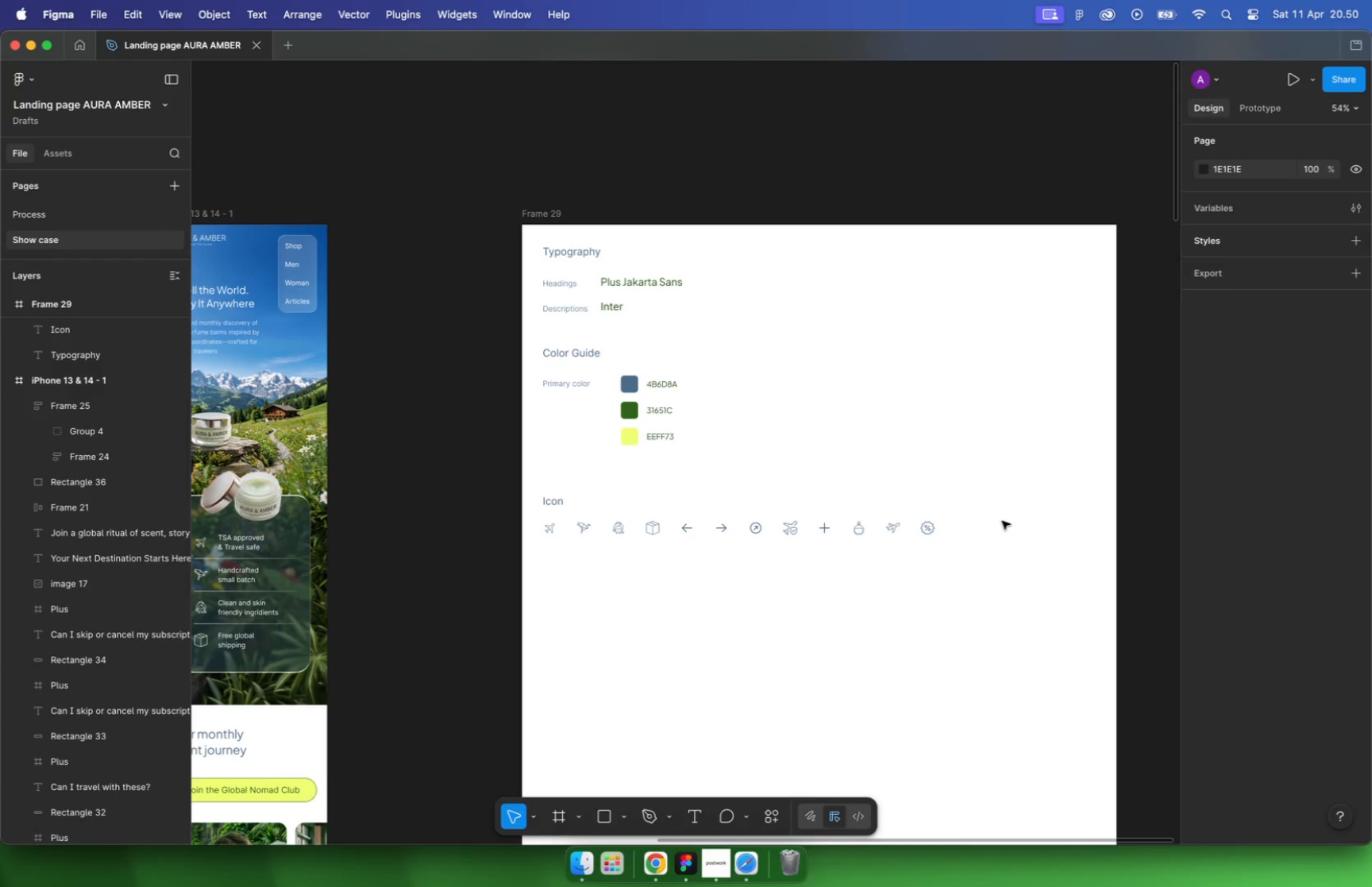 
hold_key(key=CommandLeft, duration=0.88)
scroll: coordinate [804, 318], scroll_direction: down, amount: 4.0
 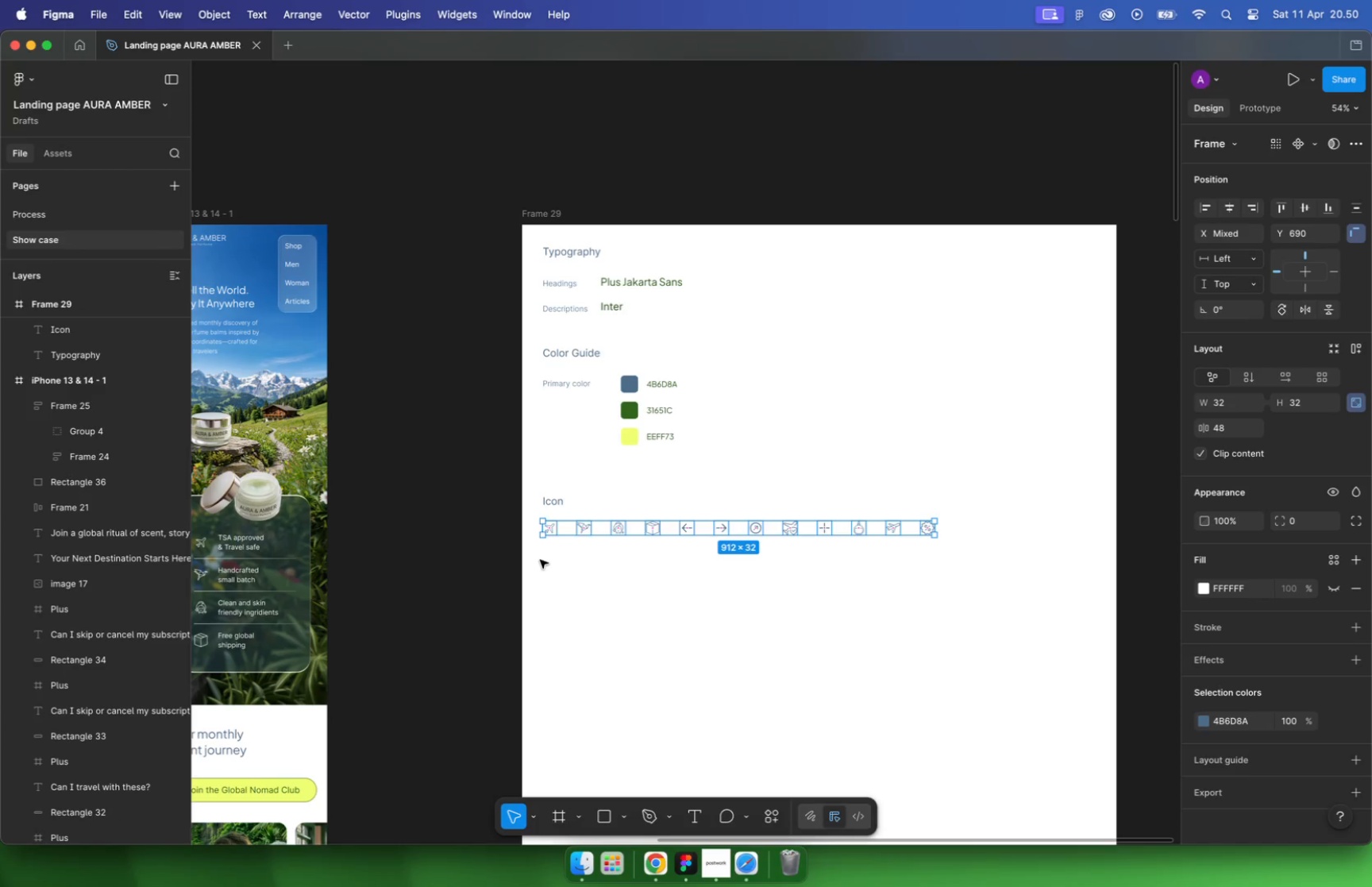 
left_click([919, 326])
 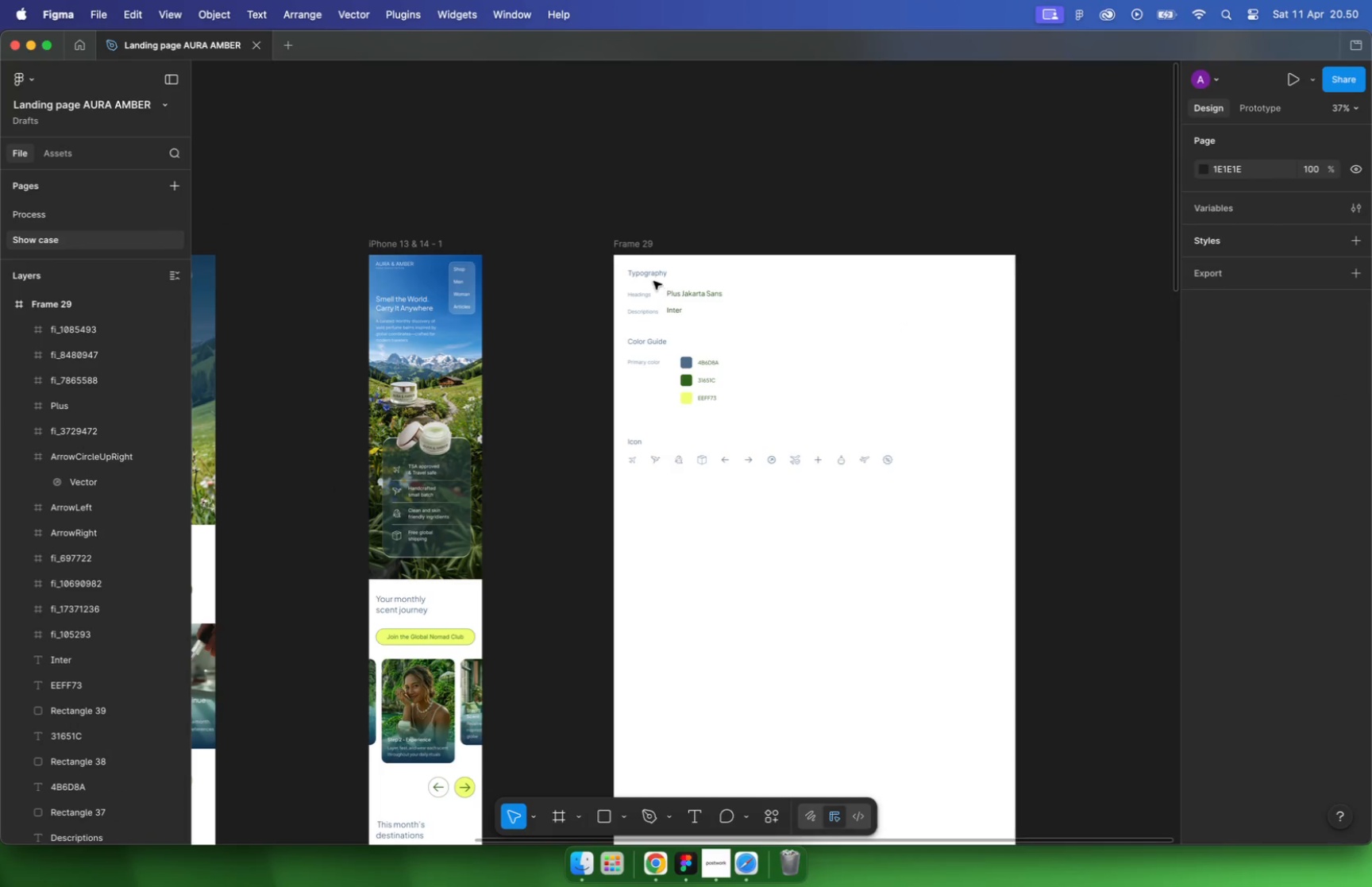 
left_click_drag(start_coordinate=[653, 275], to_coordinate=[616, 507])
 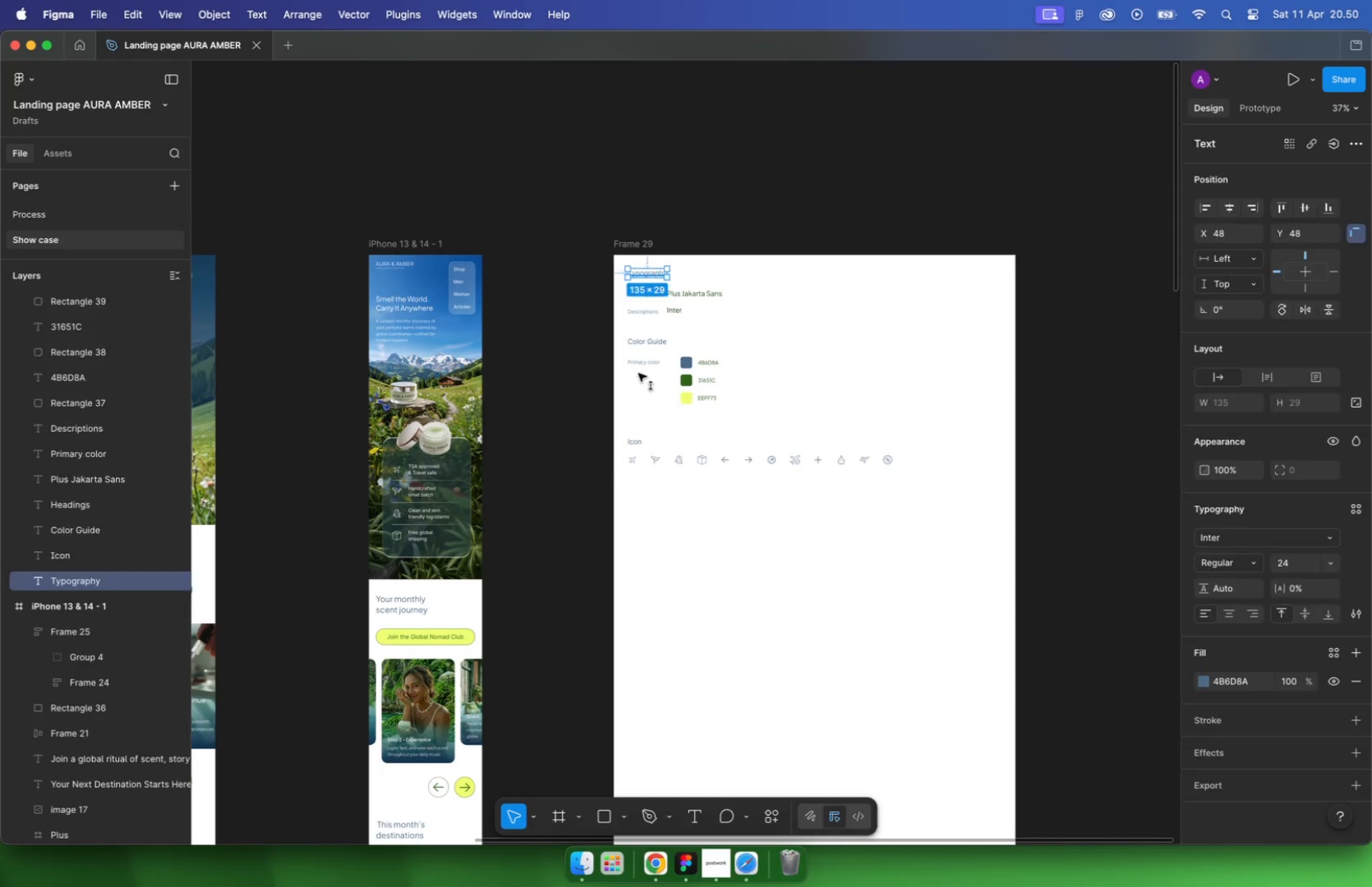 
hold_key(key=ShiftLeft, duration=1.62)
 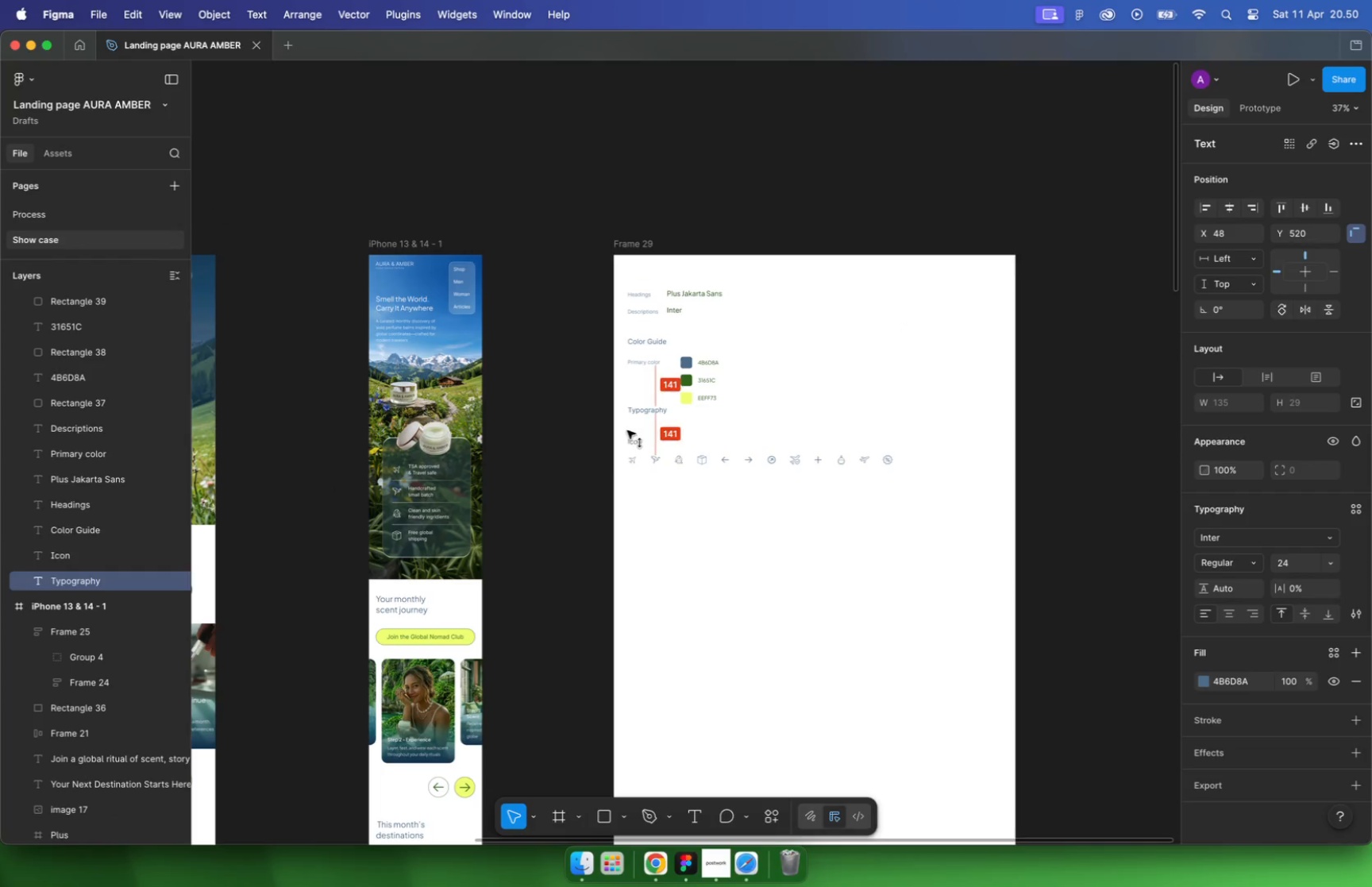 
hold_key(key=OptionLeft, duration=1.37)
 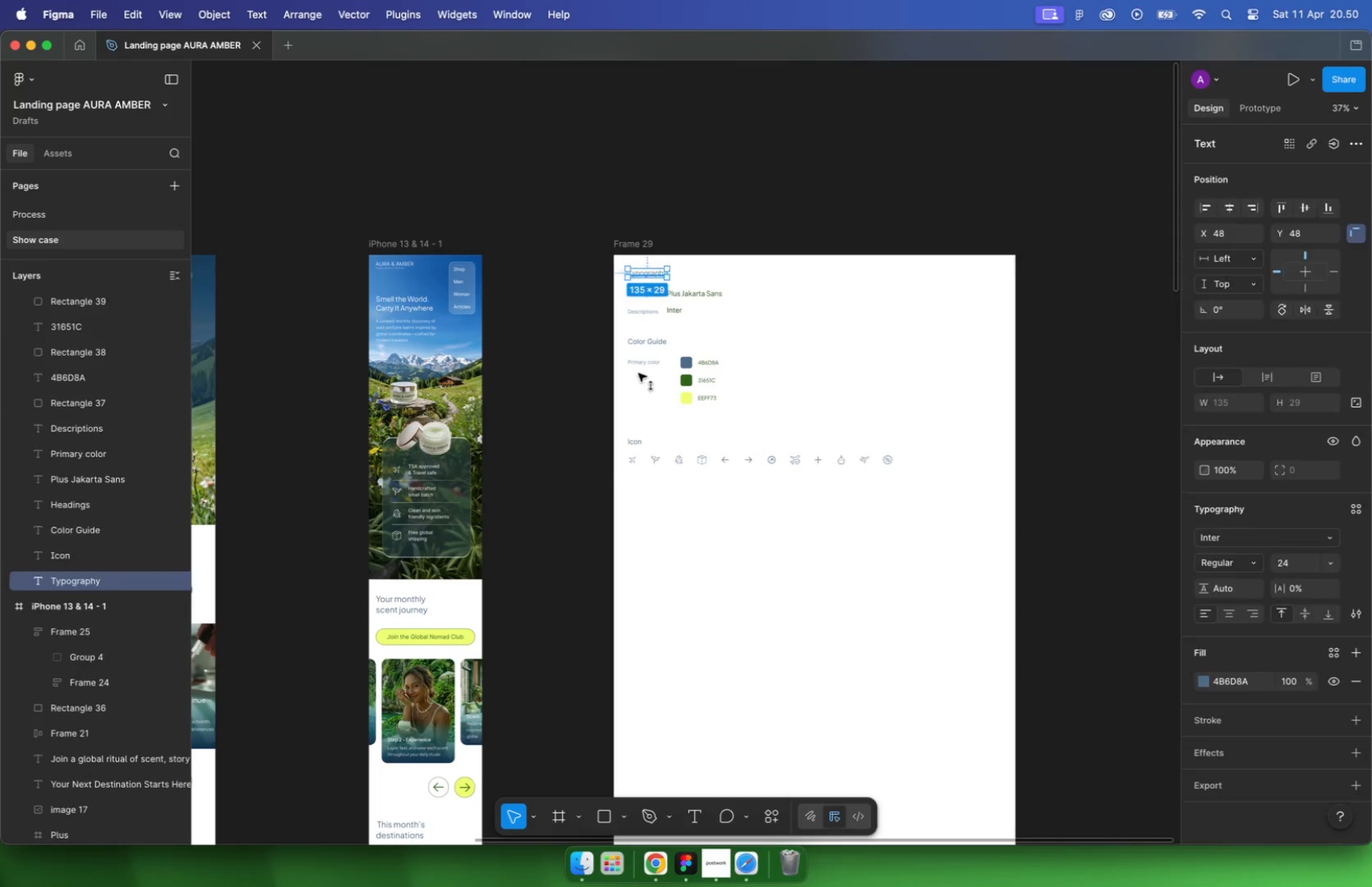 
hold_key(key=CommandLeft, duration=0.61)
left_click([650, 507])
 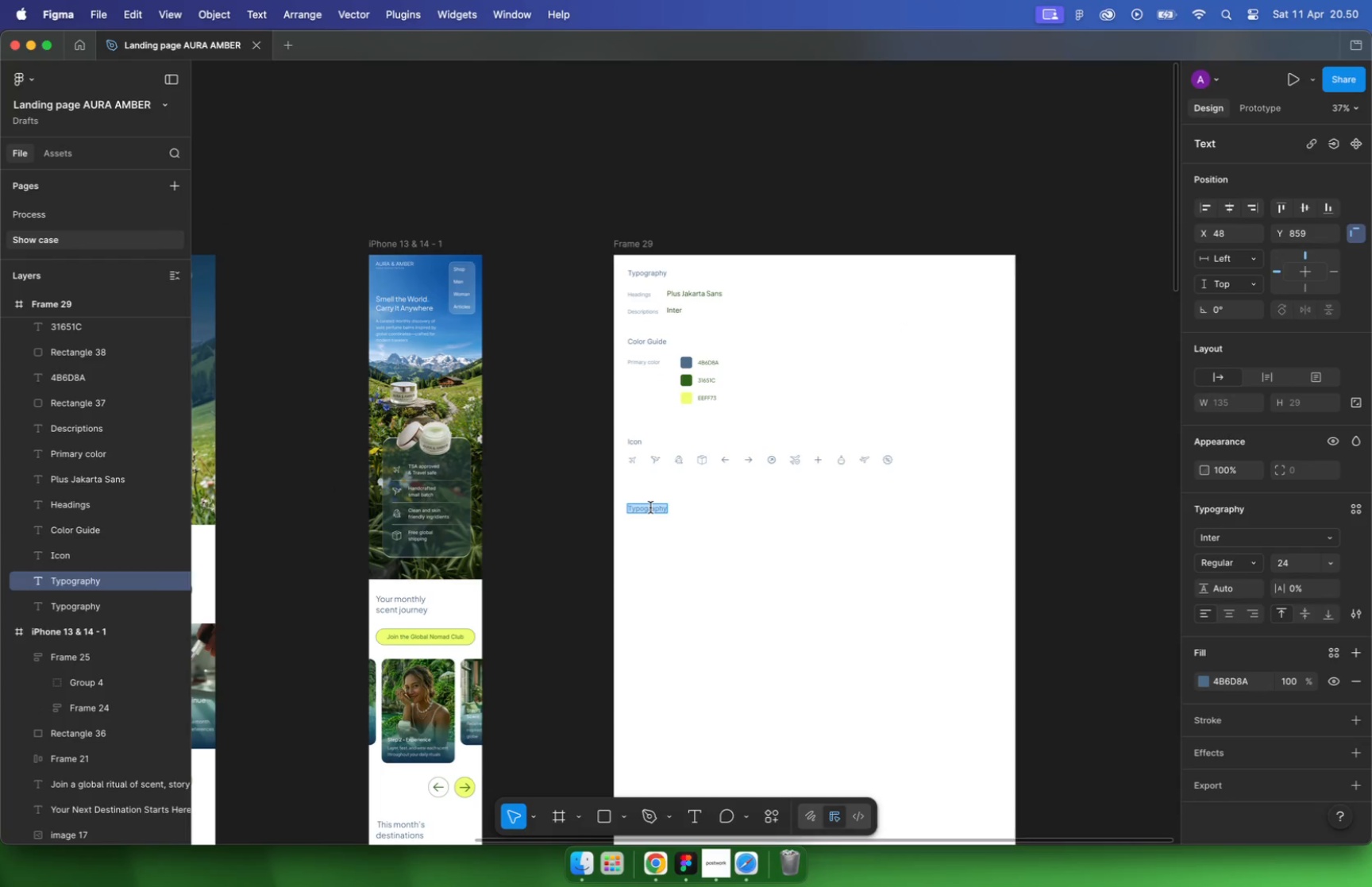 
type(Image)
key(Escape)
 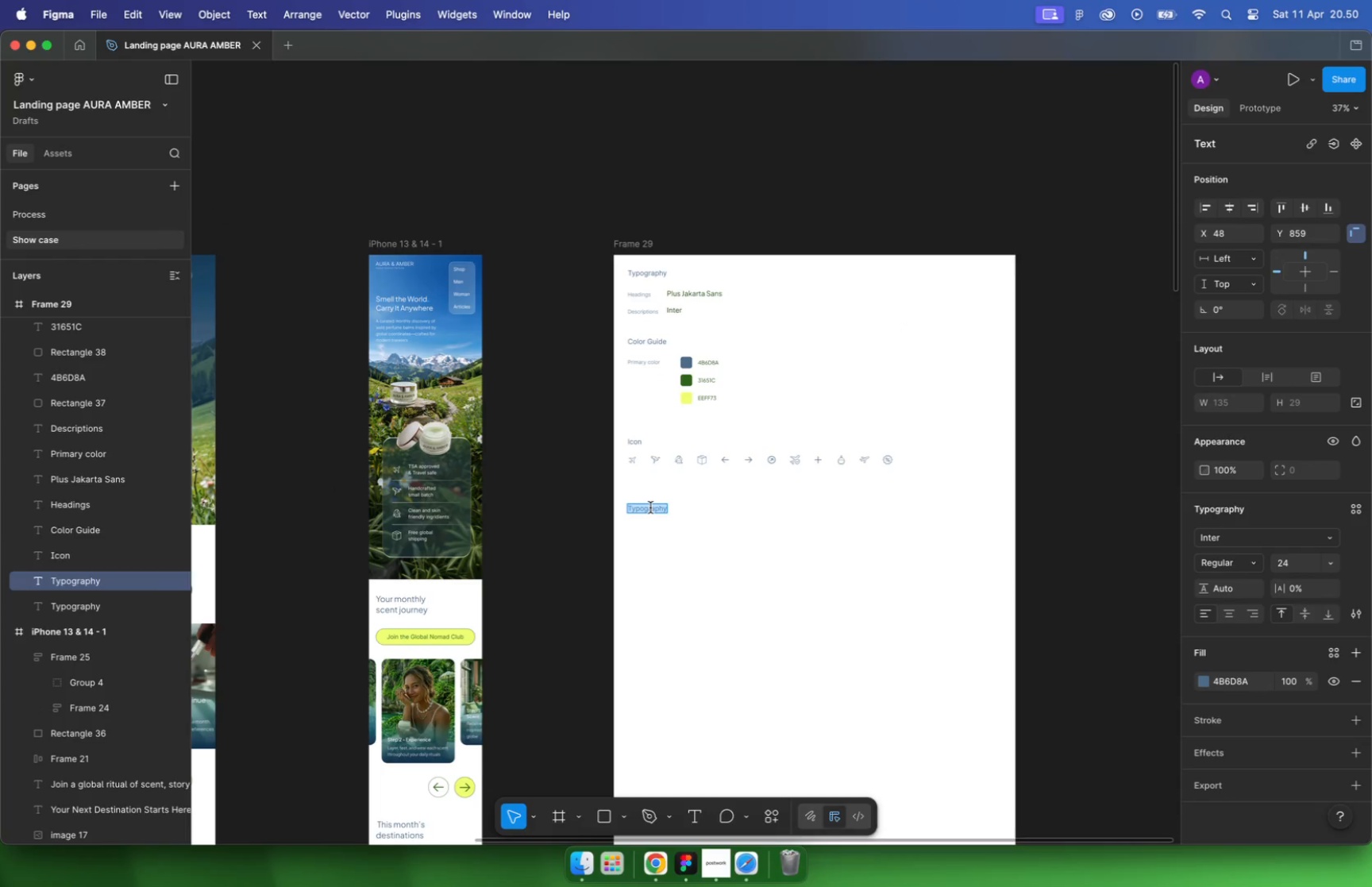 
key(Escape)
 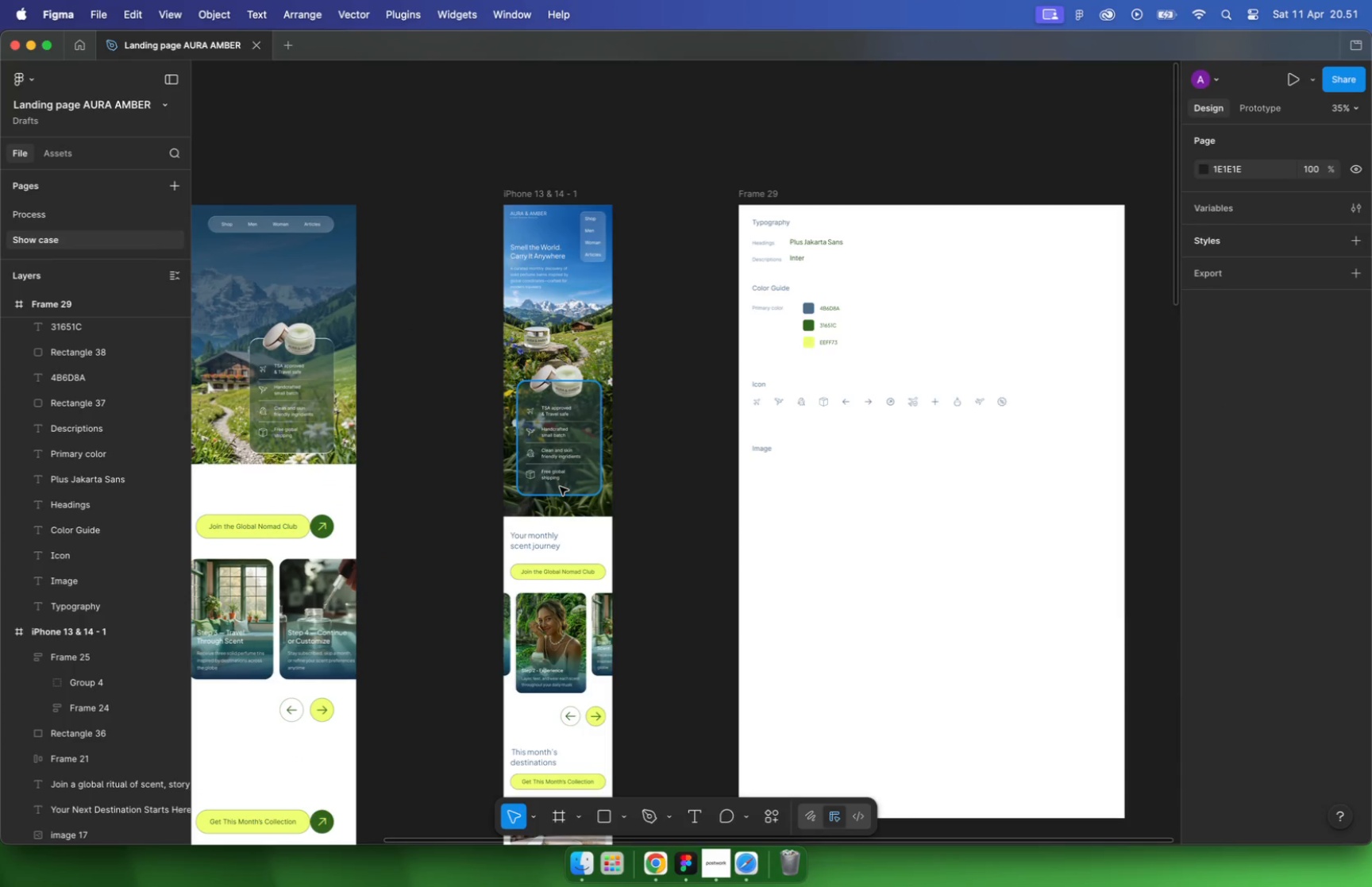 
hold_key(key=CommandLeft, duration=0.87)
scroll: coordinate [561, 494], scroll_direction: down, amount: 1.0
 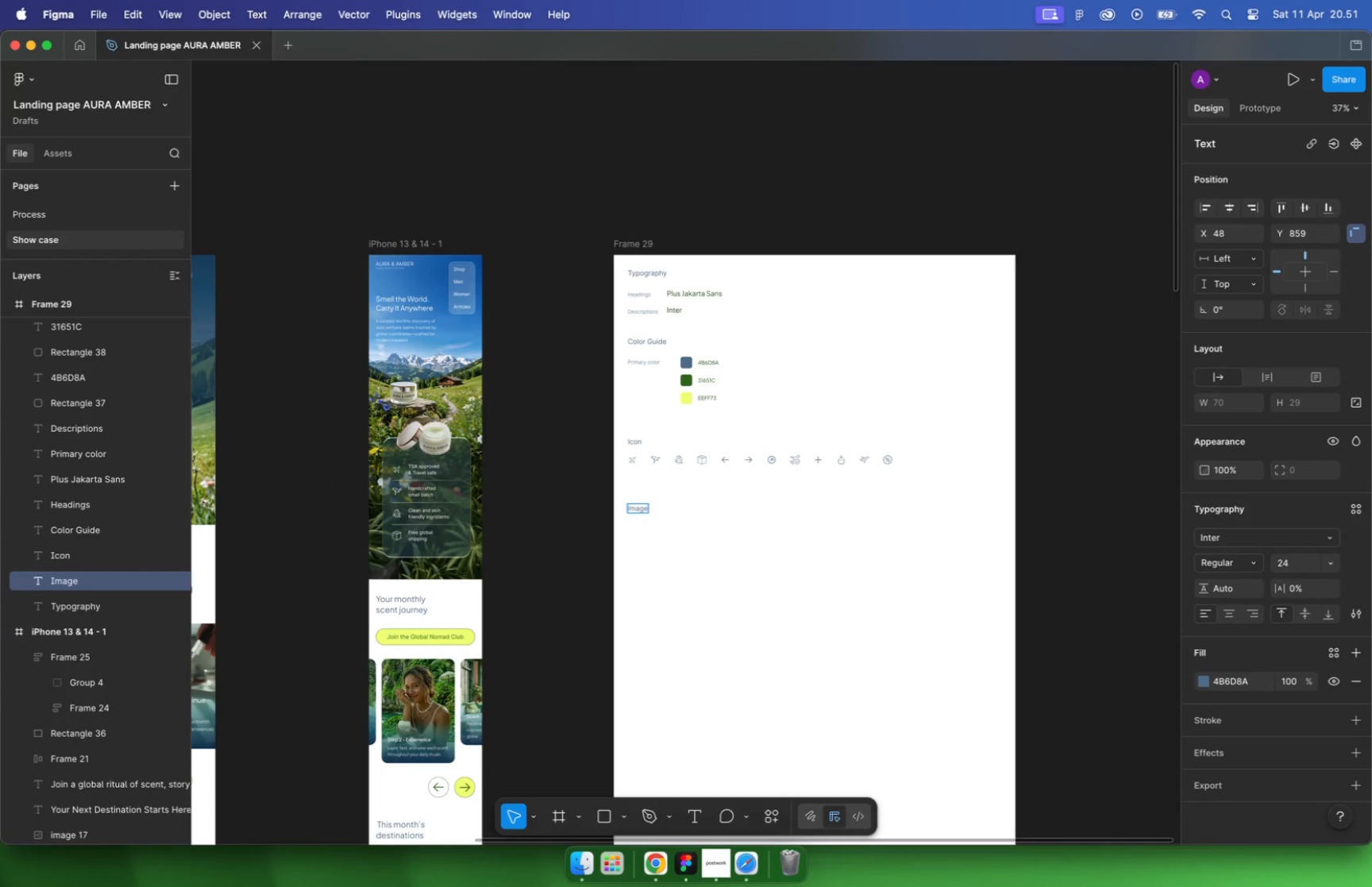 
scroll: coordinate [698, 425], scroll_direction: up, amount: 2.0
 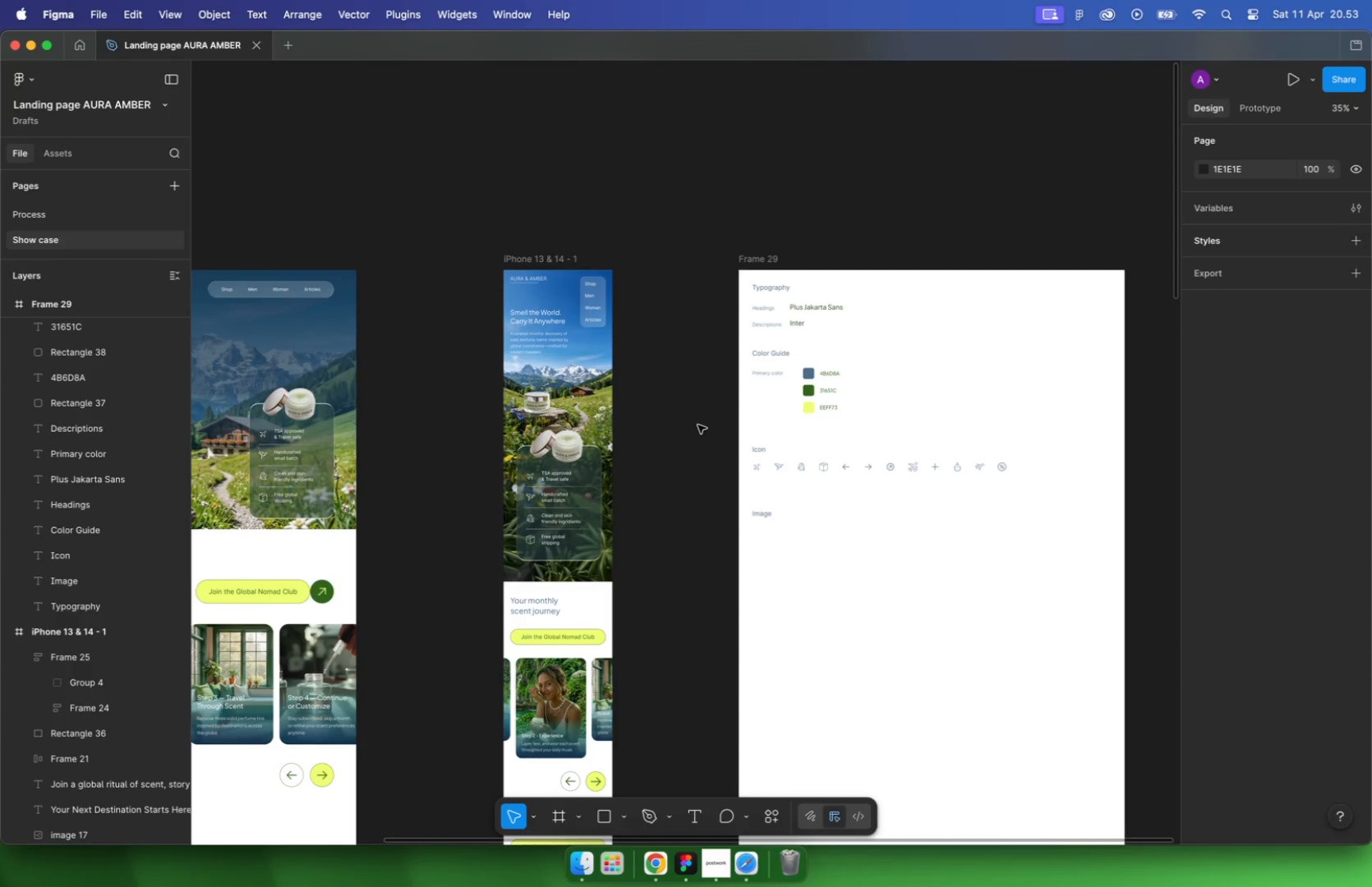 
wait(122.08)
 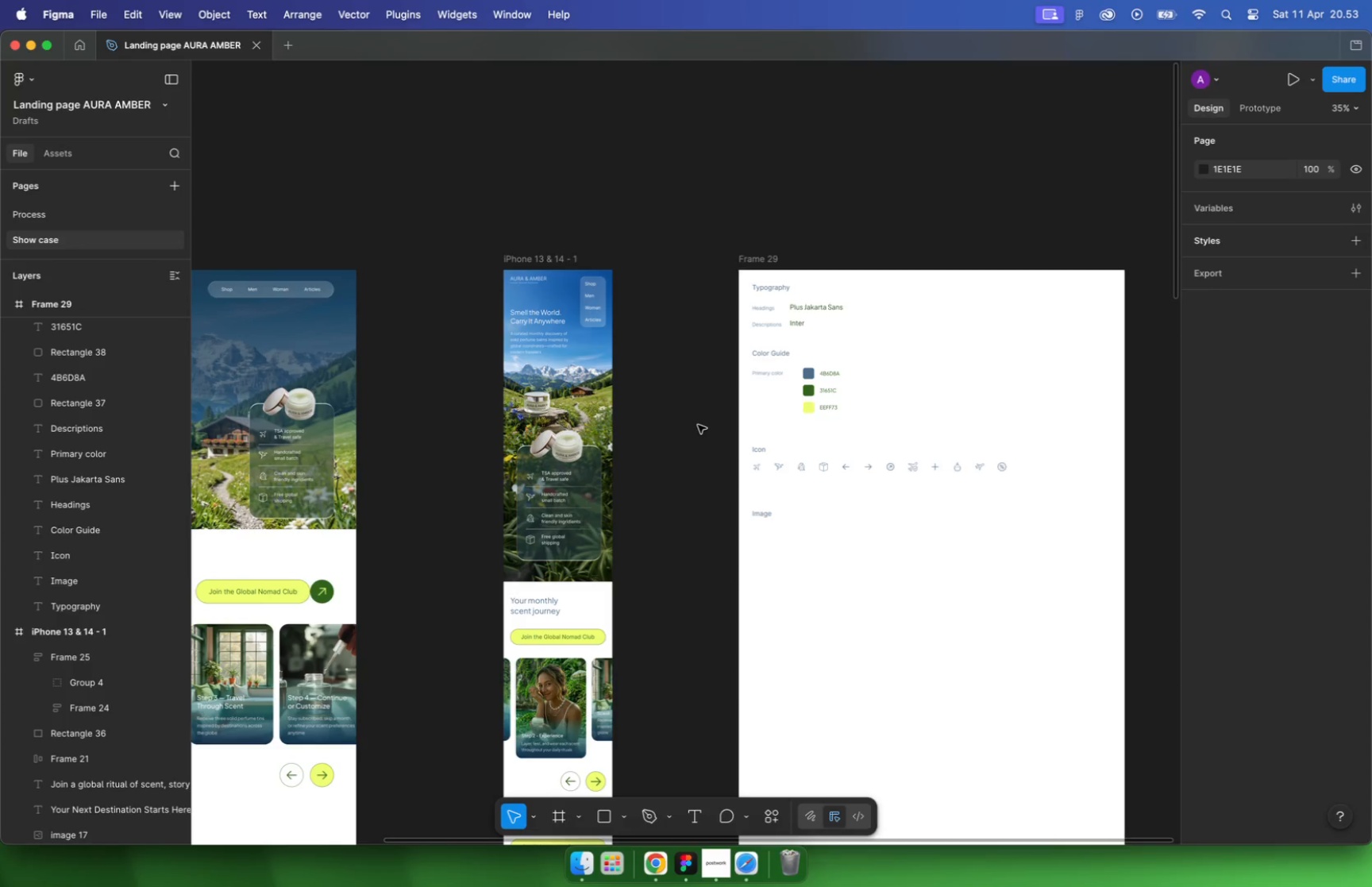 
hold_key(key=CommandLeft, duration=1.4)
scroll: coordinate [562, 430], scroll_direction: down, amount: 9.0
 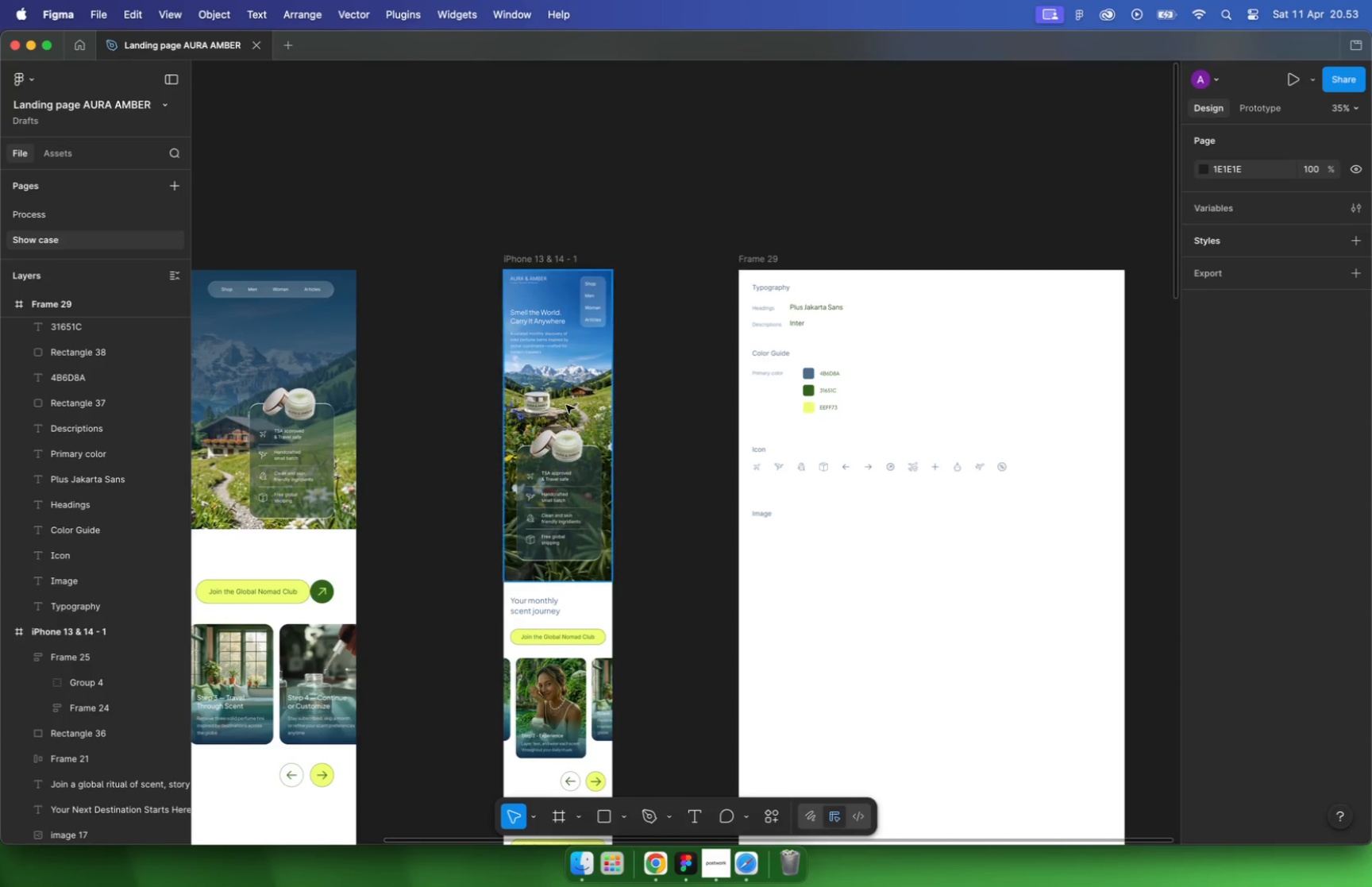 
left_click_drag(start_coordinate=[354, 439], to_coordinate=[654, 477])
 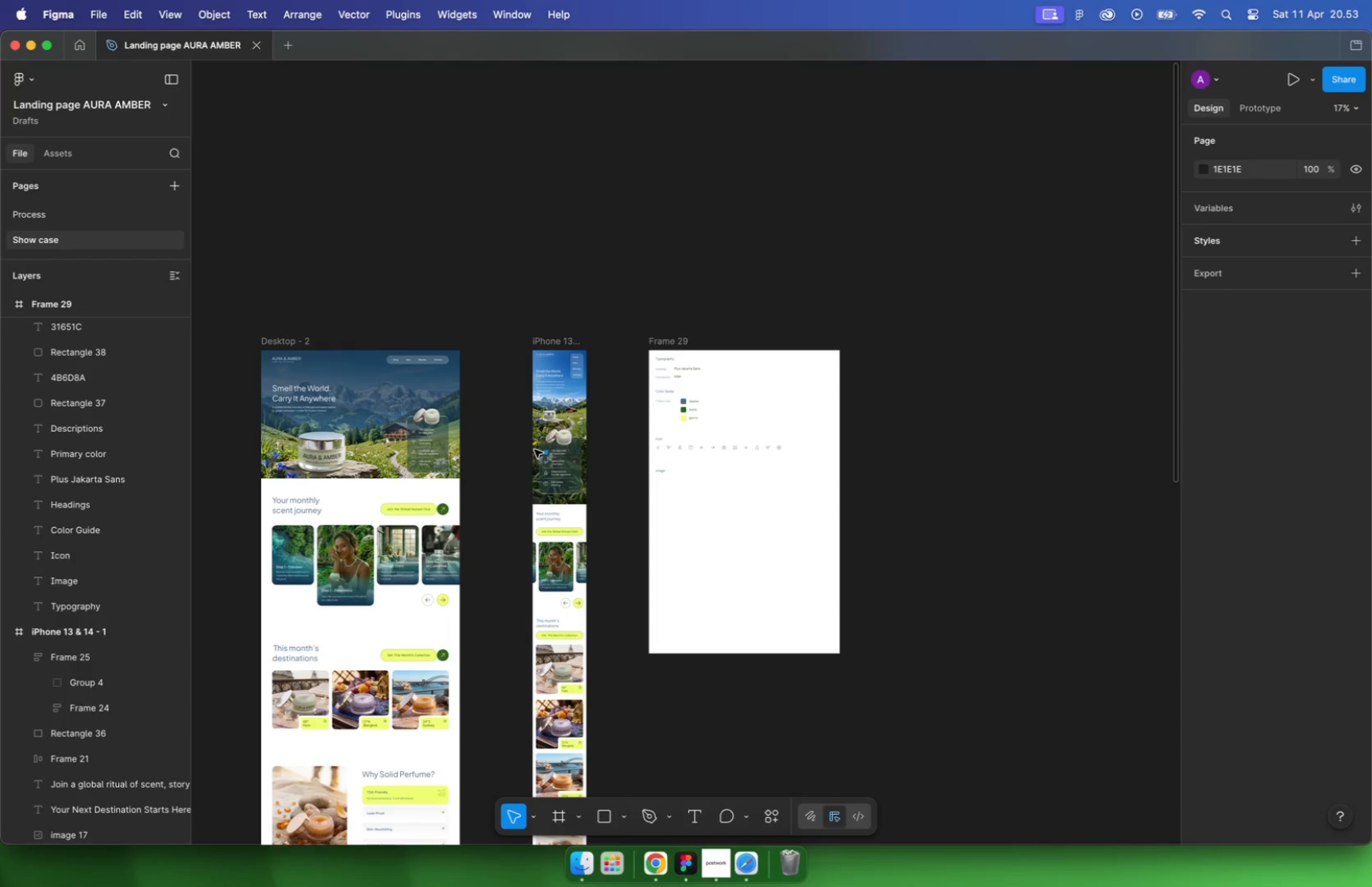 
key(Meta+Z)
 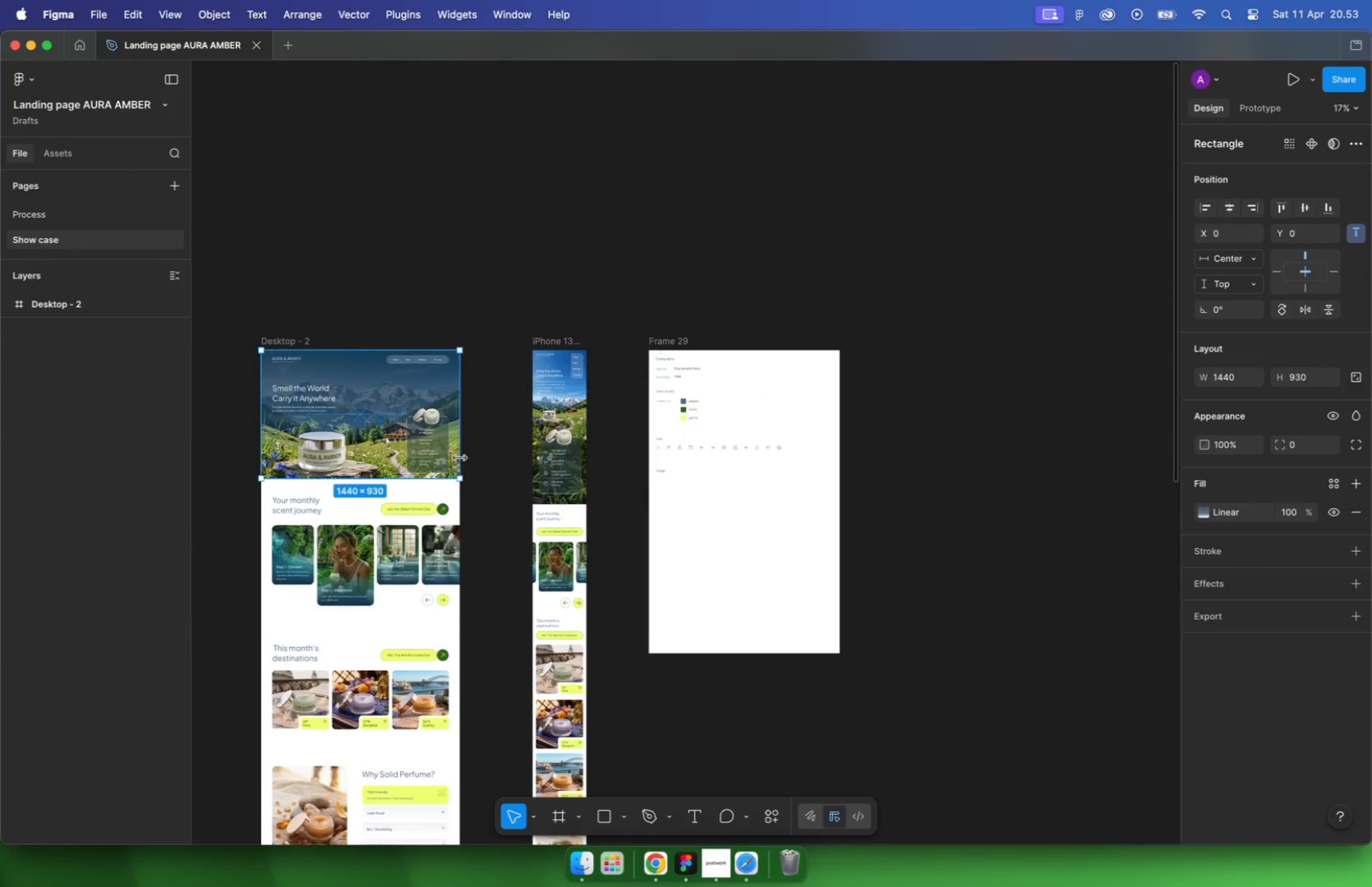 
hold_key(key=CommandLeft, duration=0.37)
scroll: coordinate [649, 409], scroll_direction: down, amount: 17.0
 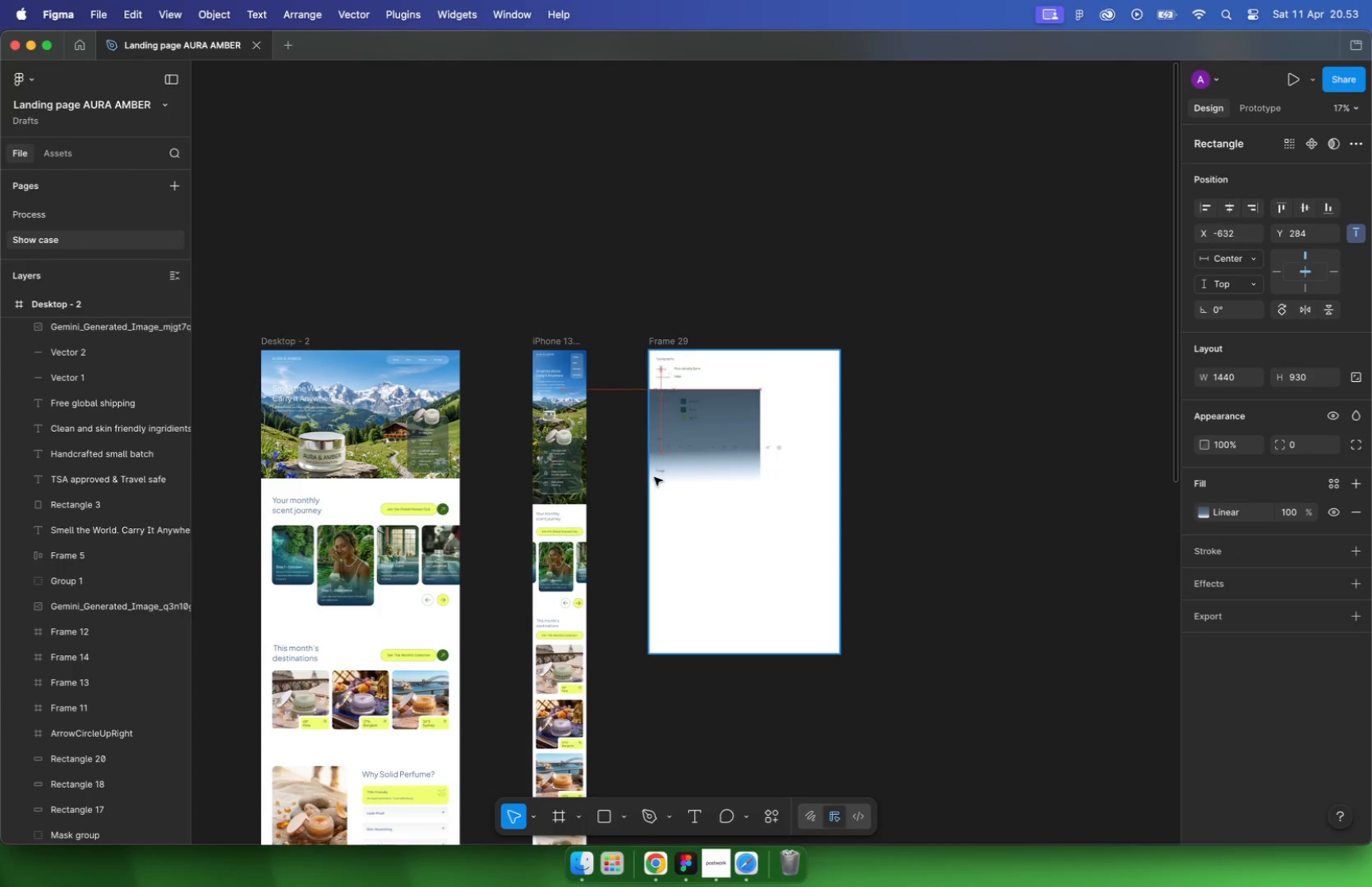 
left_click_drag(start_coordinate=[530, 380], to_coordinate=[958, 408])
 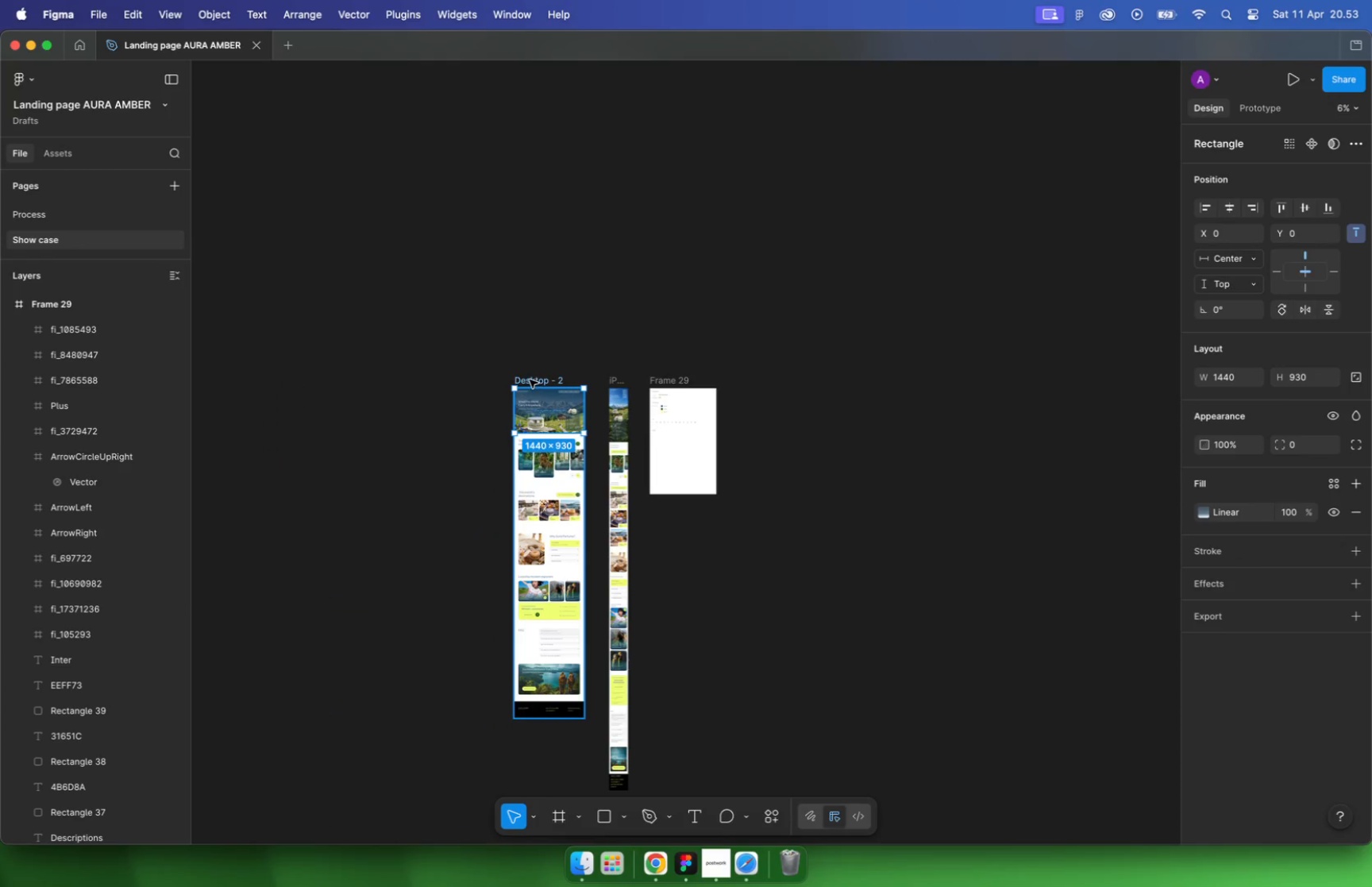 
hold_key(key=ShiftLeft, duration=1.34)
 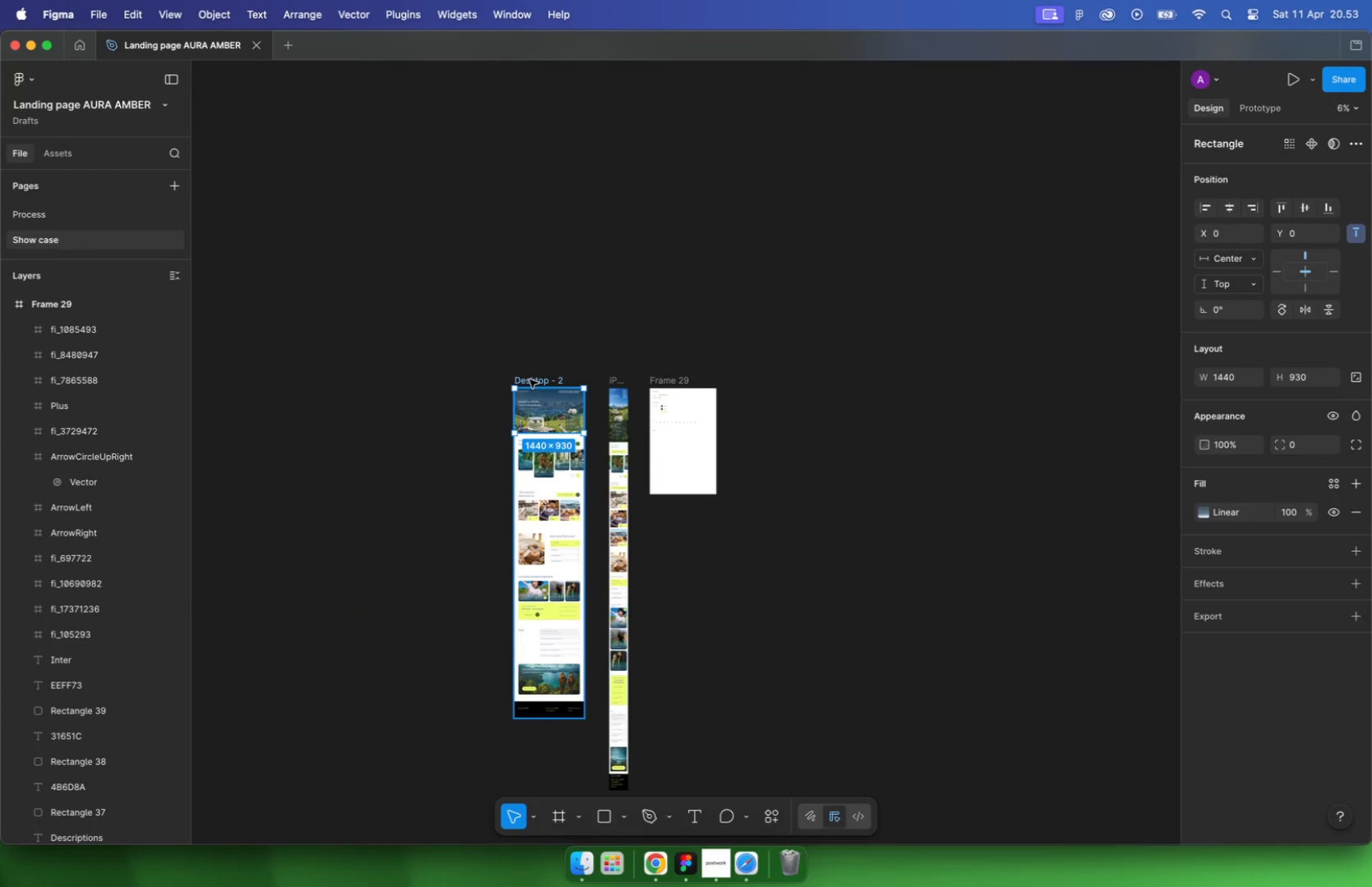 
hold_key(key=OptionLeft, duration=1.04)
 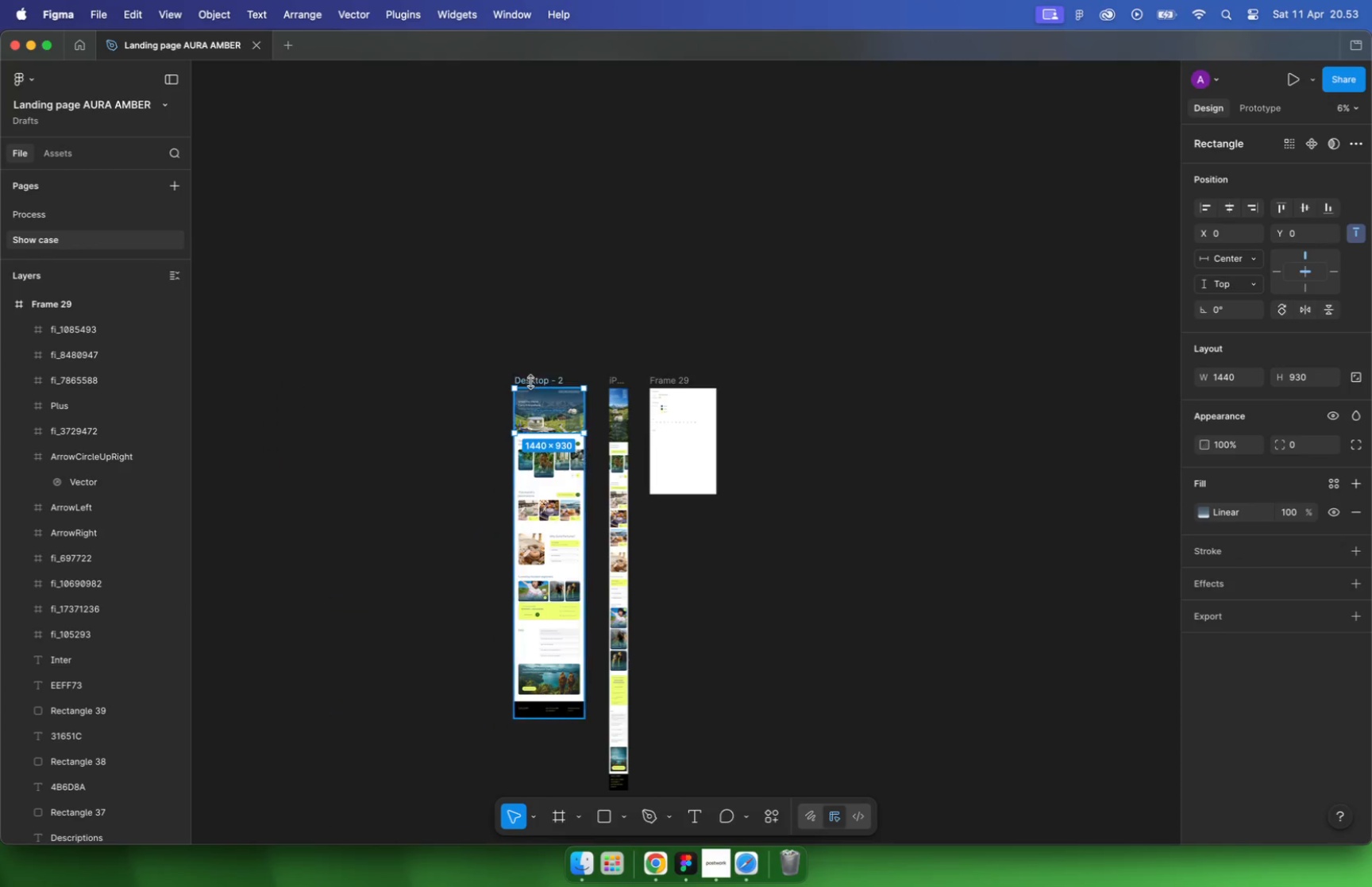 
hold_key(key=CommandLeft, duration=0.41)
scroll: coordinate [996, 399], scroll_direction: up, amount: 17.0
 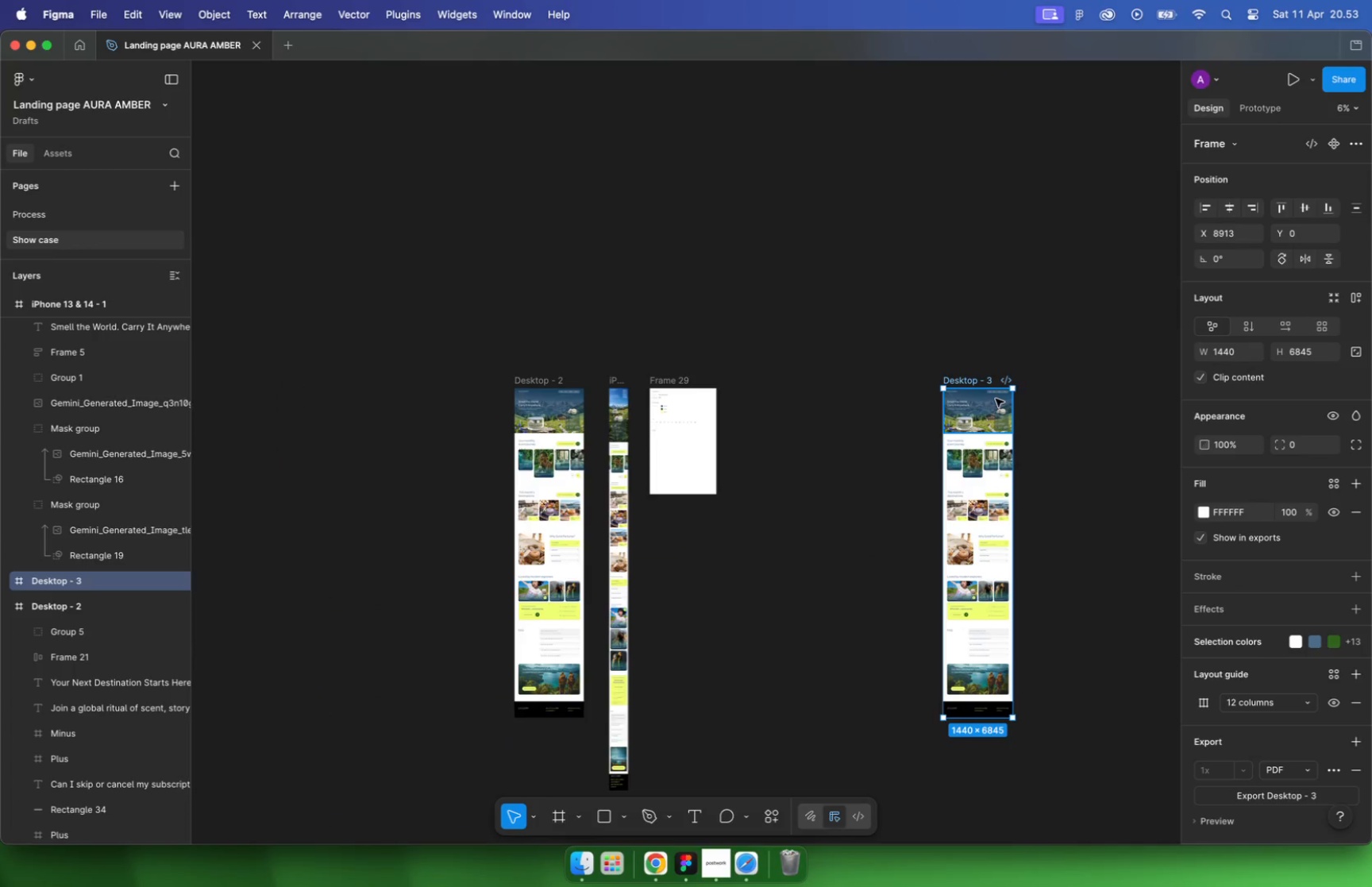 
left_click([1139, 432])
 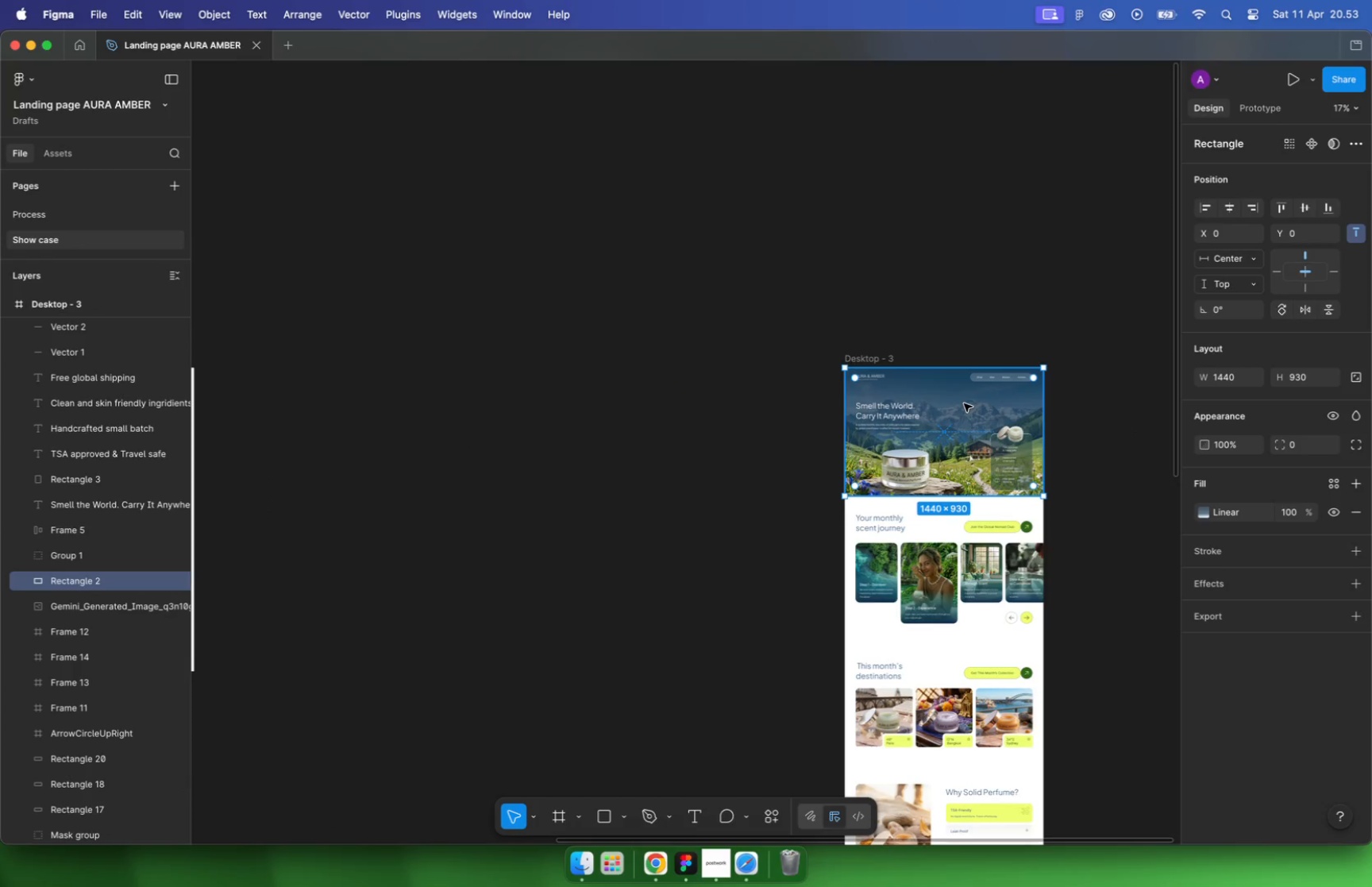 
key(Backspace)
 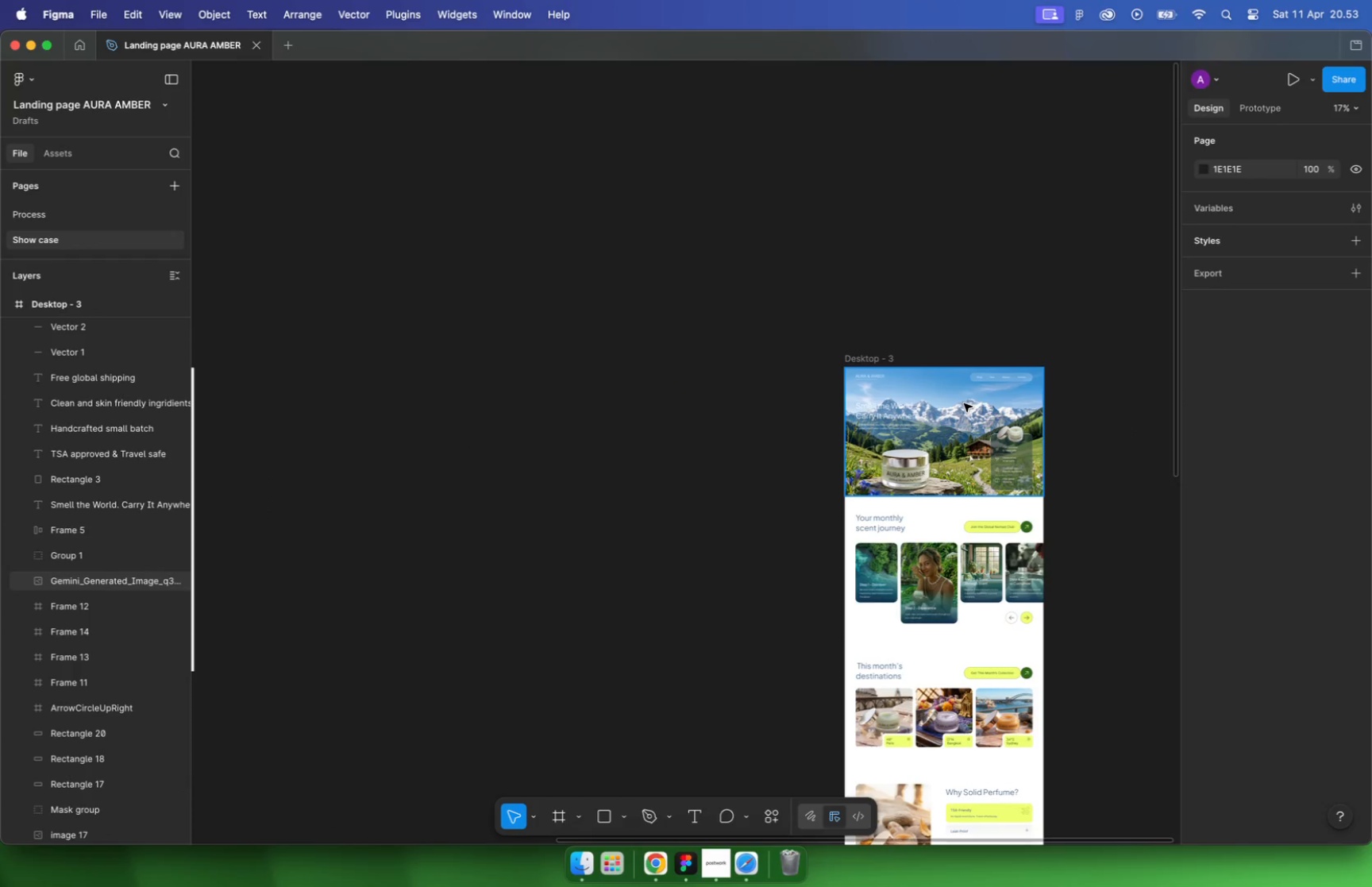 
hold_key(key=CommandLeft, duration=1.76)
 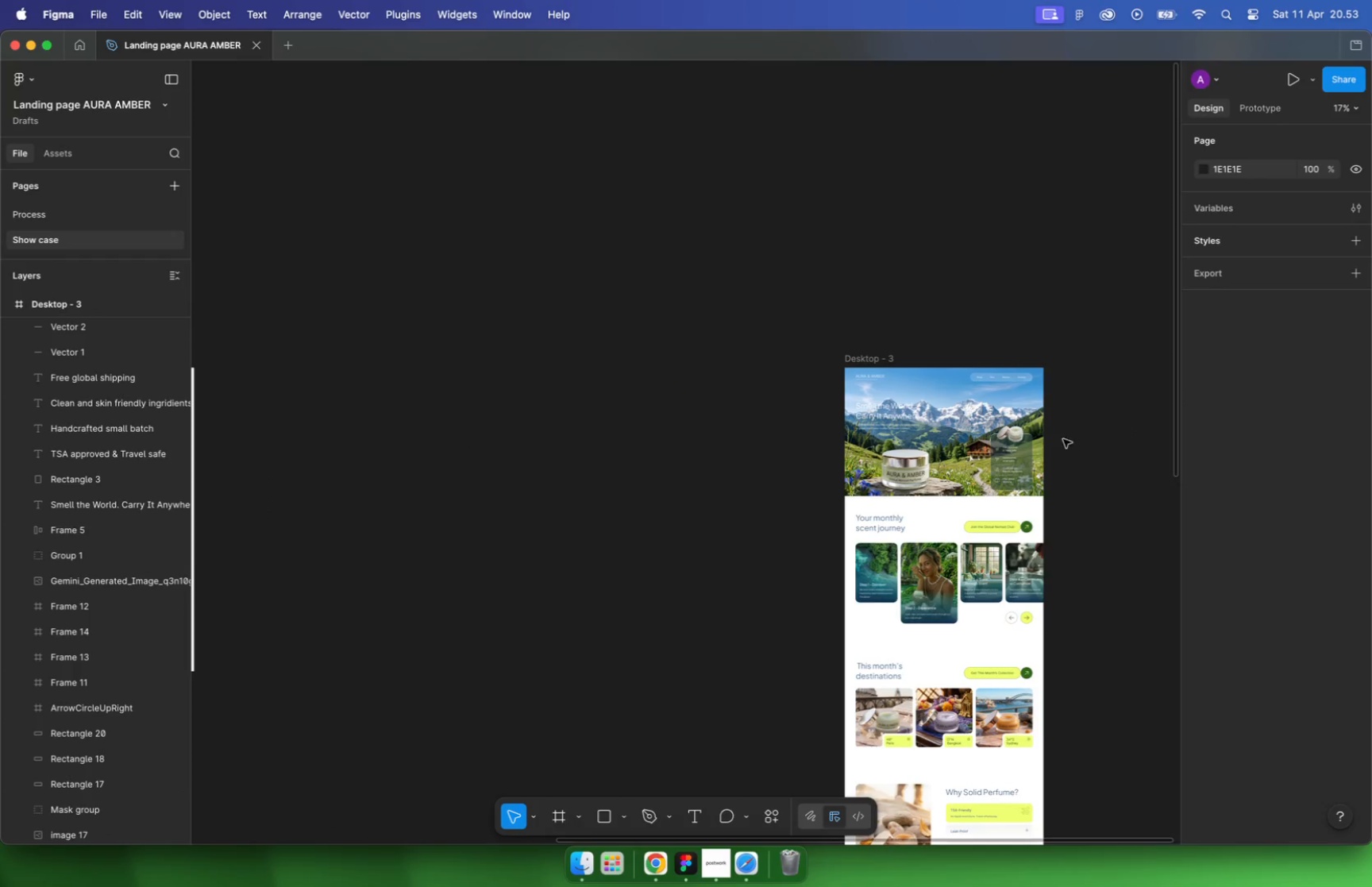 
left_click_drag(start_coordinate=[949, 445], to_coordinate=[645, 467])
 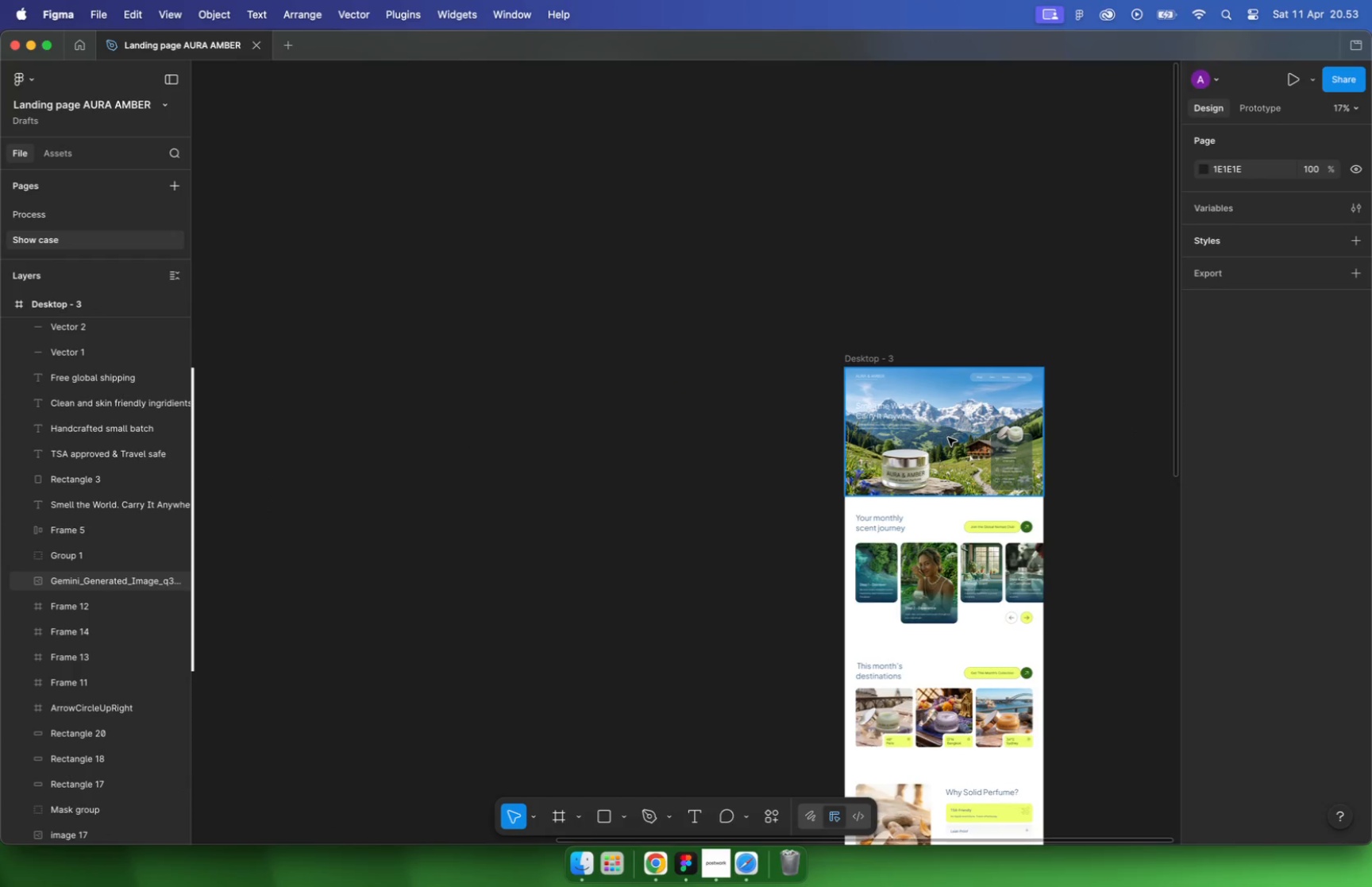 
hold_key(key=CommandLeft, duration=2.33)
scroll: coordinate [746, 496], scroll_direction: down, amount: 5.0
 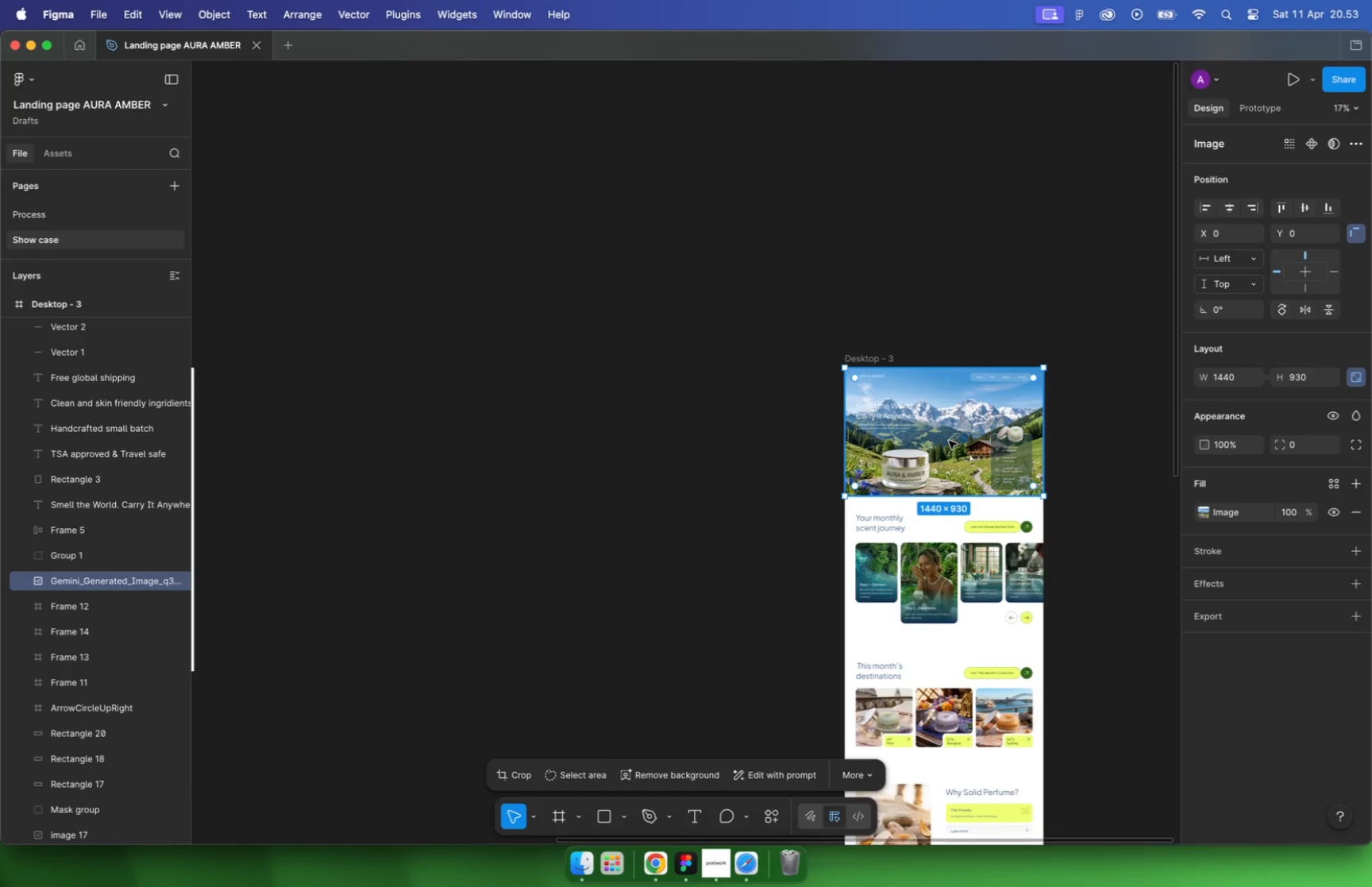 
left_click_drag(start_coordinate=[975, 463], to_coordinate=[657, 526])
 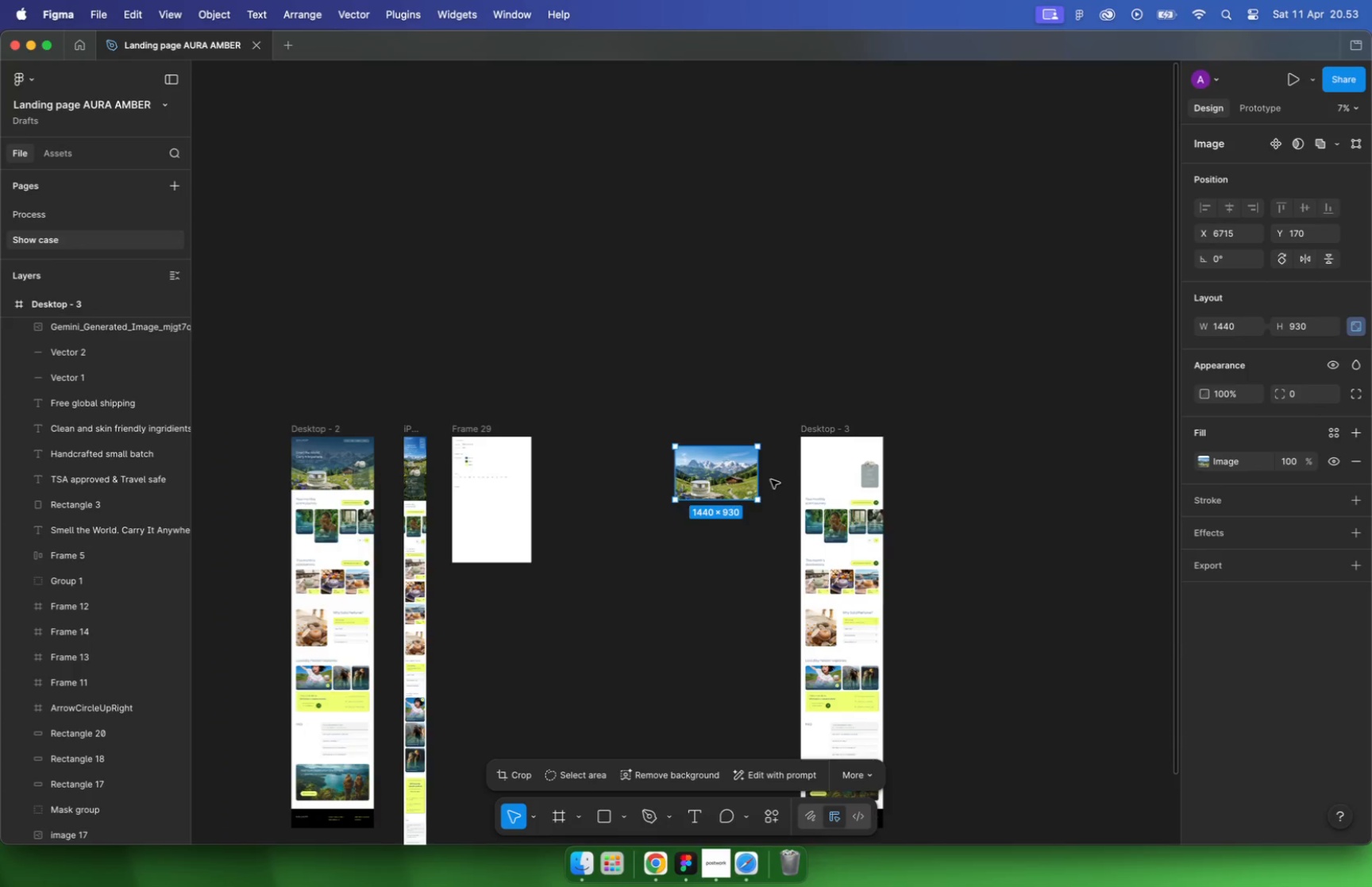 
scroll: coordinate [975, 467], scroll_direction: up, amount: 2.0
 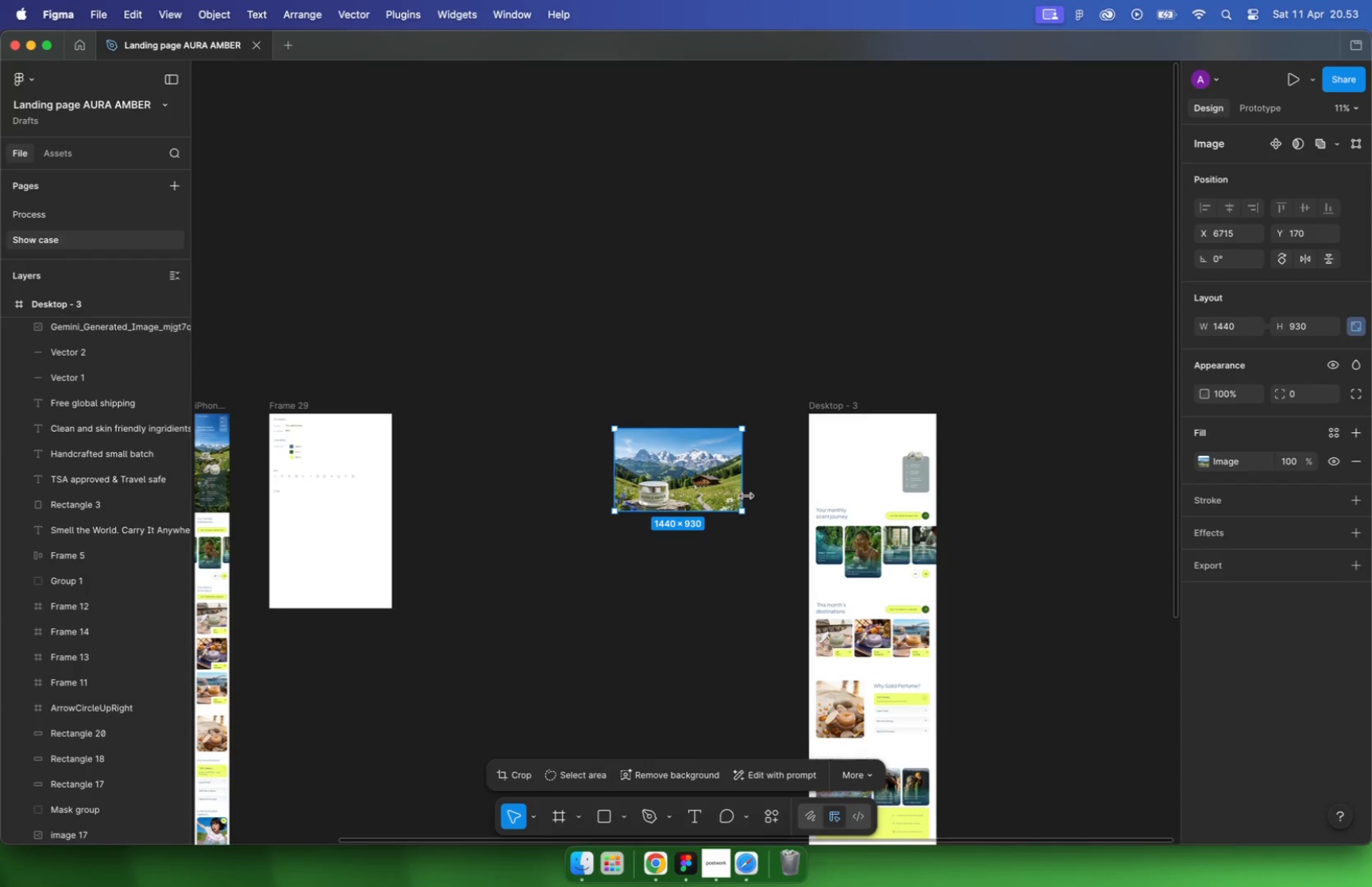 
hold_key(key=CommandLeft, duration=0.57)
scroll: coordinate [653, 524], scroll_direction: up, amount: 31.0
 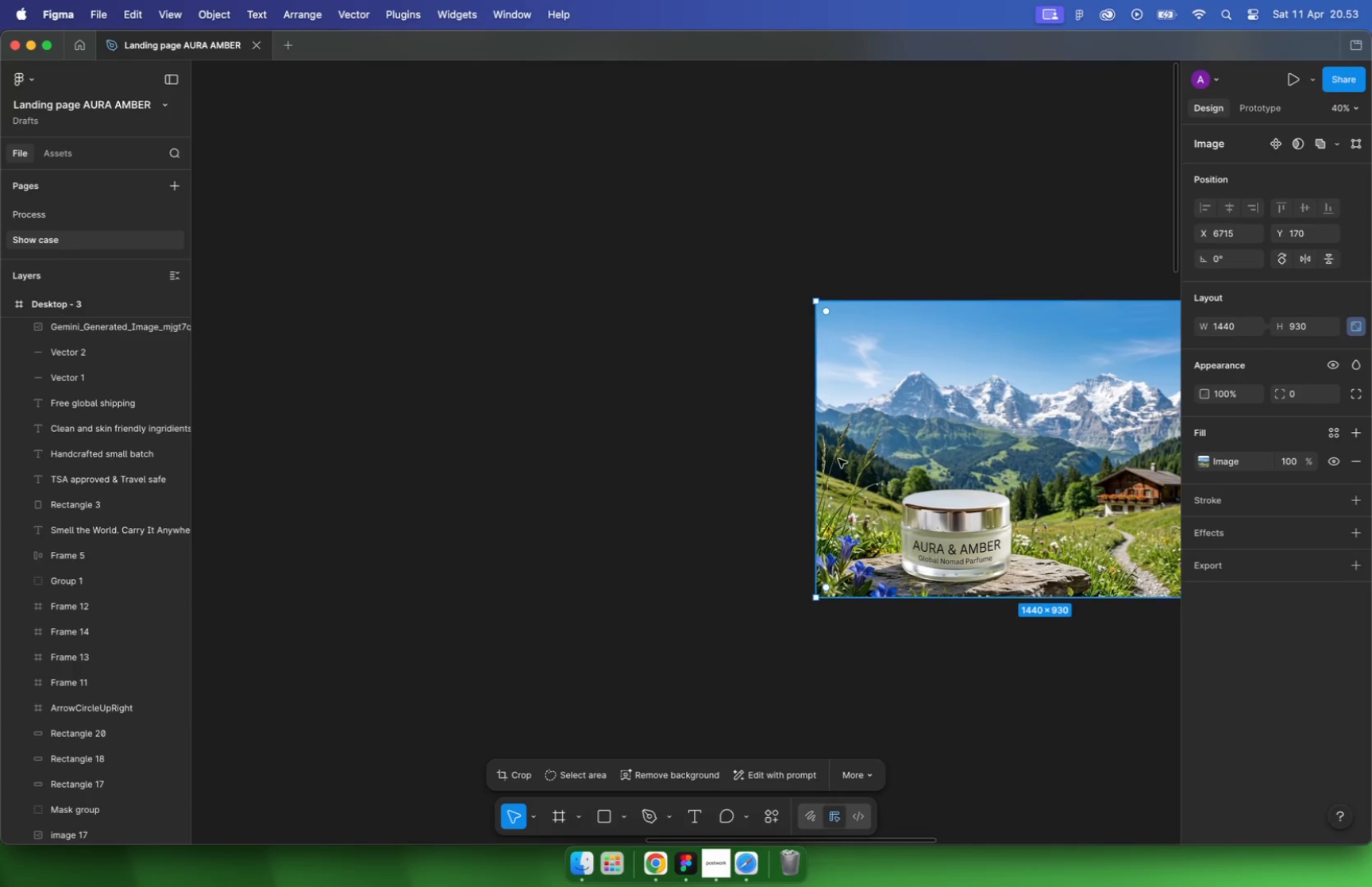 
left_click_drag(start_coordinate=[622, 513], to_coordinate=[678, 495])
 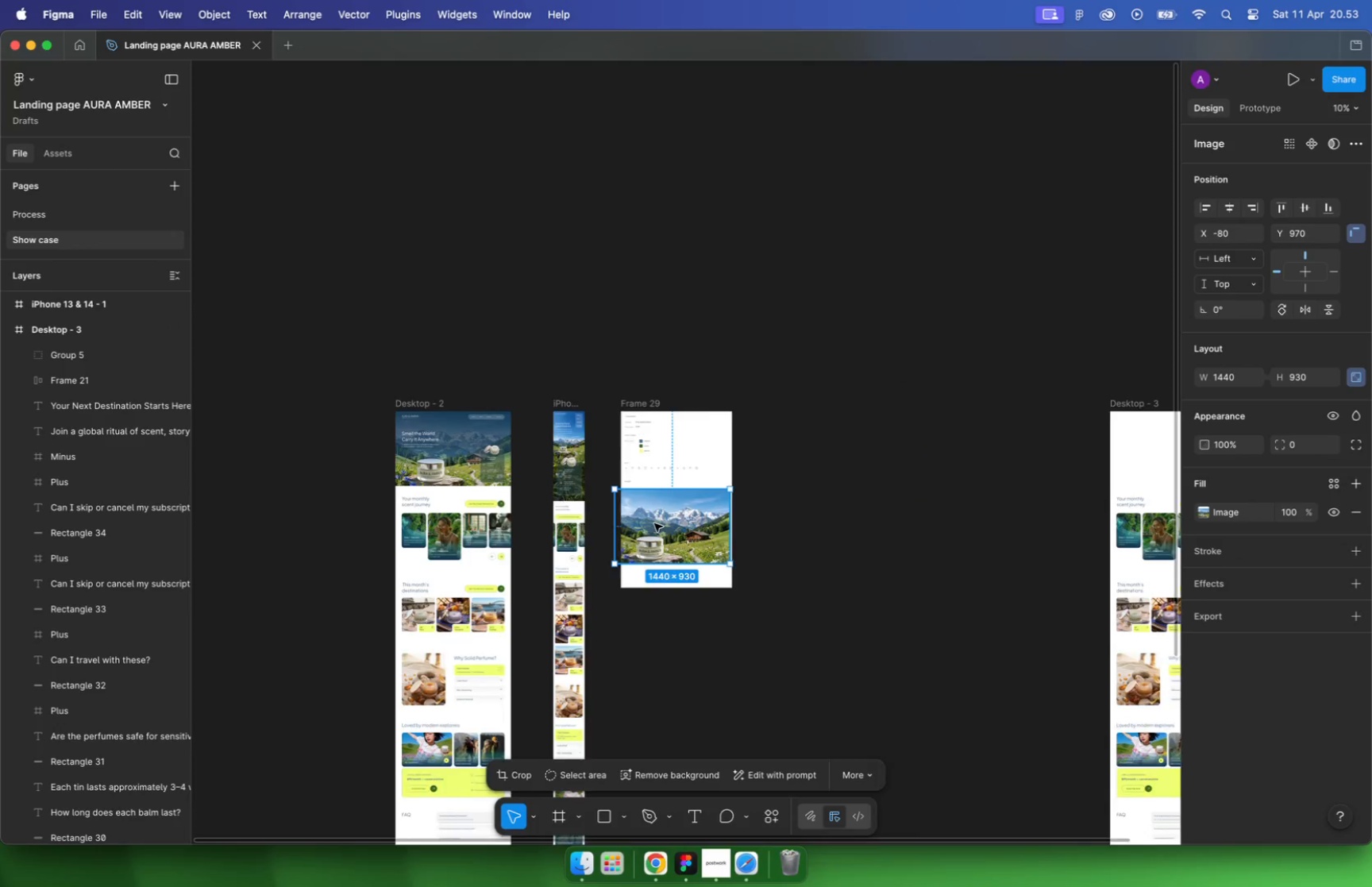 
key(Meta+CommandLeft)
 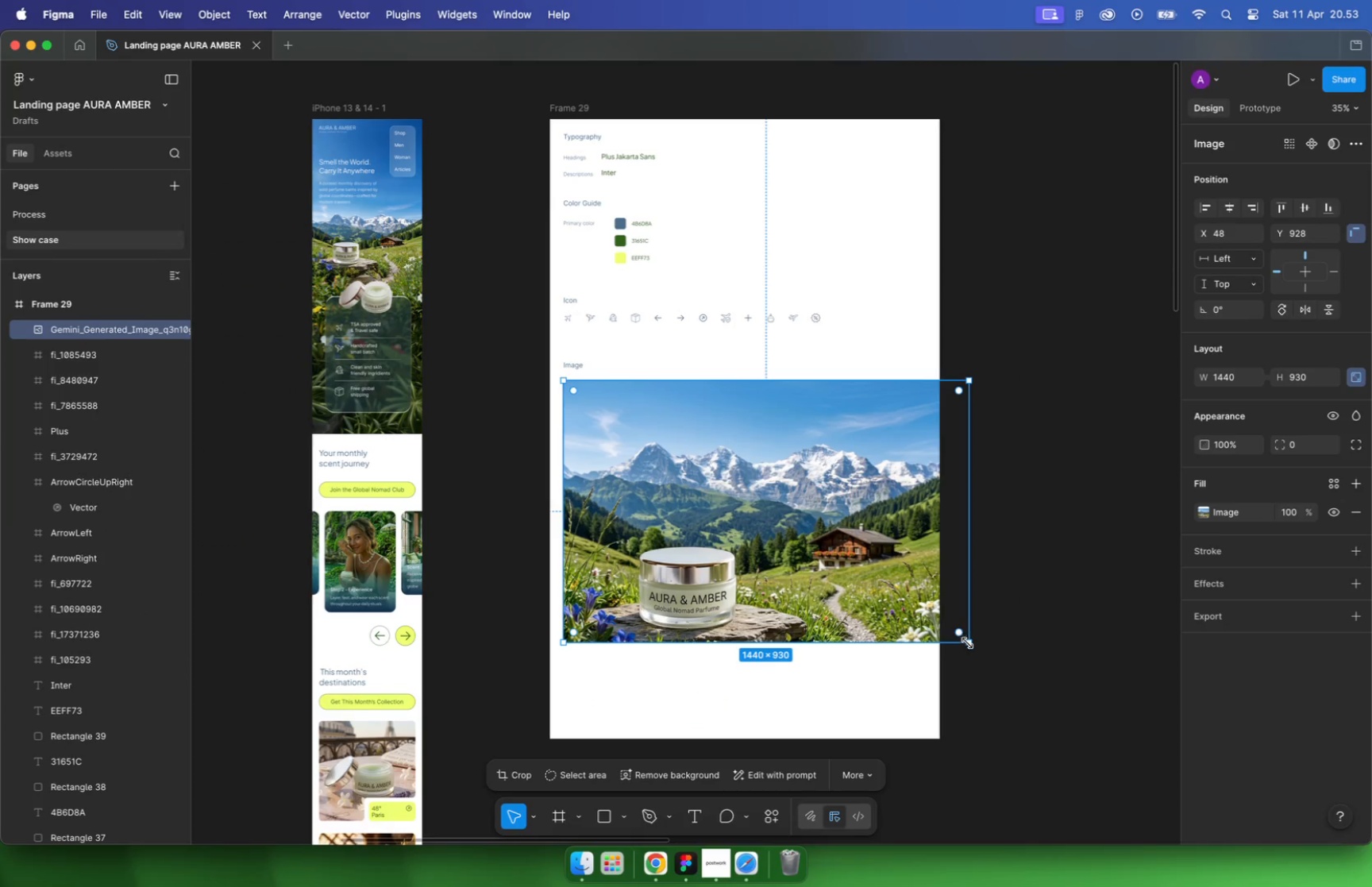 
scroll: coordinate [678, 500], scroll_direction: down, amount: 5.0
 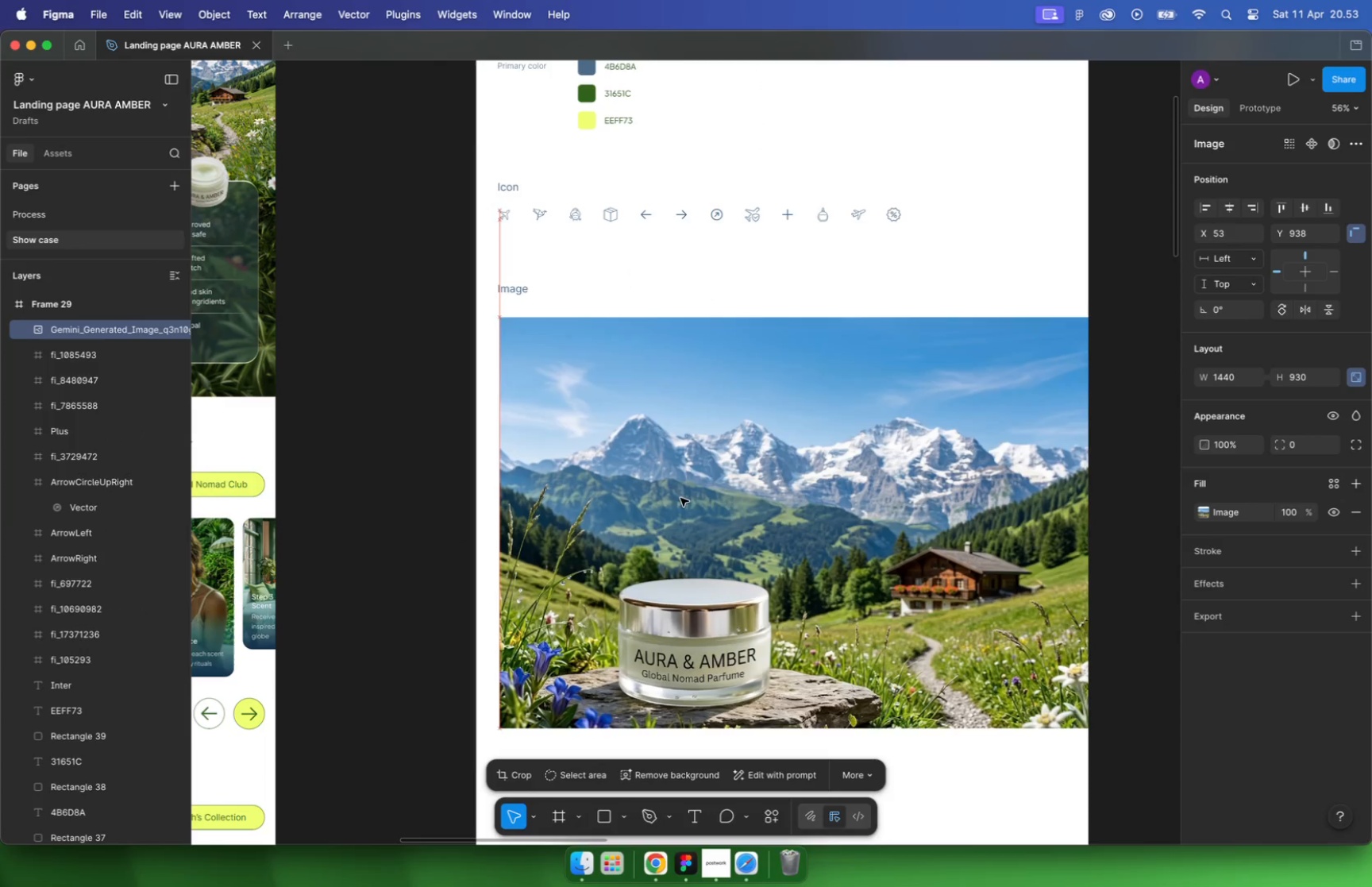 
left_click_drag(start_coordinate=[967, 644], to_coordinate=[733, 503])
 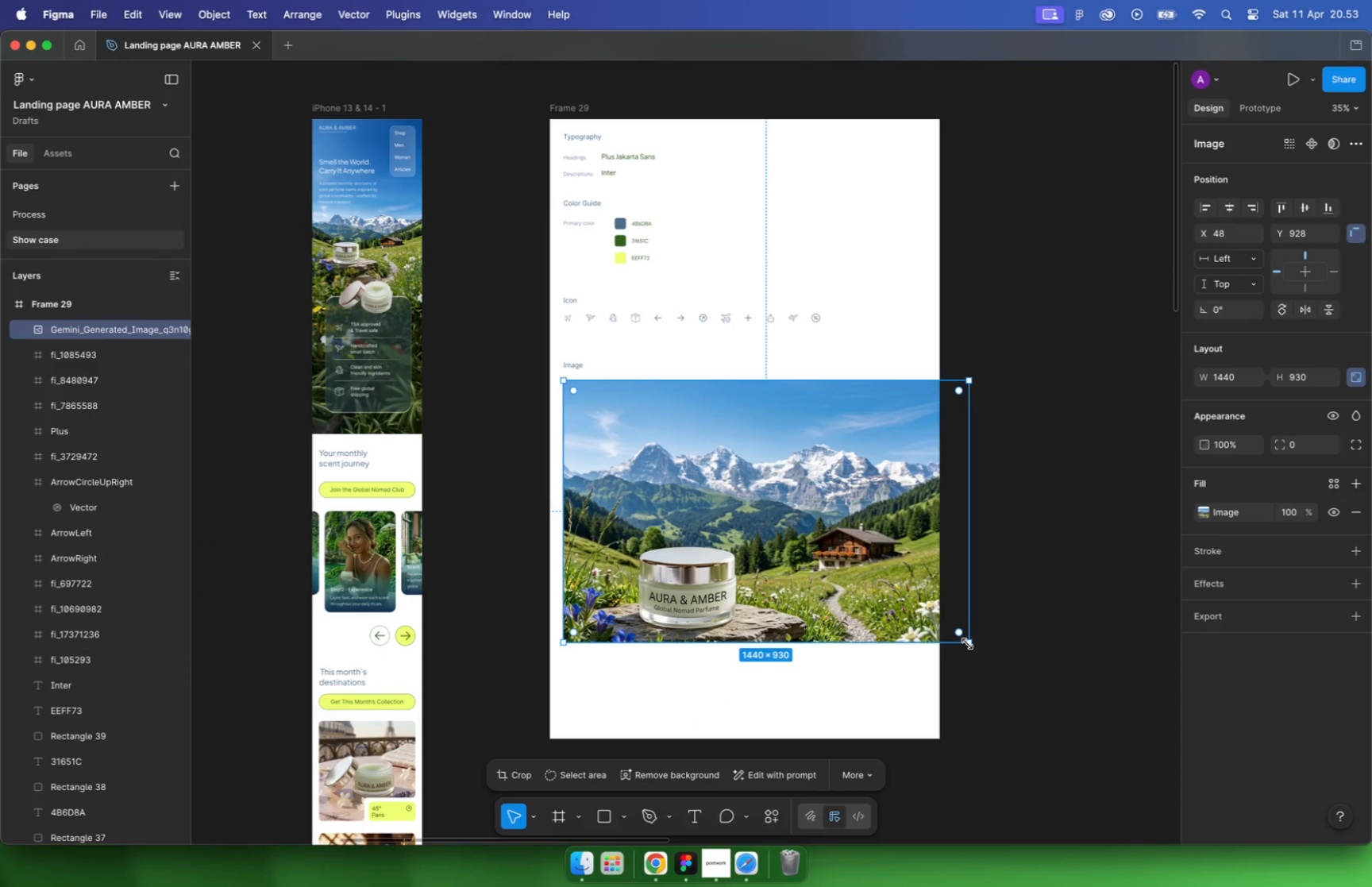 
hold_key(key=ShiftLeft, duration=1.42)
 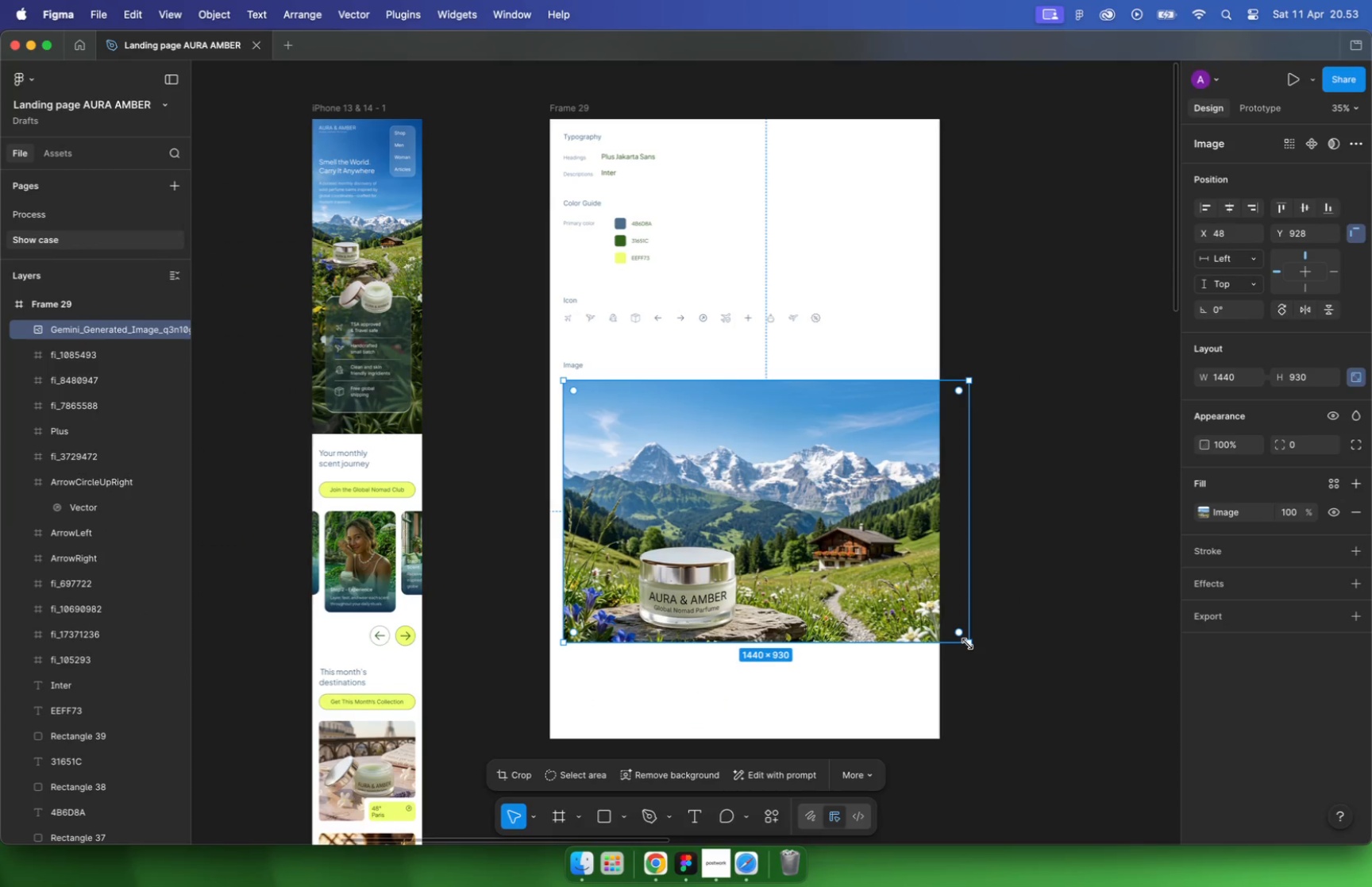 
left_click([857, 529])
 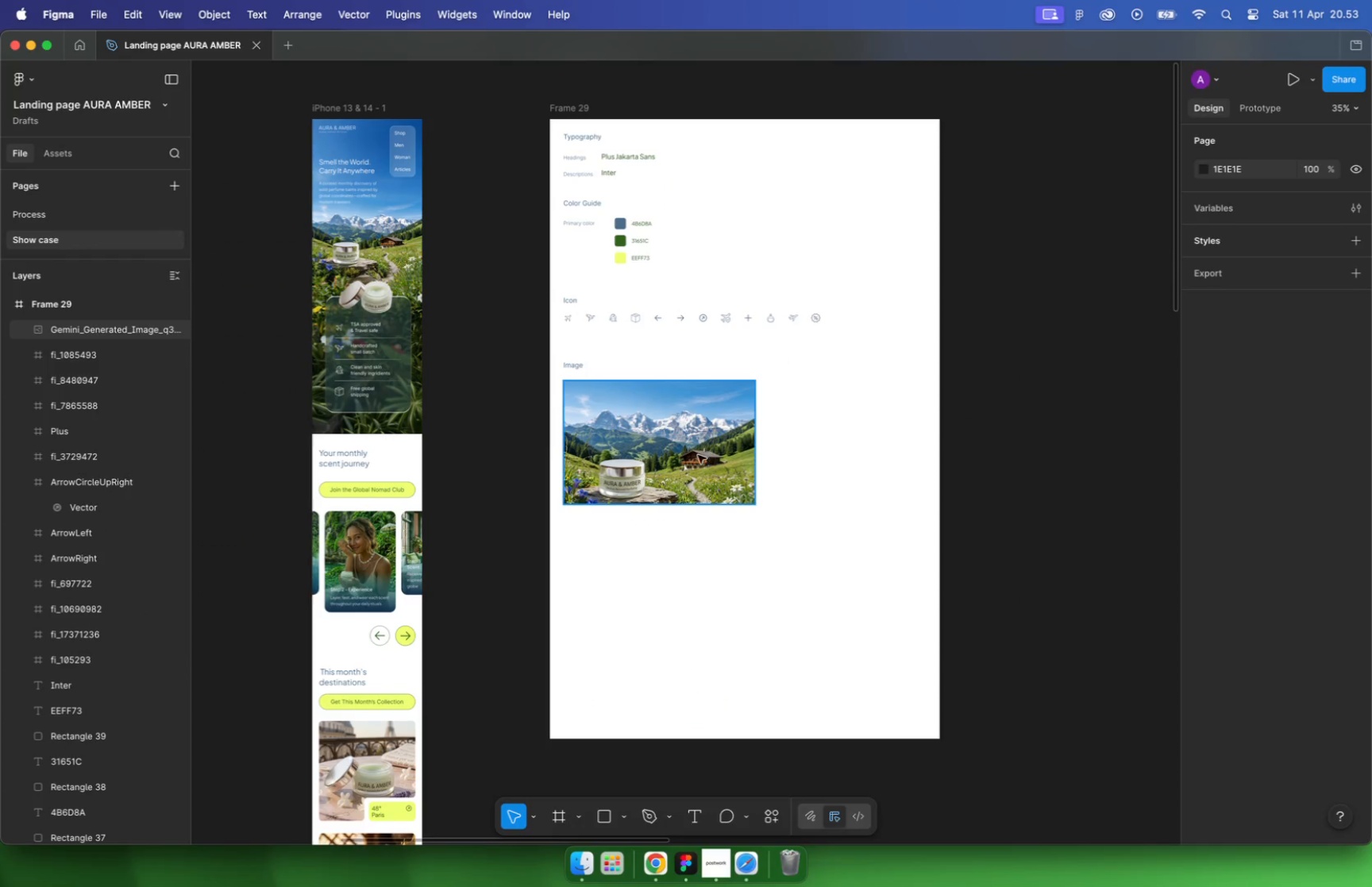 
hold_key(key=CommandLeft, duration=2.07)
scroll: coordinate [1086, 481], scroll_direction: down, amount: 7.0
 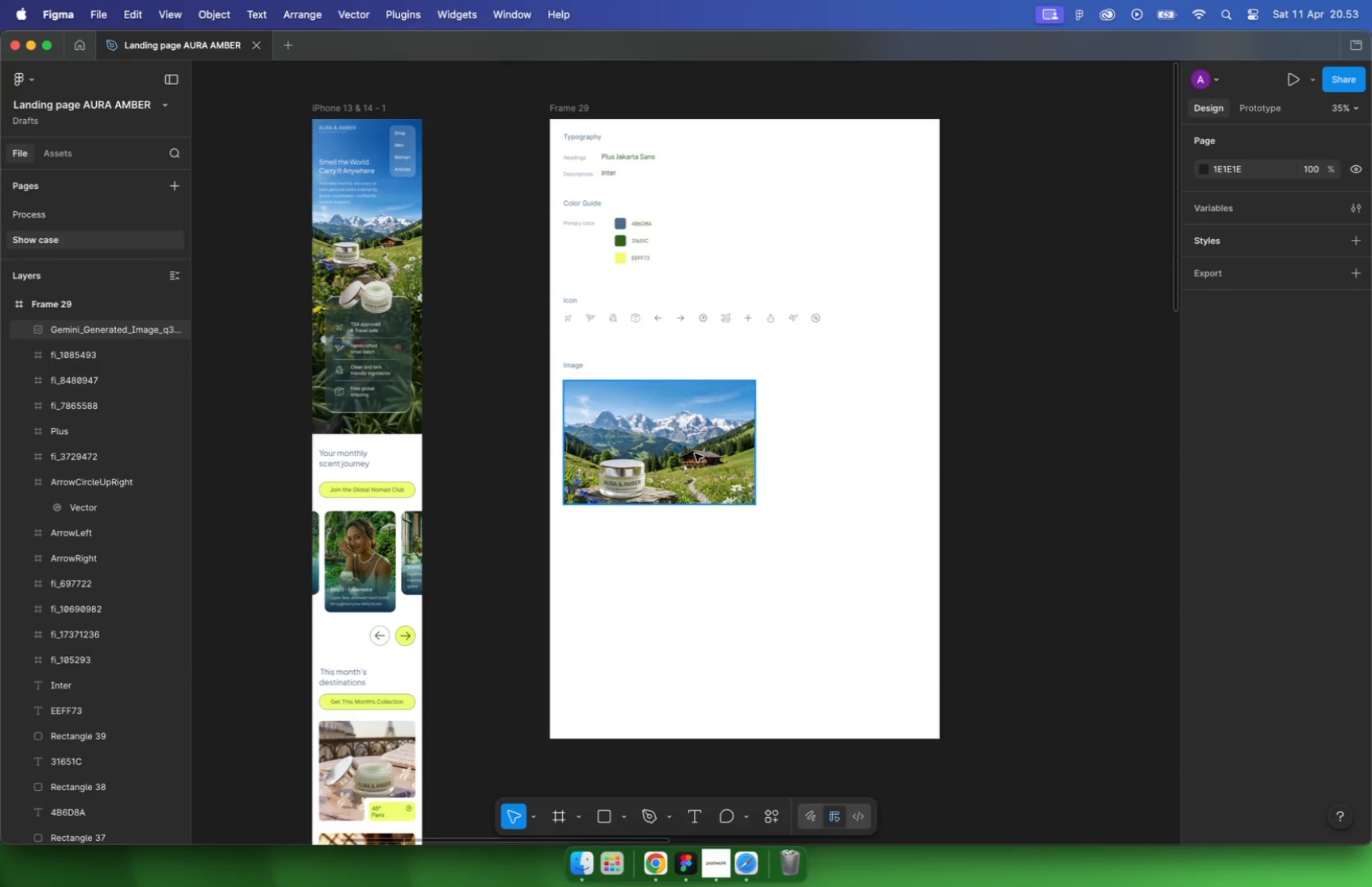 
hold_key(key=CommandLeft, duration=1.05)
left_click([999, 474])
 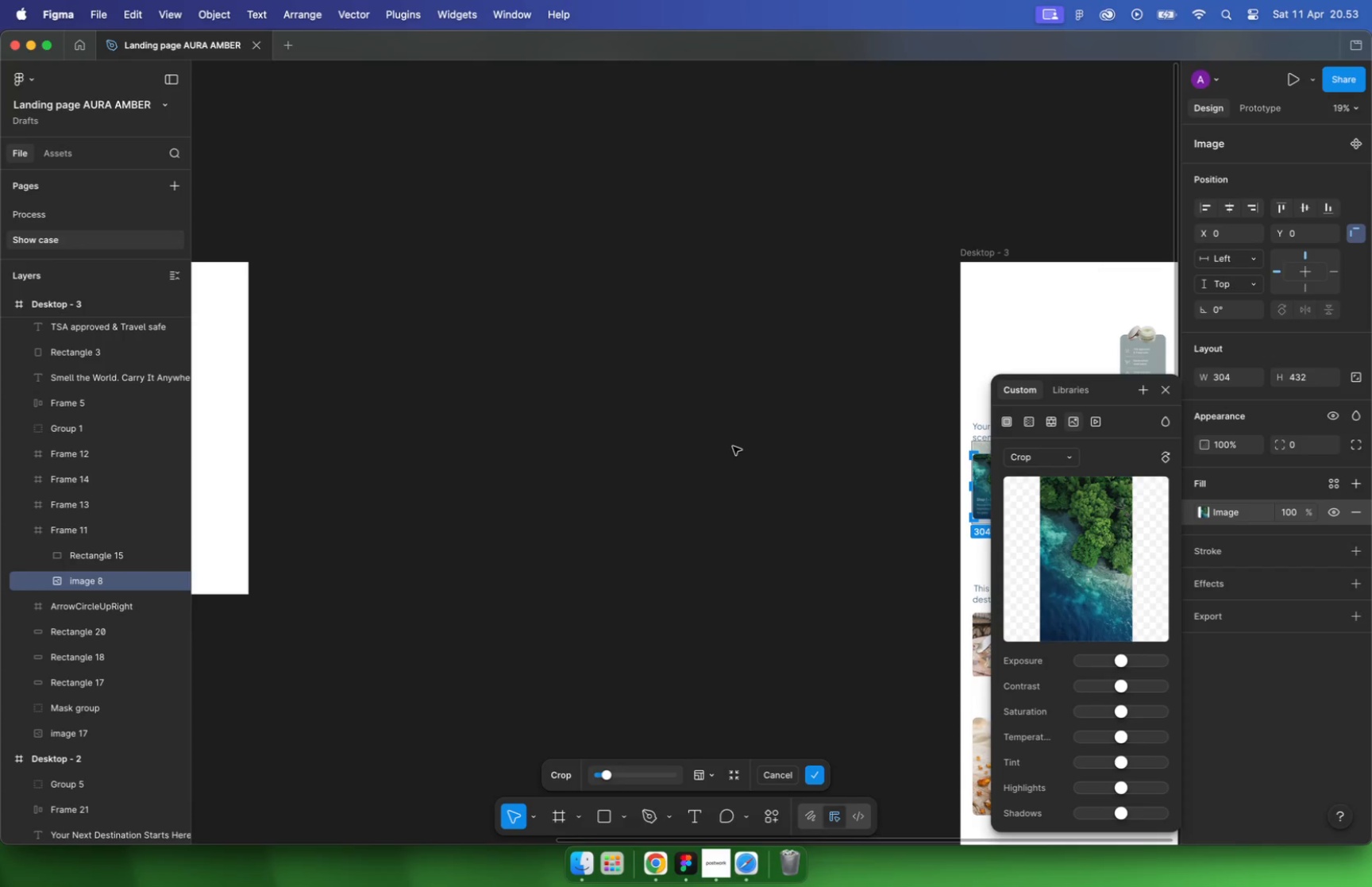 
left_click_drag(start_coordinate=[998, 474], to_coordinate=[733, 446])
 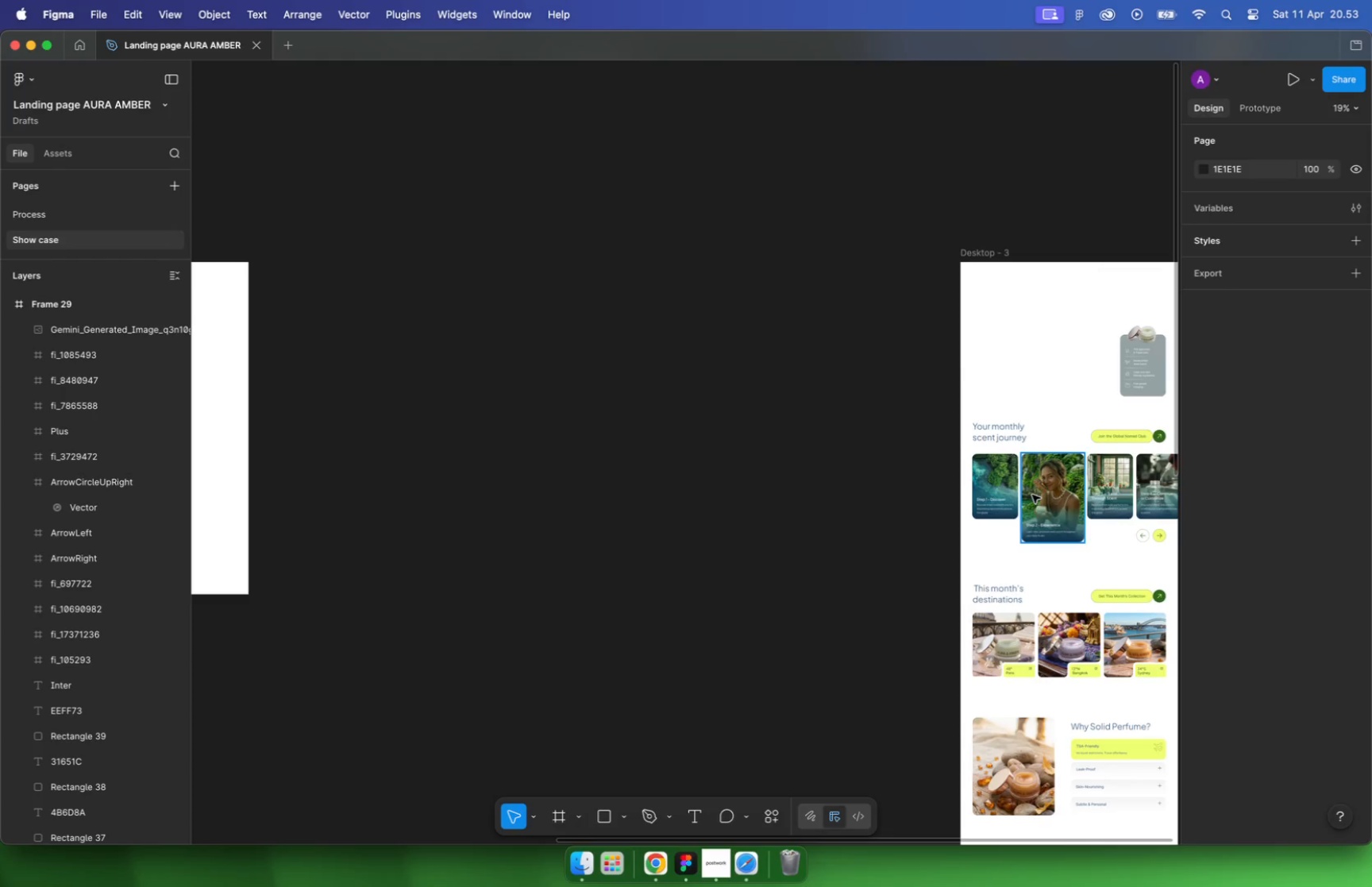 
key(Meta+Z)
 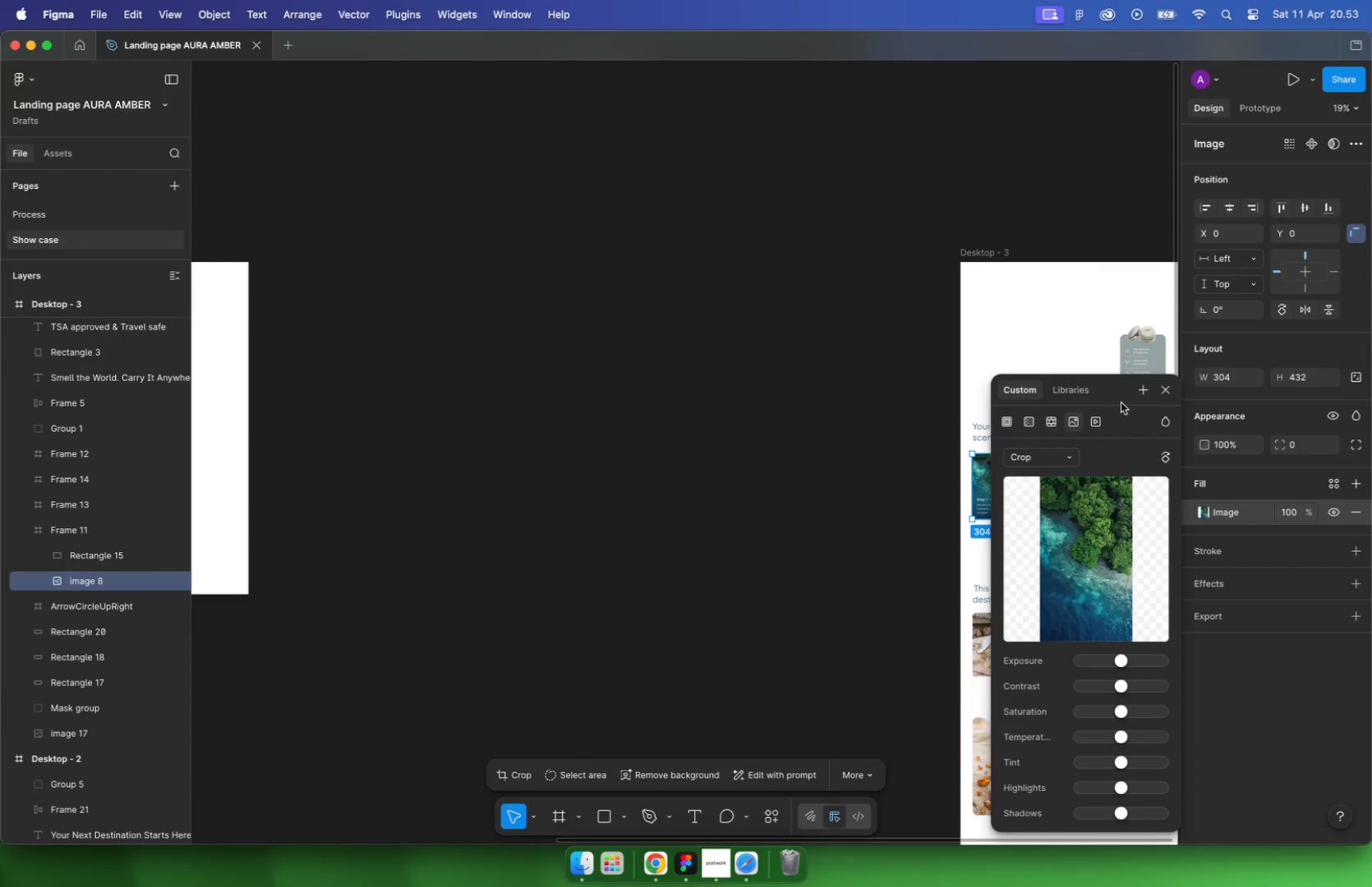 
double_click([928, 497])
 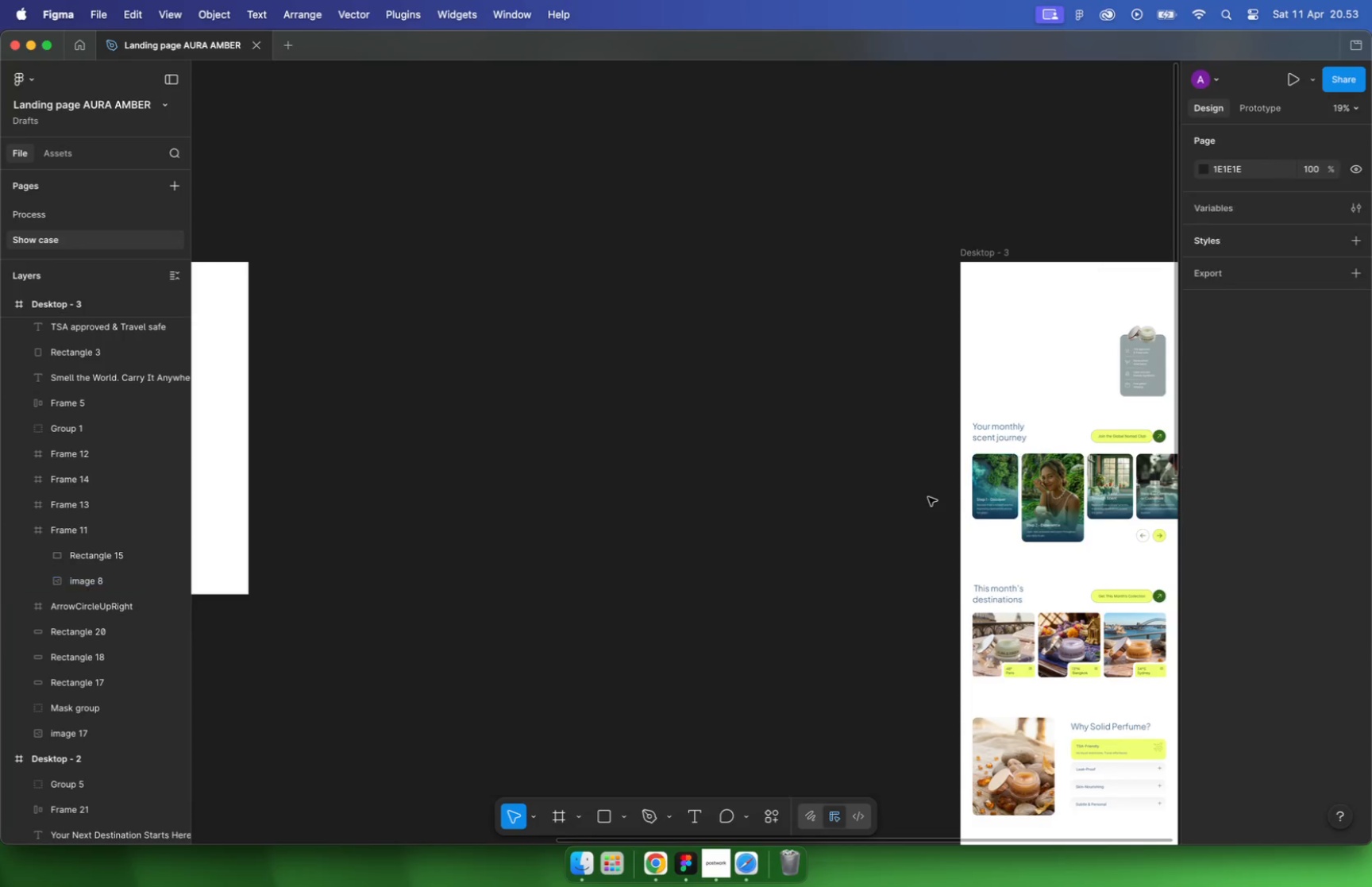 
hold_key(key=CommandLeft, duration=0.73)
left_click([1004, 472])
 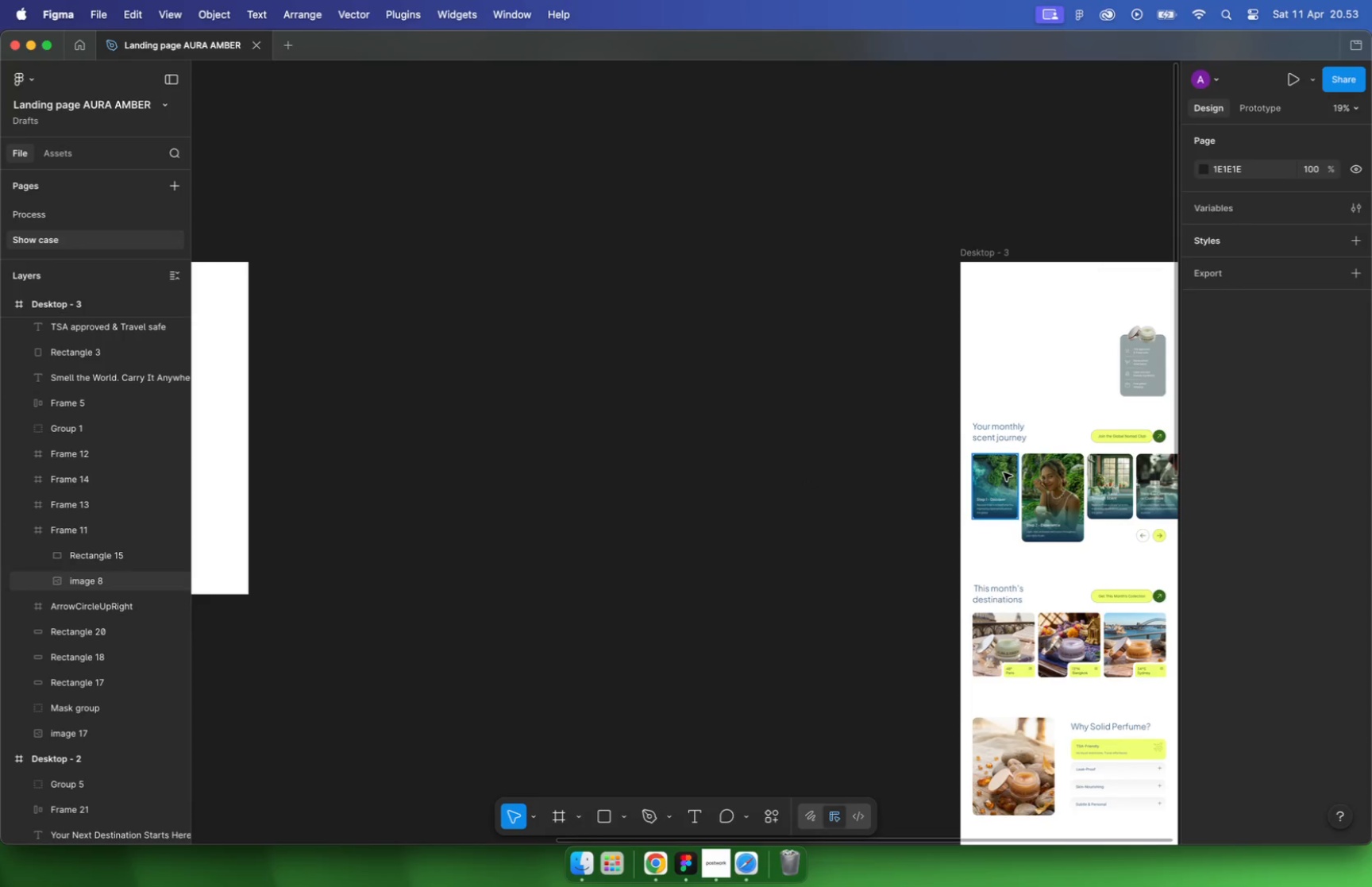 
left_click_drag(start_coordinate=[1004, 476], to_coordinate=[862, 455])
 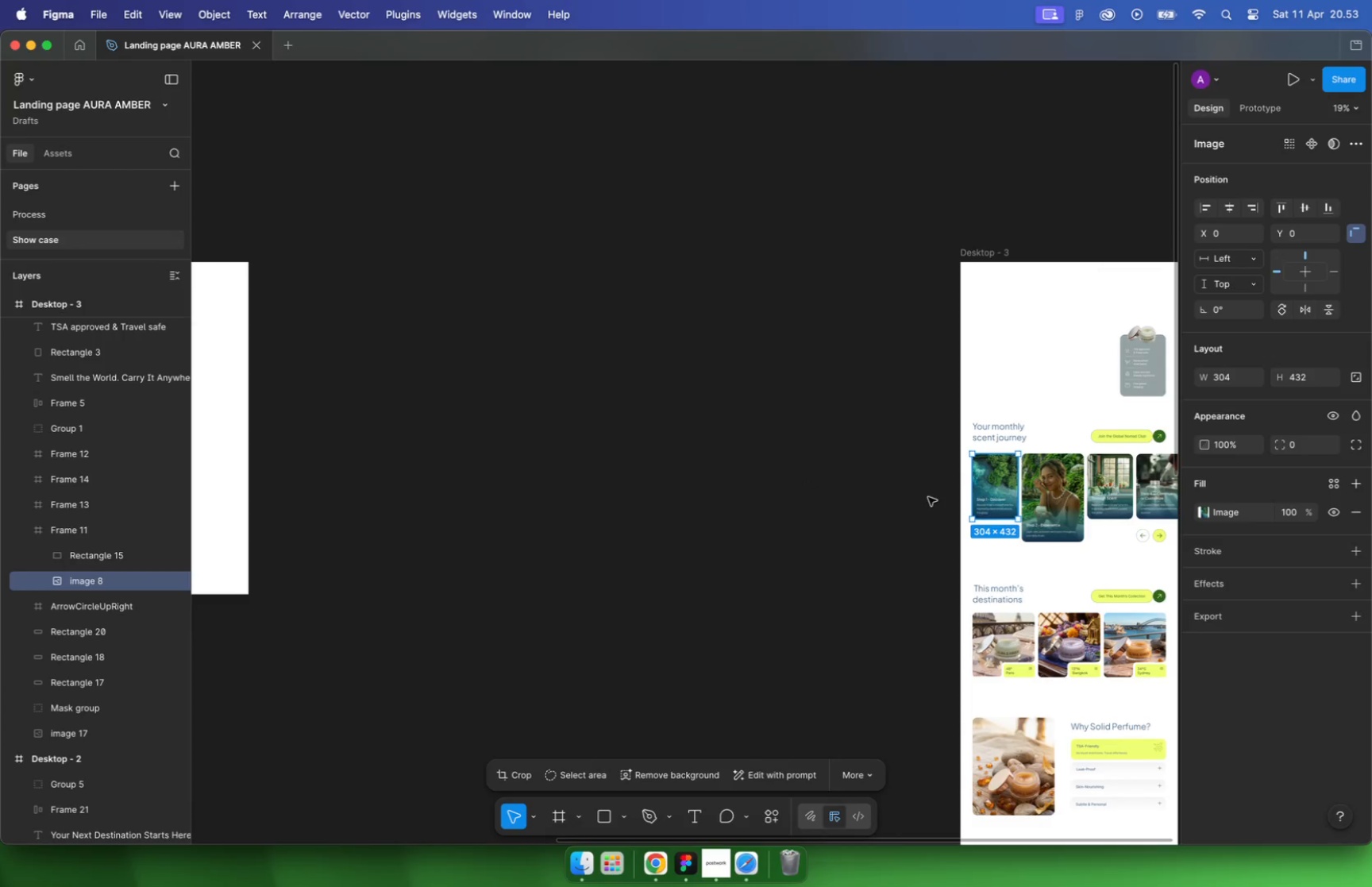 
hold_key(key=CommandLeft, duration=0.49)
scroll: coordinate [867, 484], scroll_direction: down, amount: 5.0
 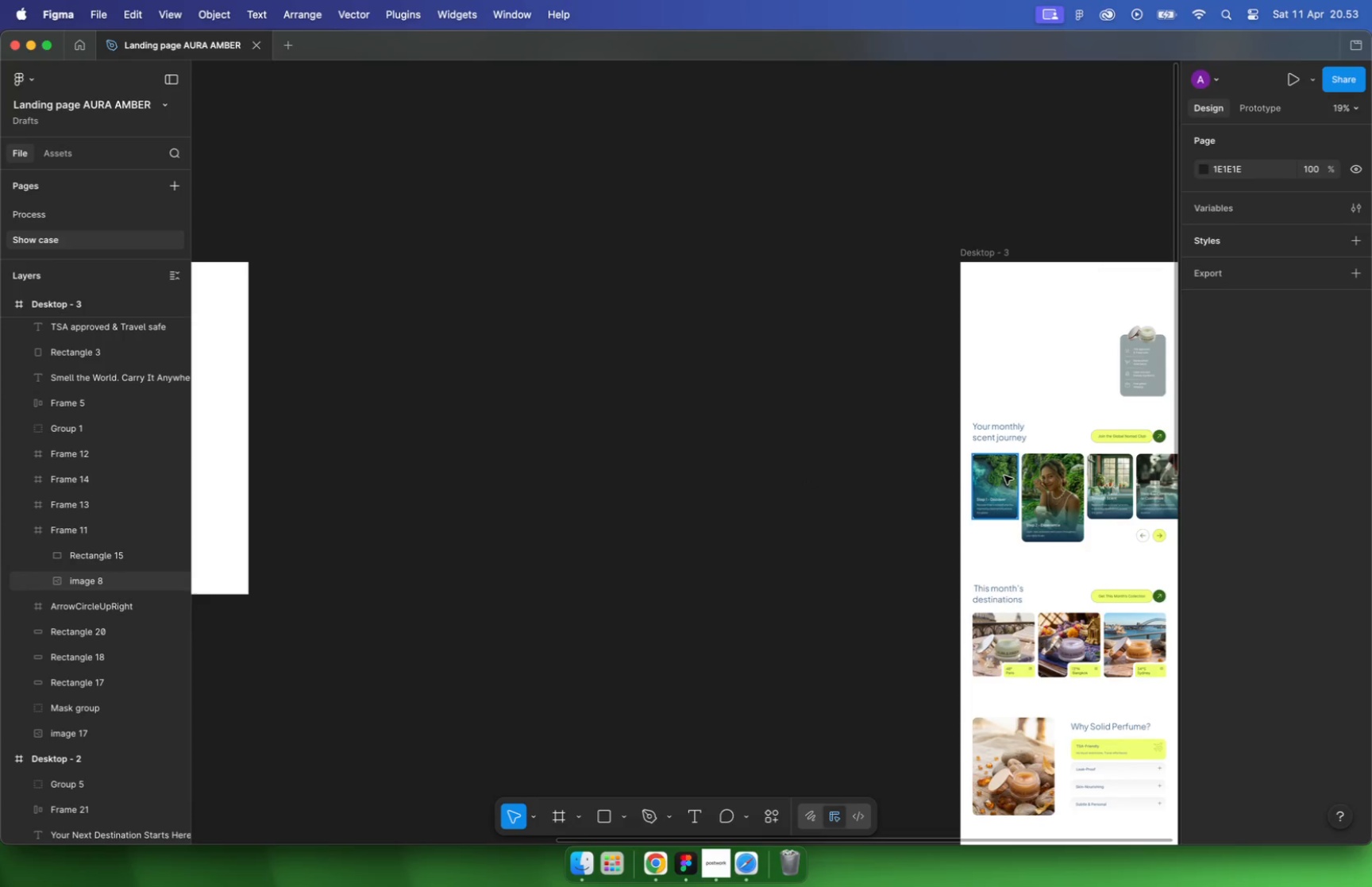 
left_click_drag(start_coordinate=[858, 472], to_coordinate=[430, 459])
 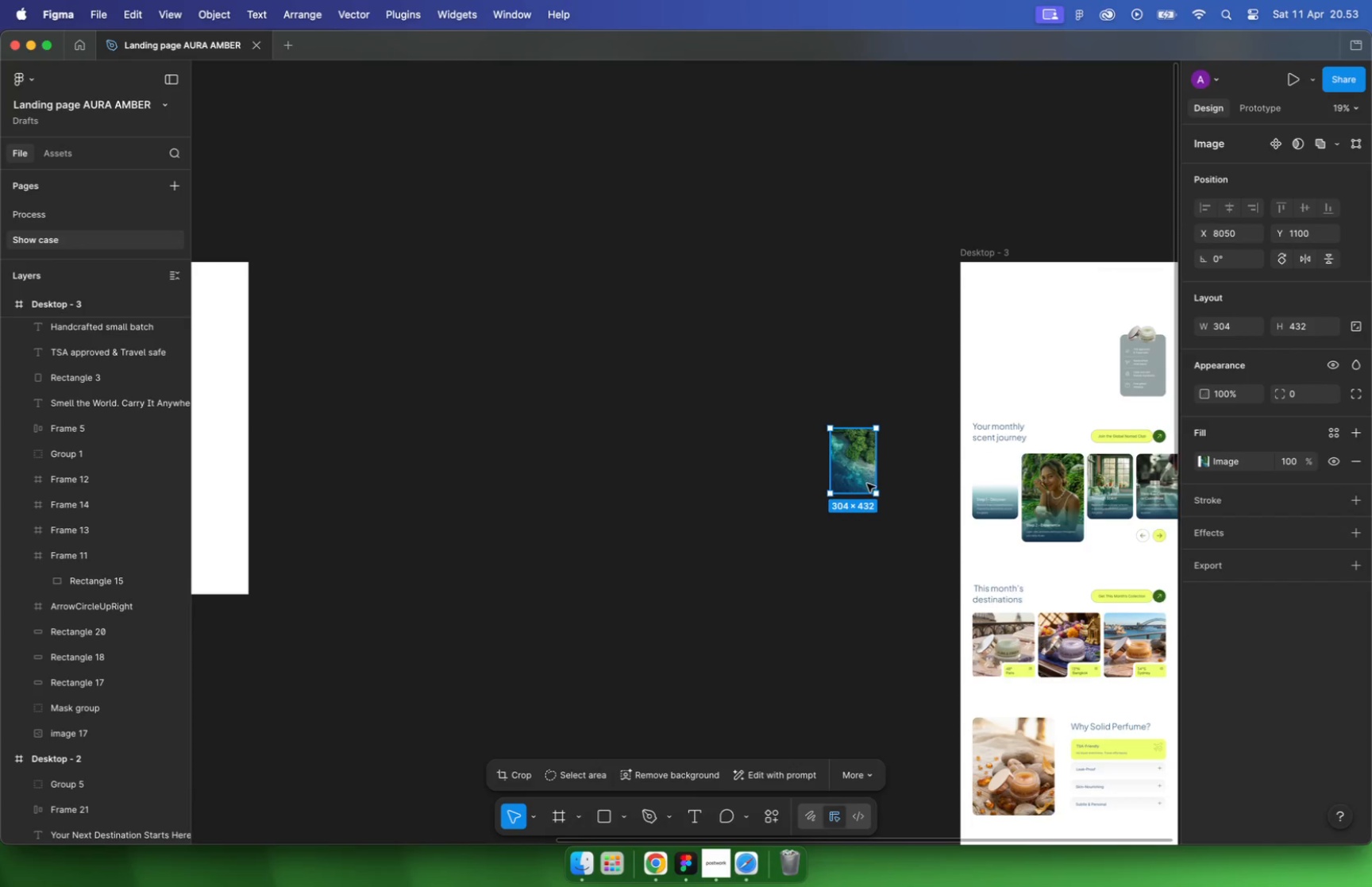 
hold_key(key=CommandLeft, duration=1.44)
scroll: coordinate [542, 504], scroll_direction: up, amount: 24.0
 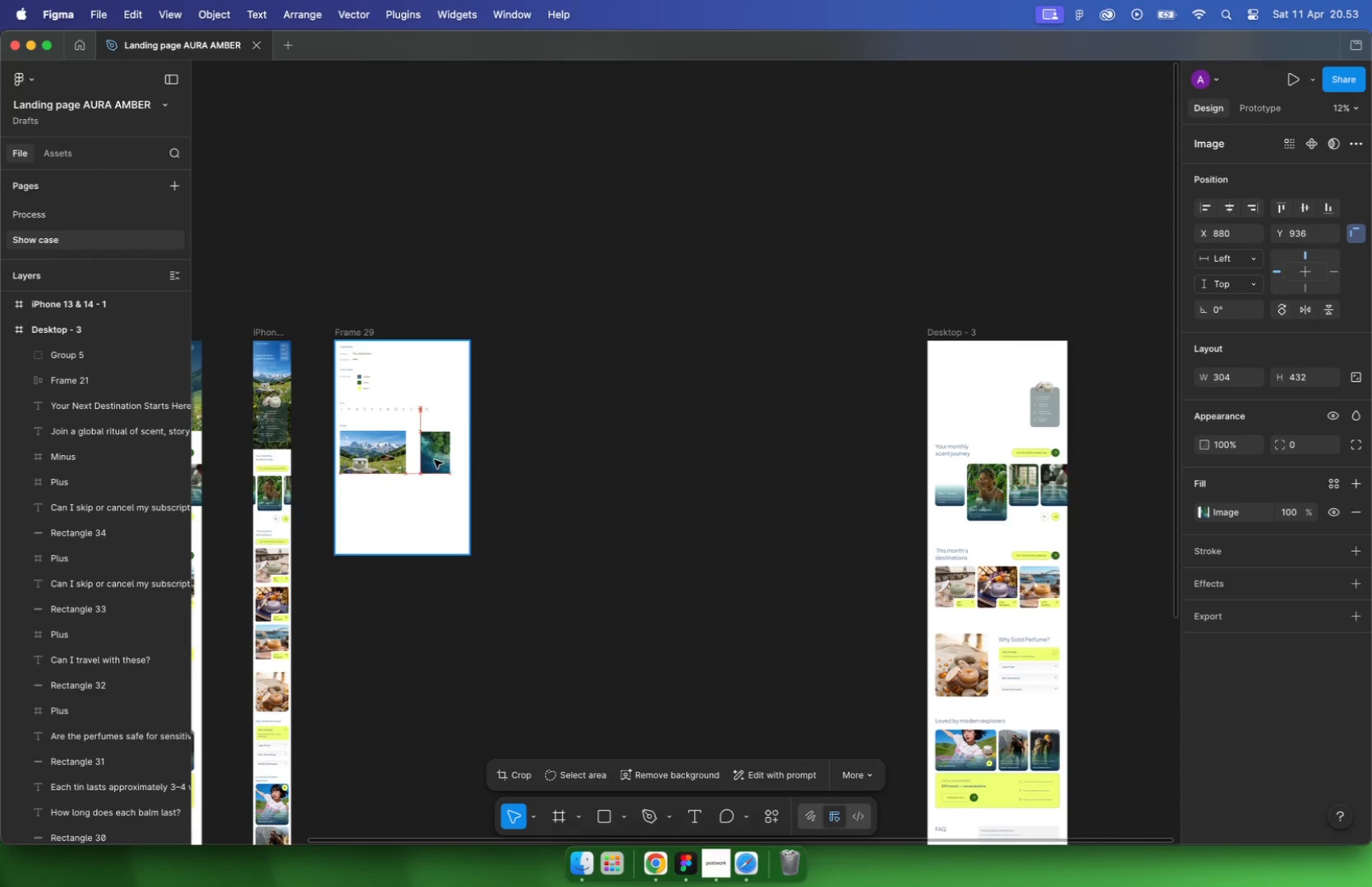 
left_click_drag(start_coordinate=[654, 506], to_coordinate=[615, 499])
 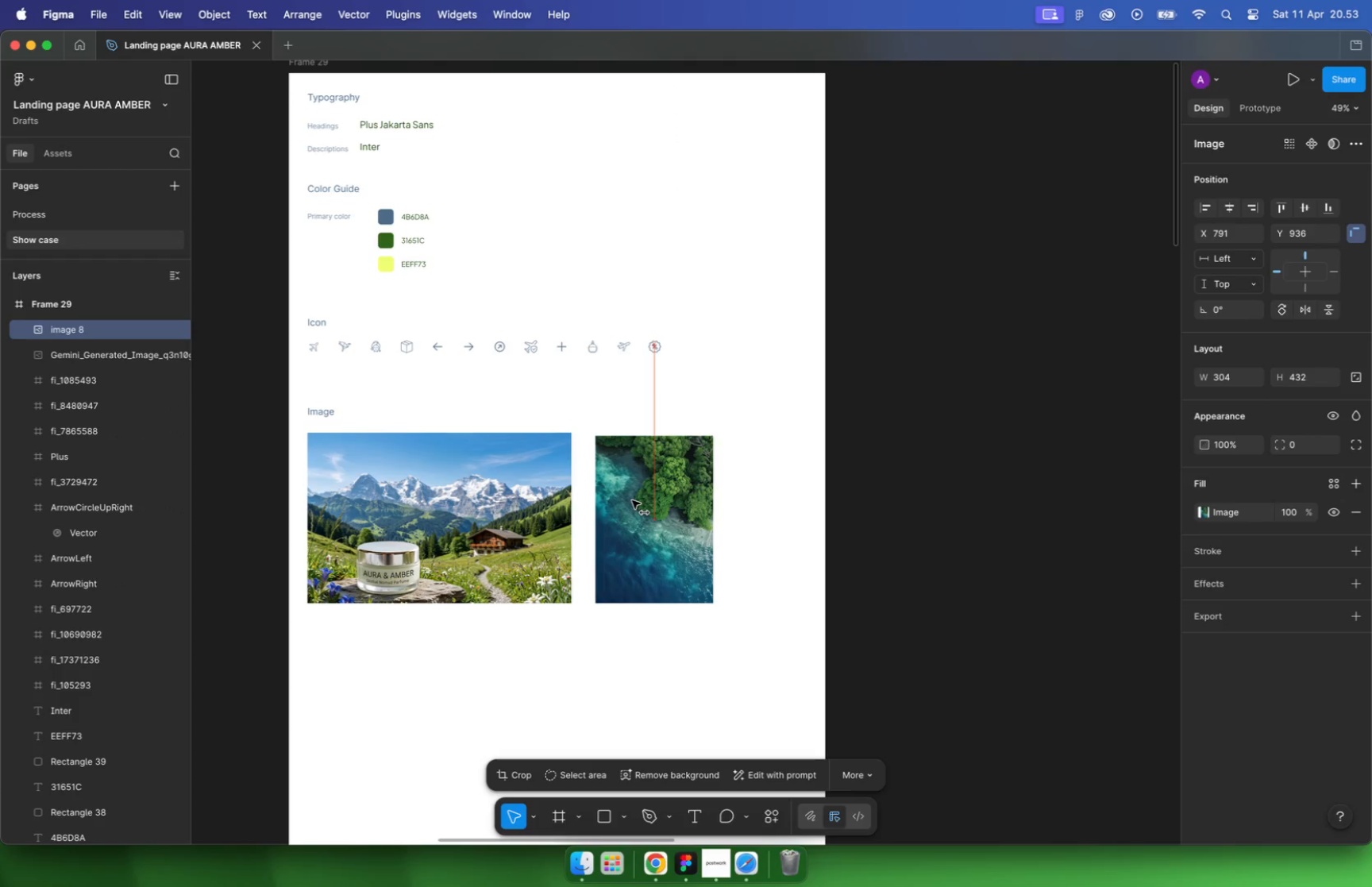 
hold_key(key=ShiftLeft, duration=0.63)
 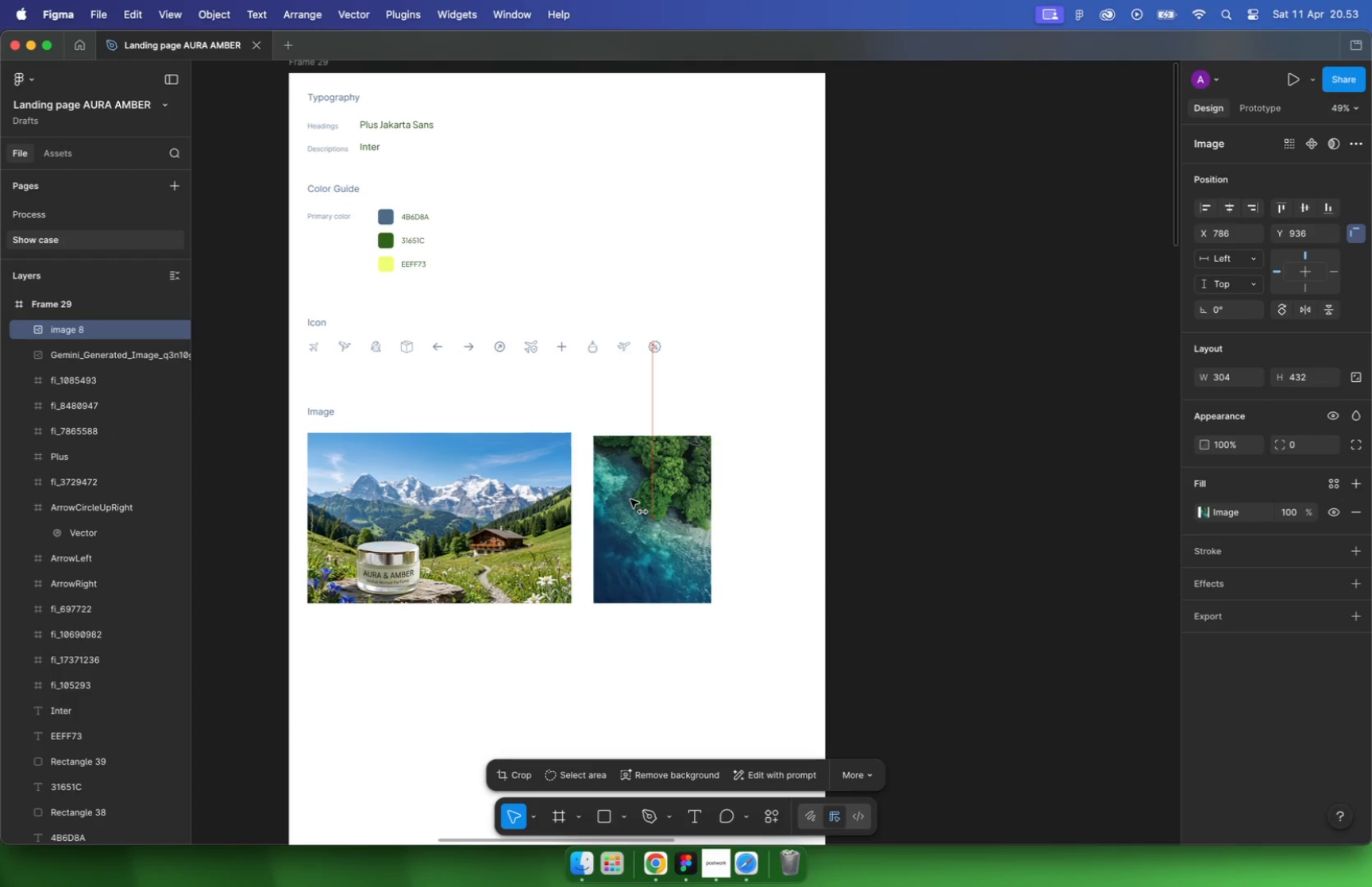 
hold_key(key=ShiftLeft, duration=1.82)
 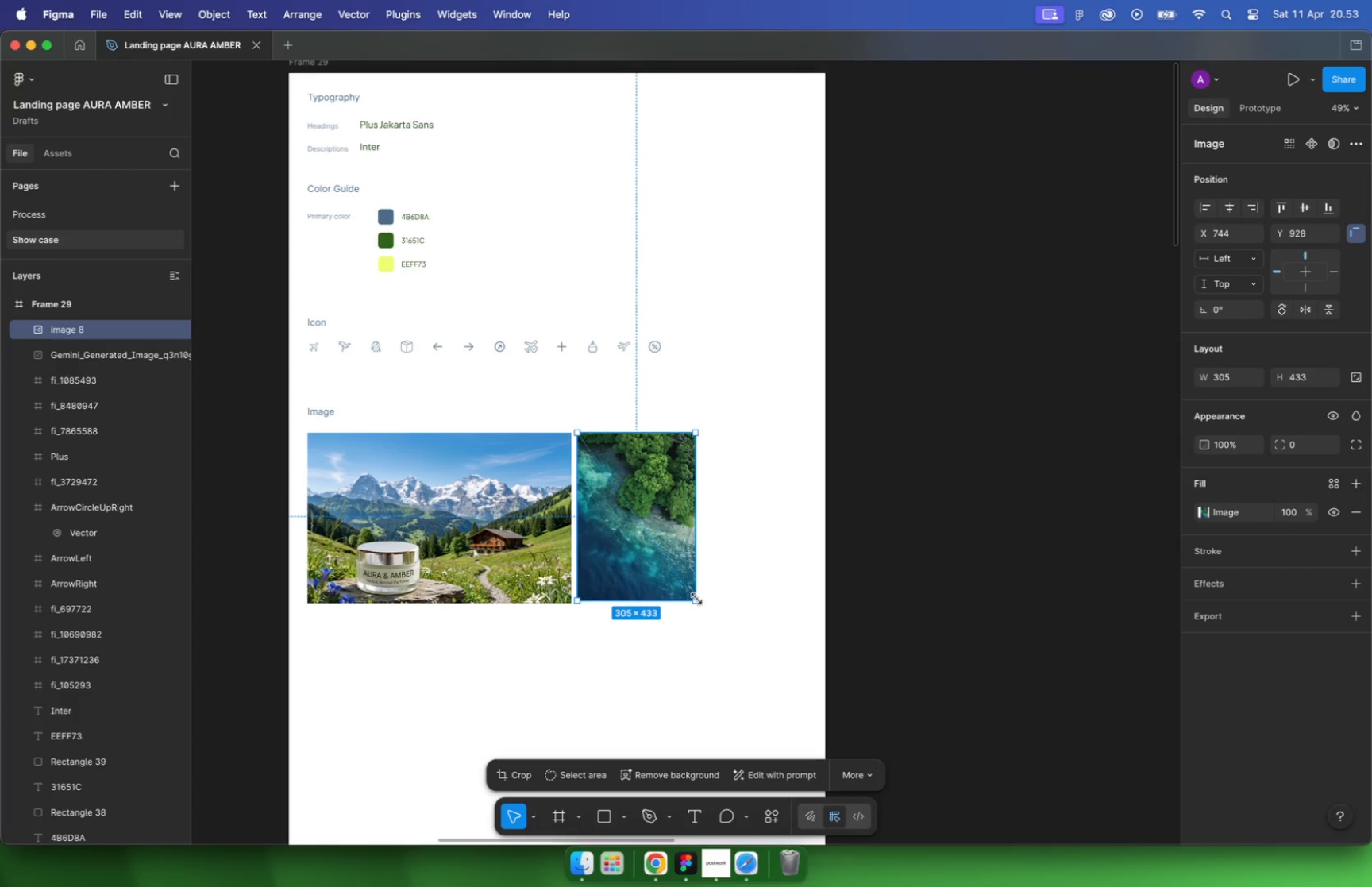 
hold_key(key=CommandLeft, duration=2.79)
left_click([696, 669])
 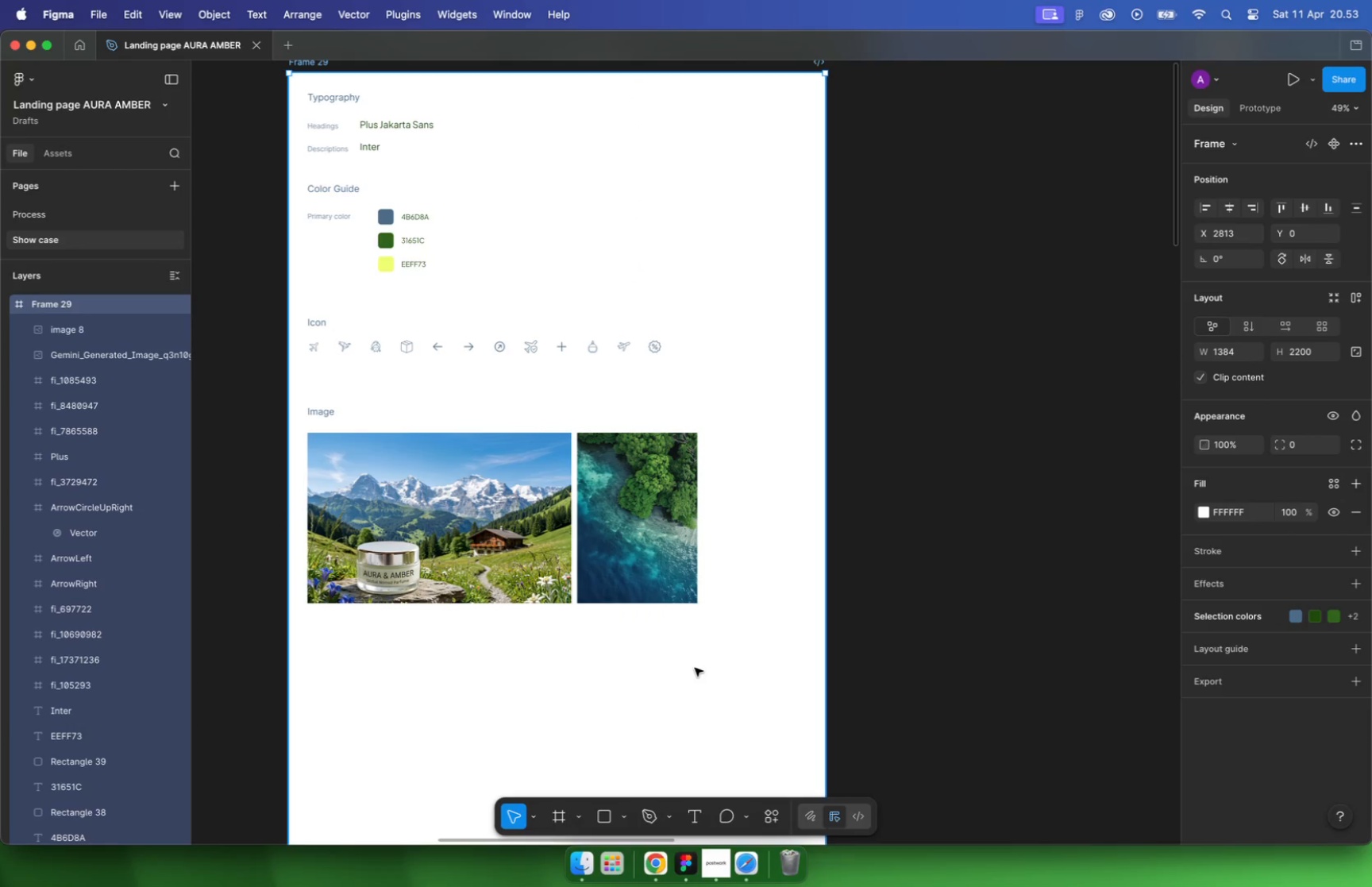 
hold_key(key=CommandLeft, duration=0.44)
 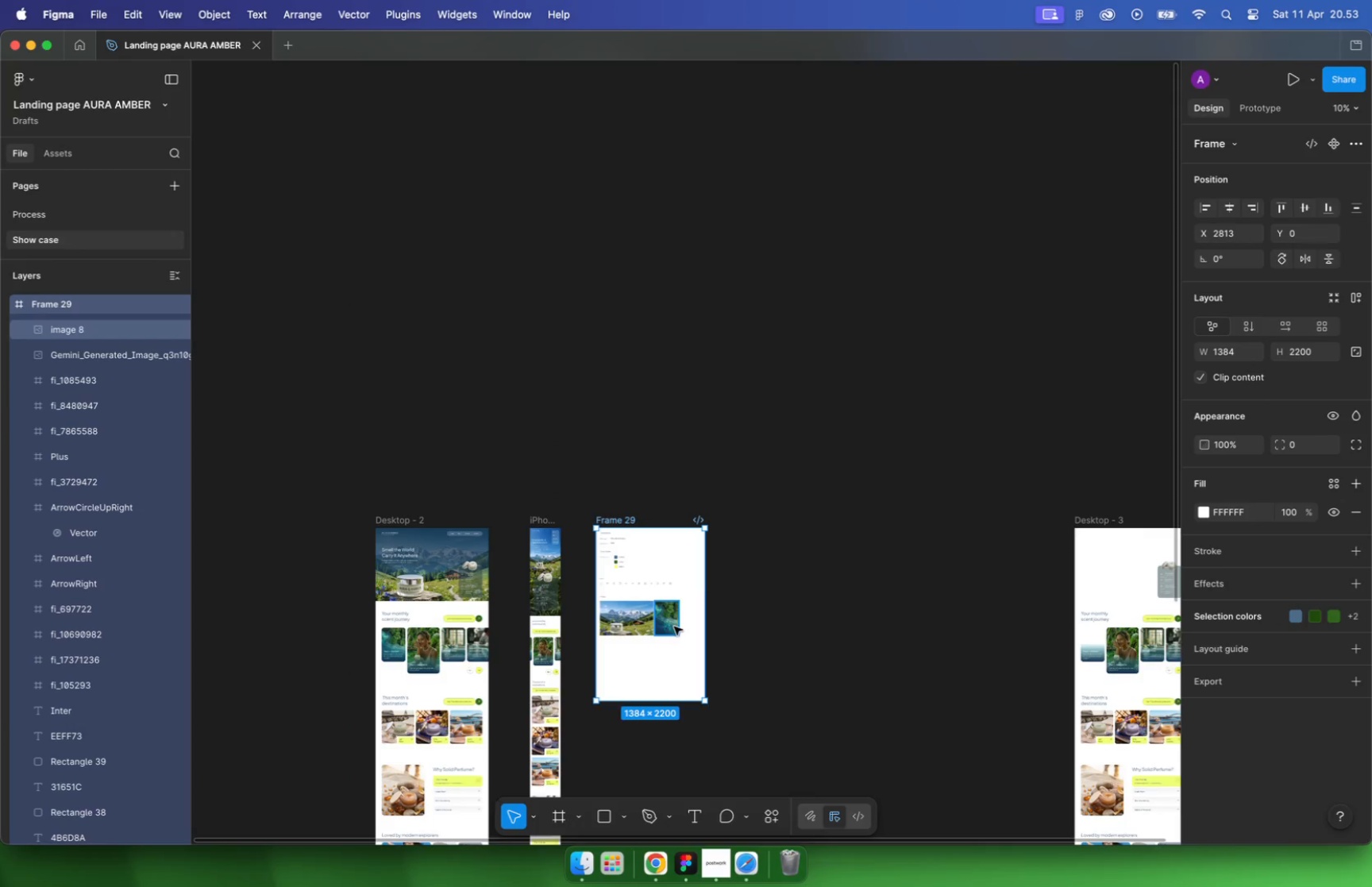 
scroll: coordinate [904, 581], scroll_direction: down, amount: 4.0
 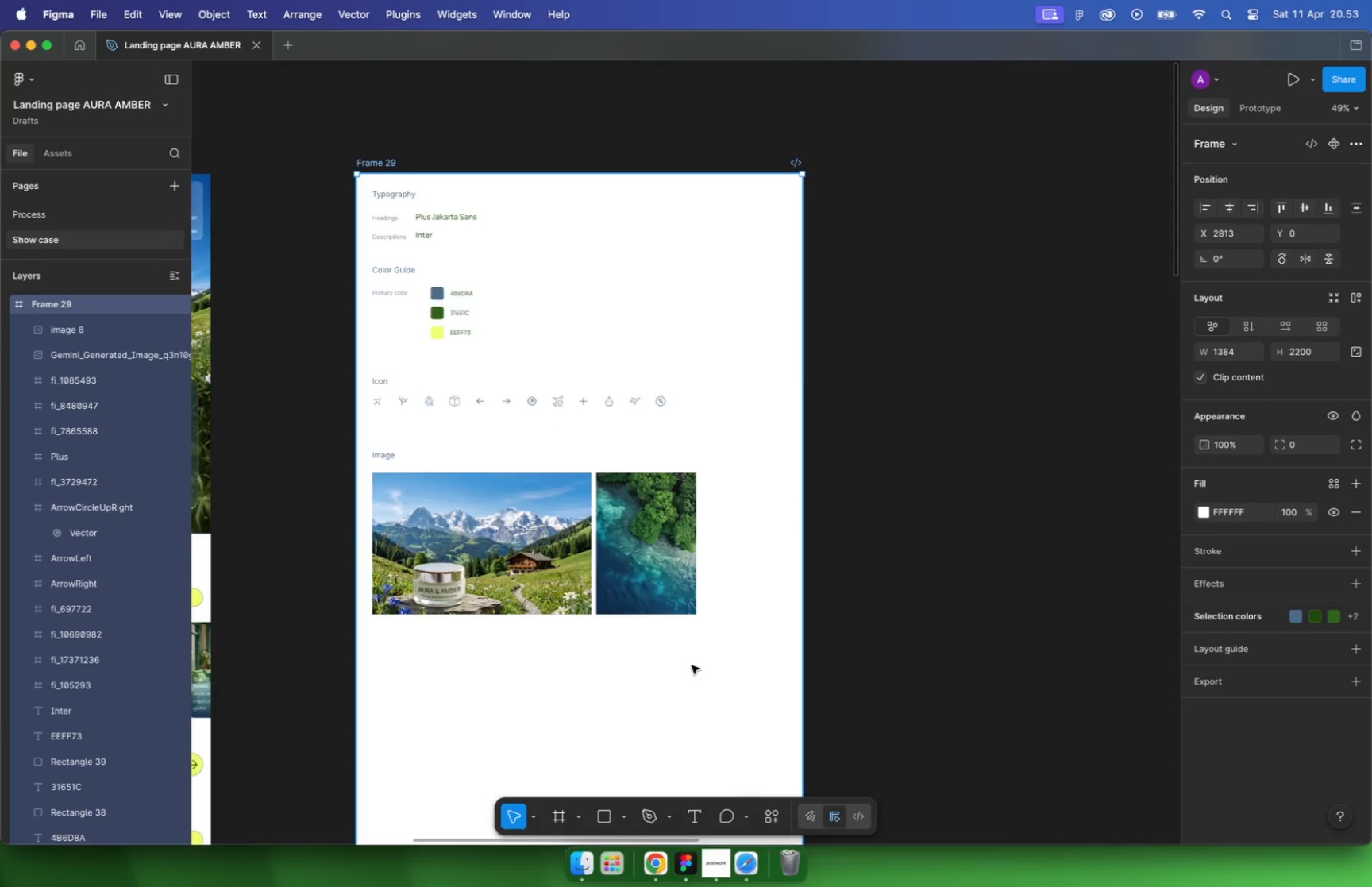 
hold_key(key=CommandLeft, duration=0.43)
 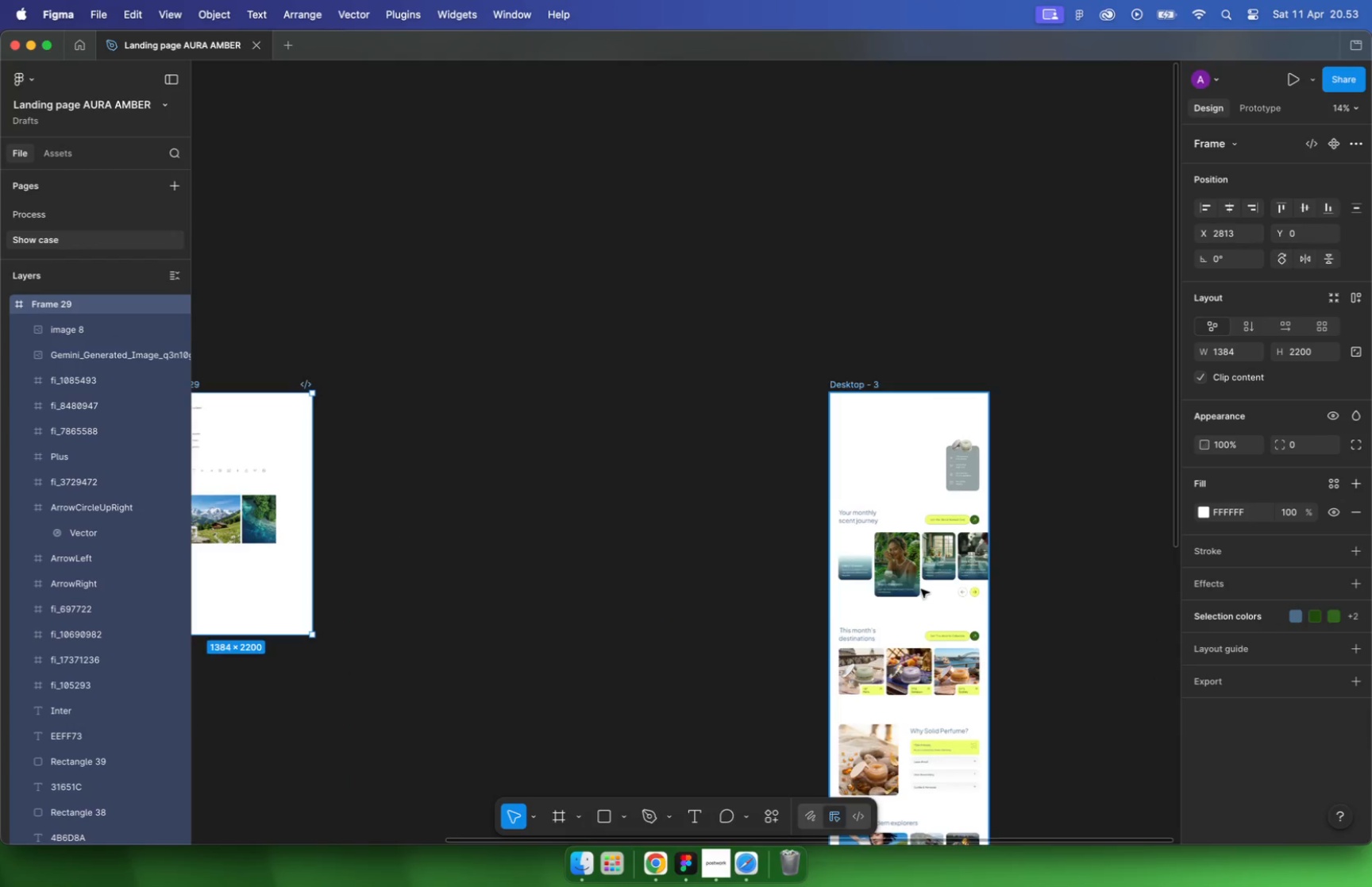 
left_click_drag(start_coordinate=[896, 519], to_coordinate=[711, 496])
 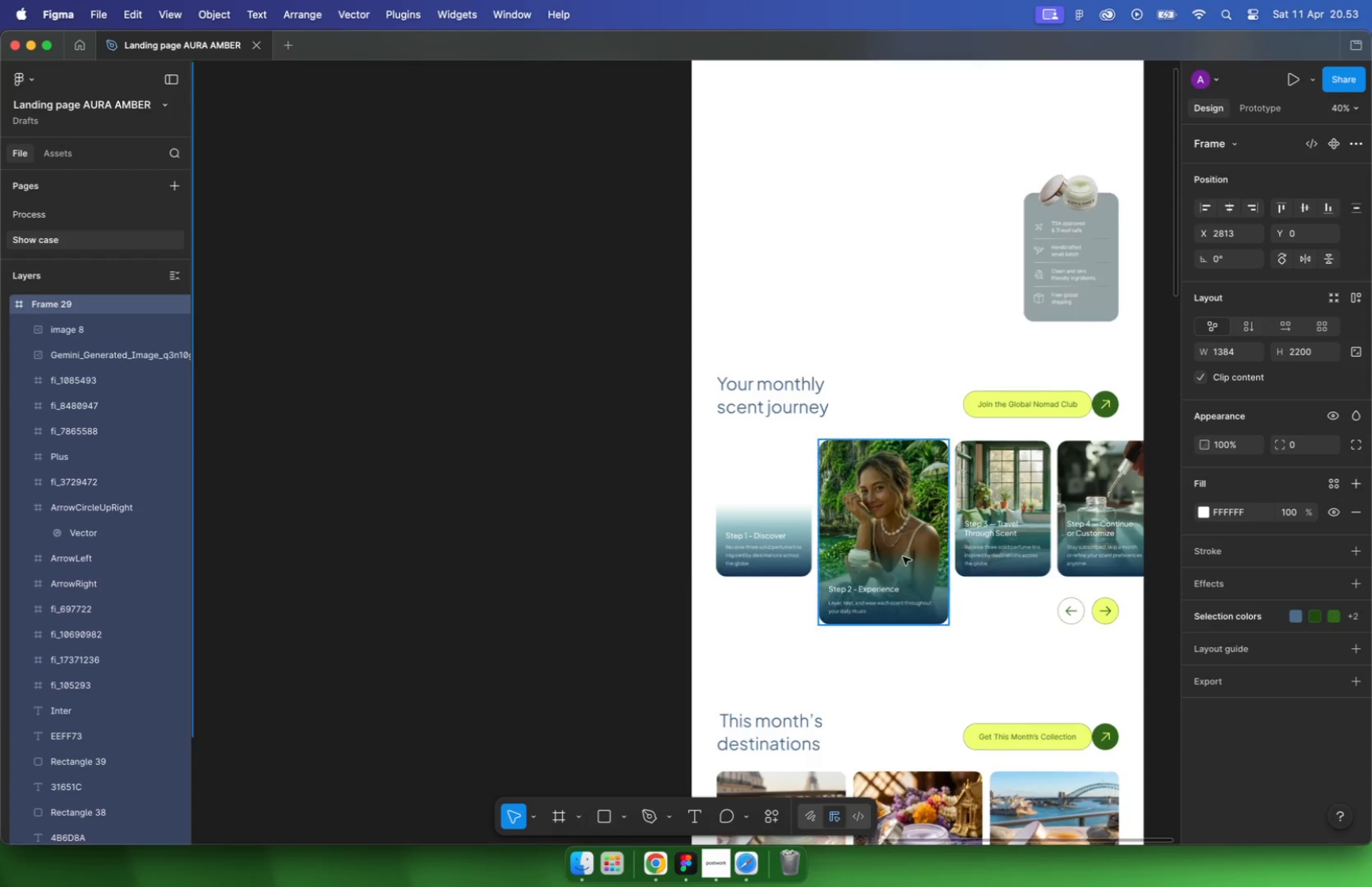 
scroll: coordinate [896, 519], scroll_direction: down, amount: 17.0
 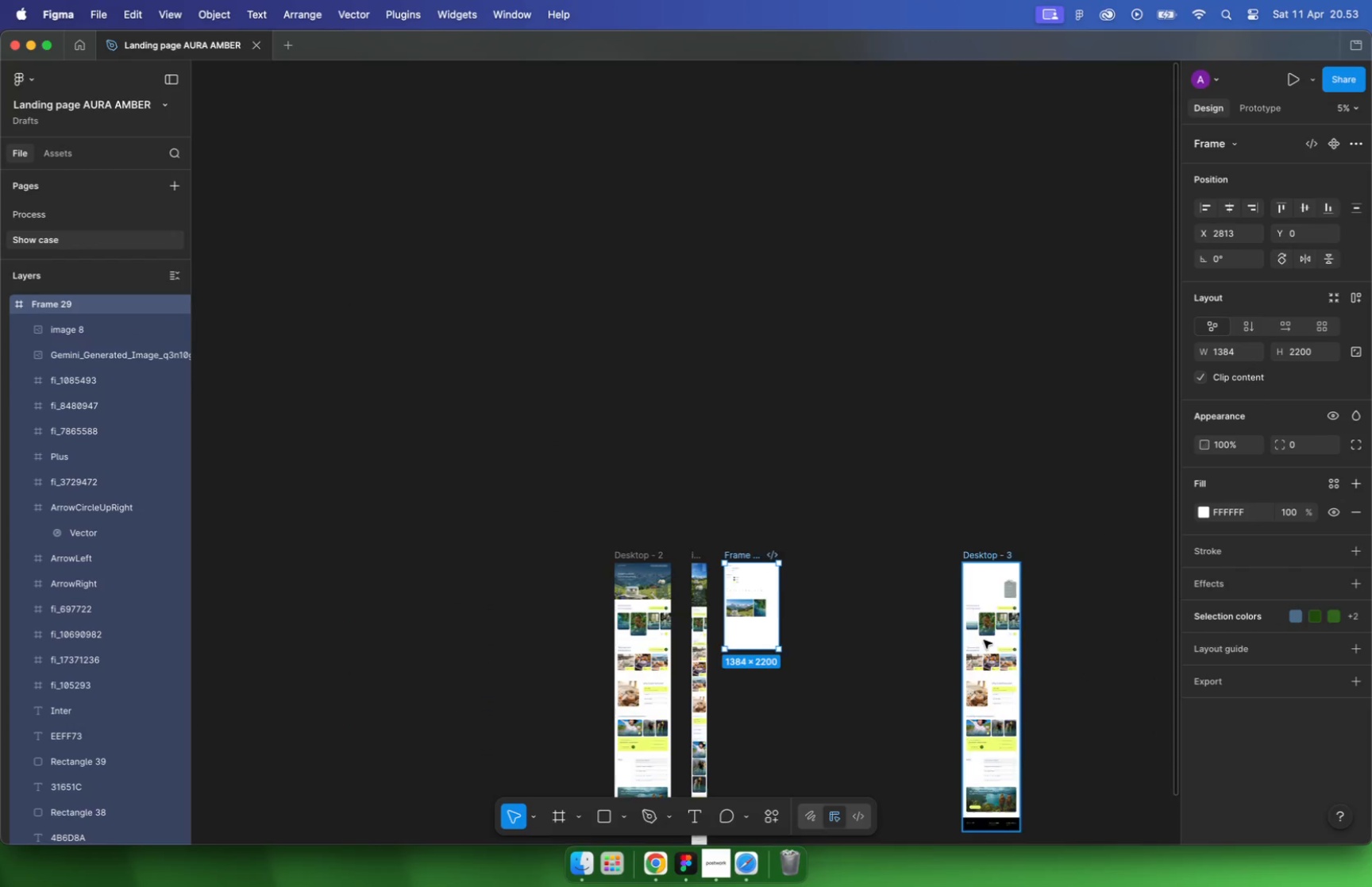 
hold_key(key=CommandLeft, duration=2.03)
scroll: coordinate [597, 541], scroll_direction: up, amount: 3.0
 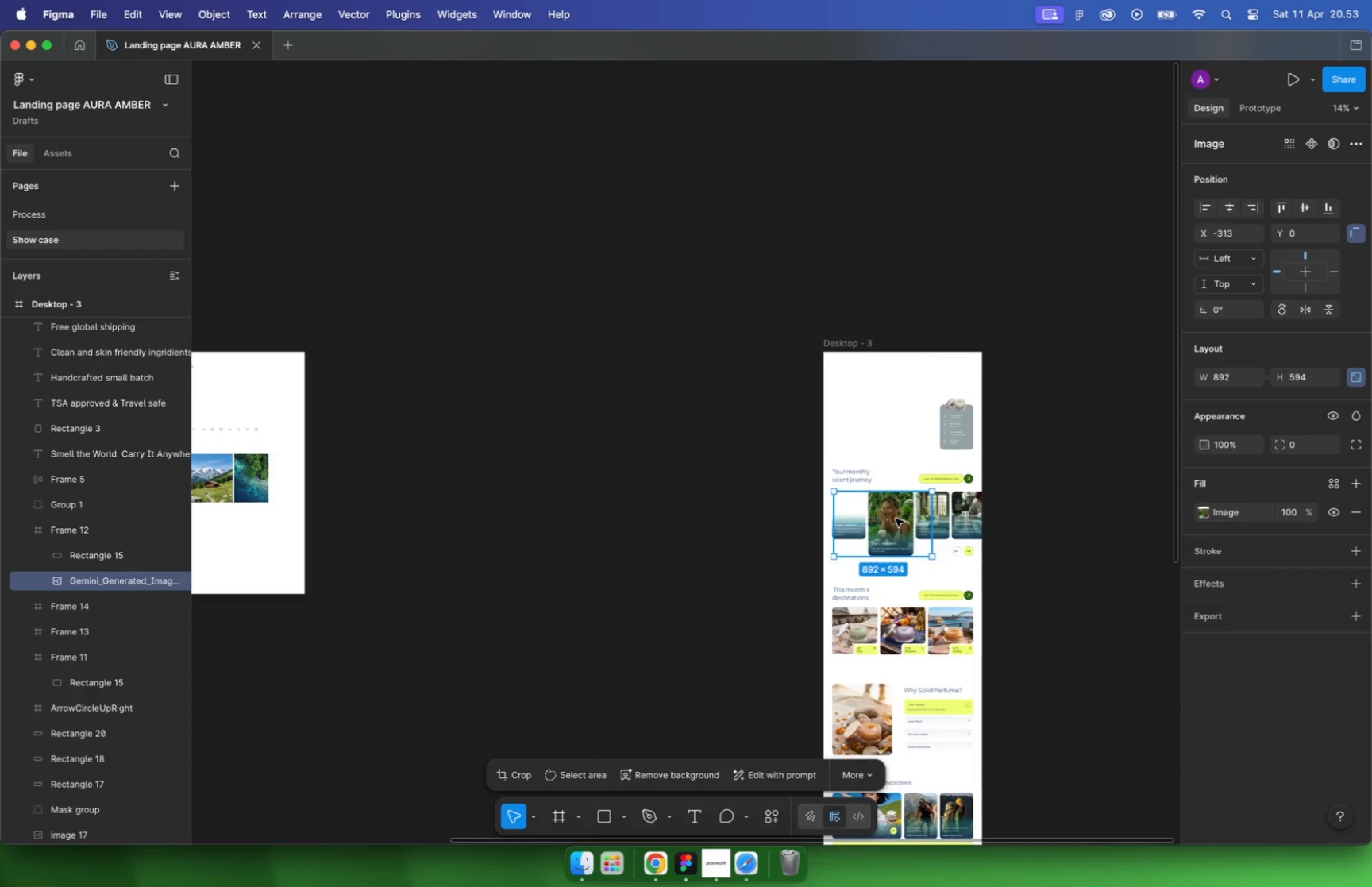 
scroll: coordinate [859, 494], scroll_direction: down, amount: 4.0
 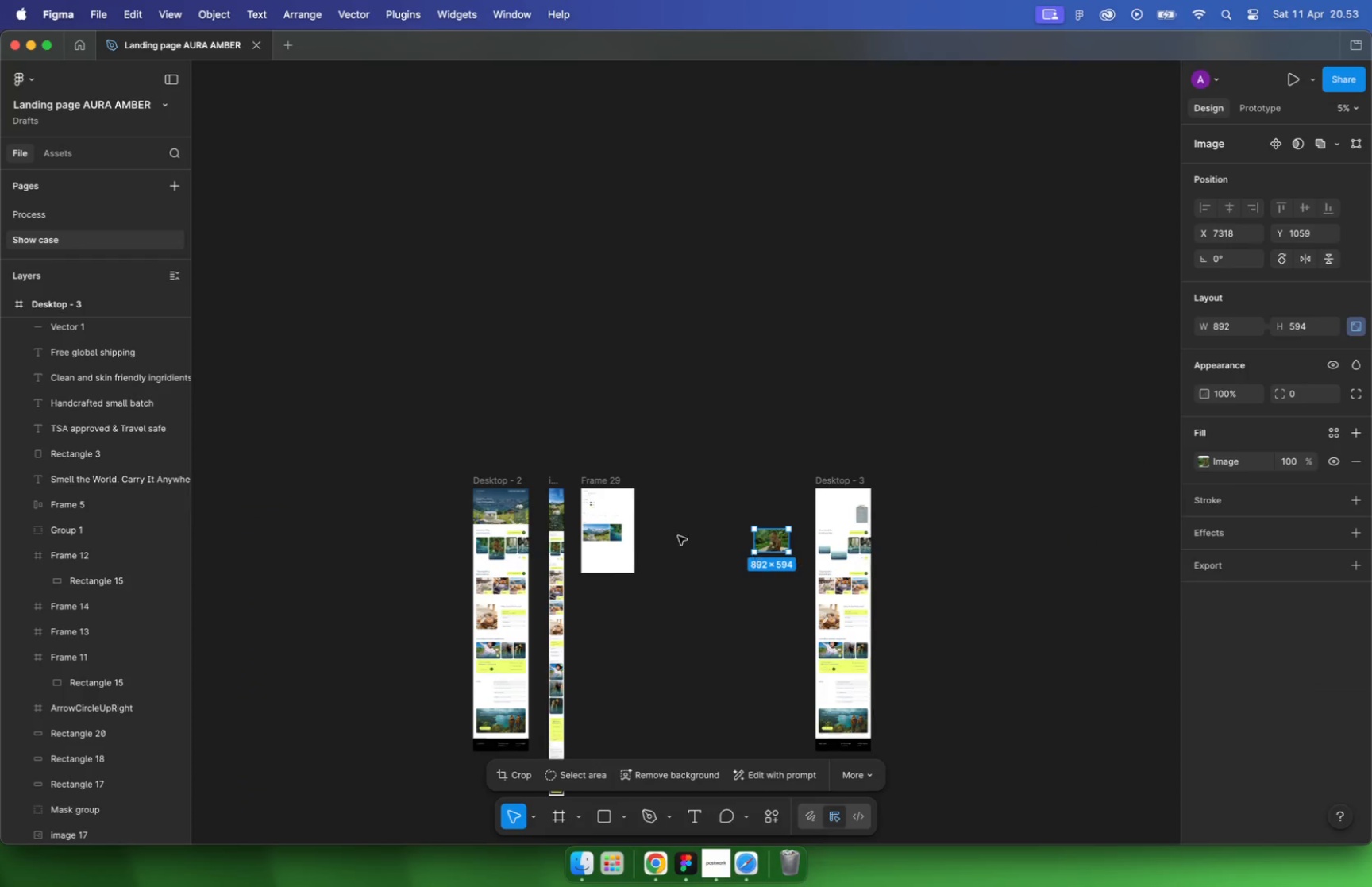 
left_click_drag(start_coordinate=[1117, 528], to_coordinate=[633, 574])
 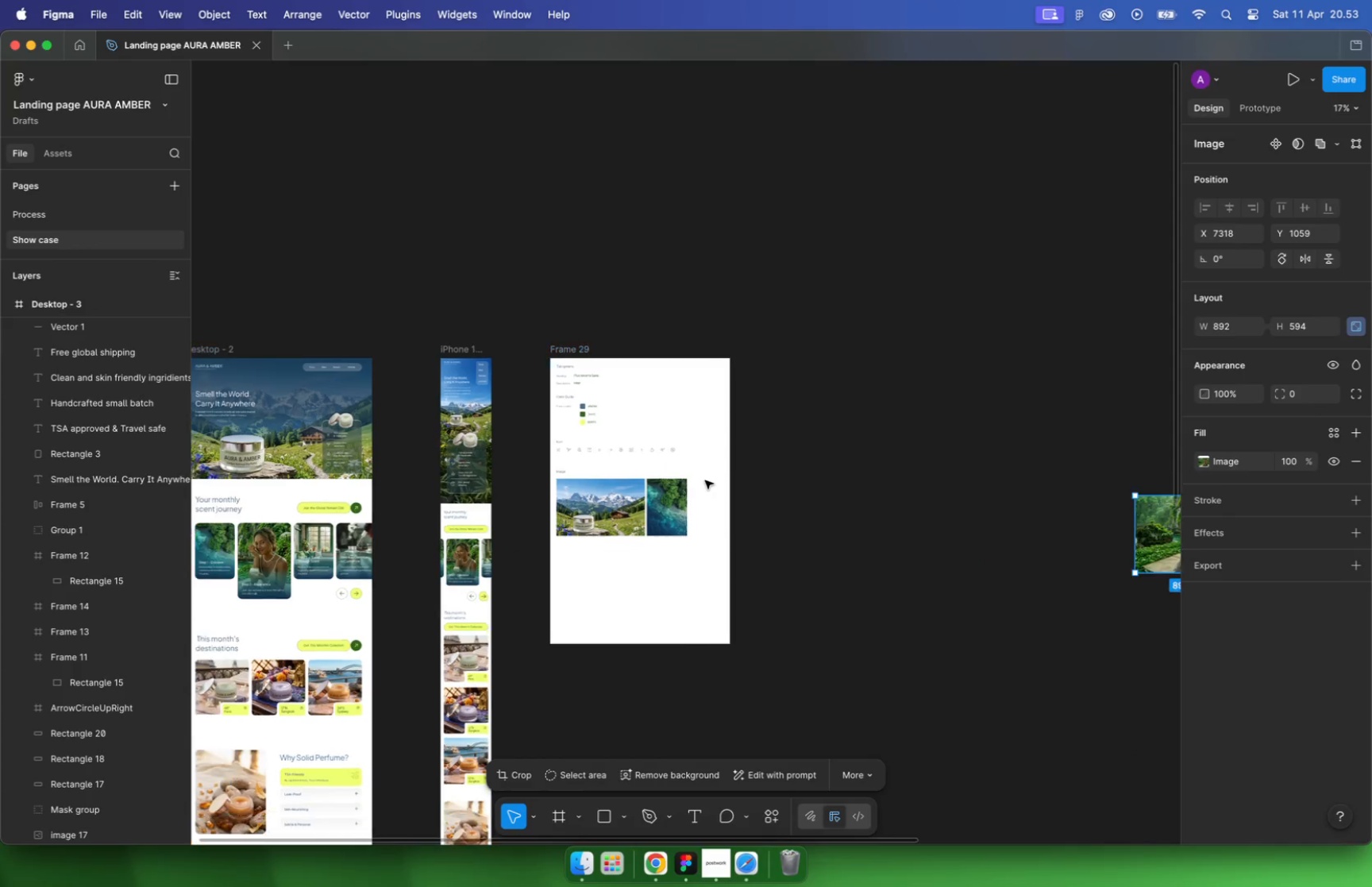 
hold_key(key=CommandLeft, duration=0.53)
scroll: coordinate [621, 573], scroll_direction: up, amount: 24.0
 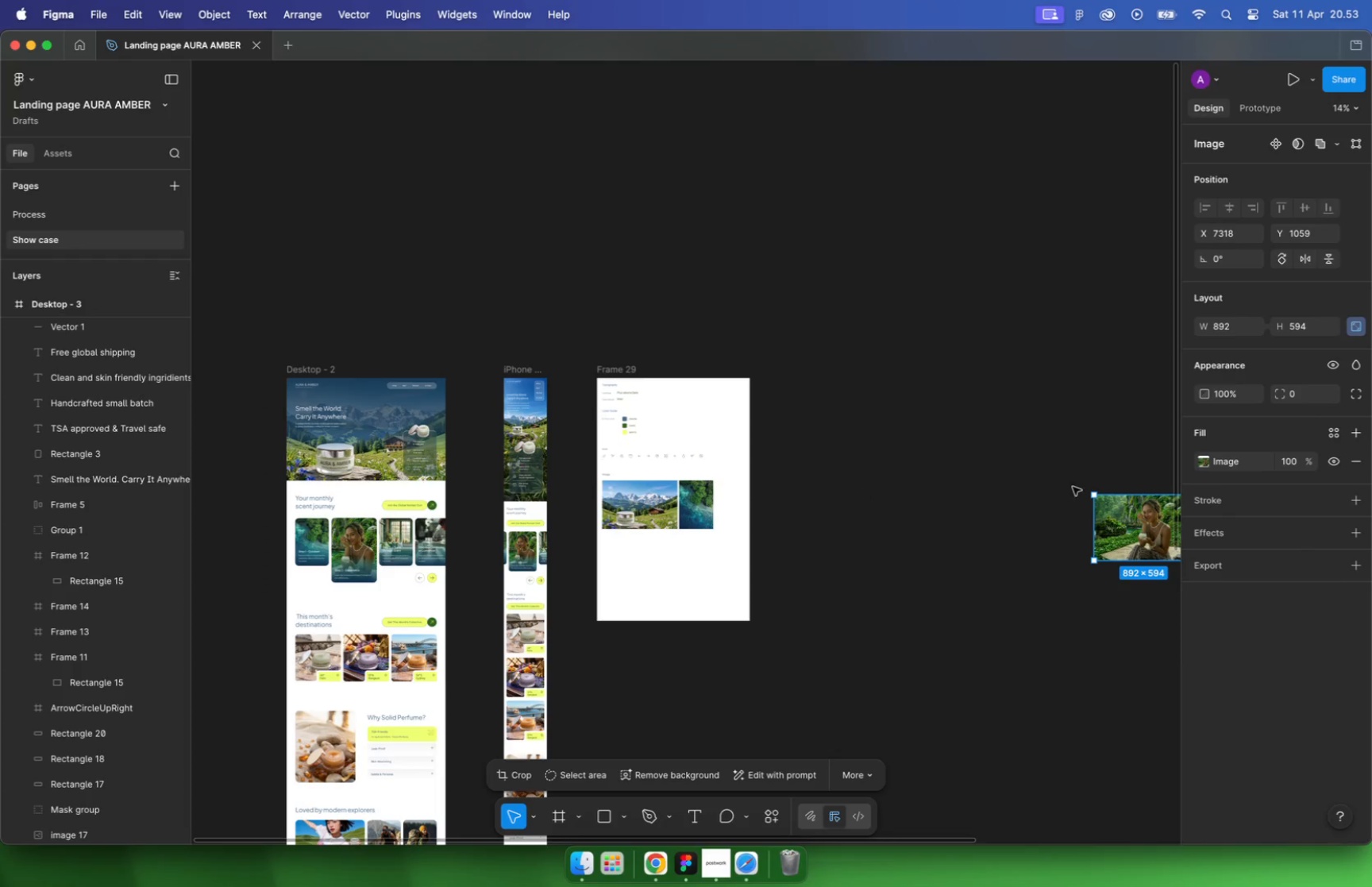 
left_click_drag(start_coordinate=[638, 561], to_coordinate=[607, 523])
 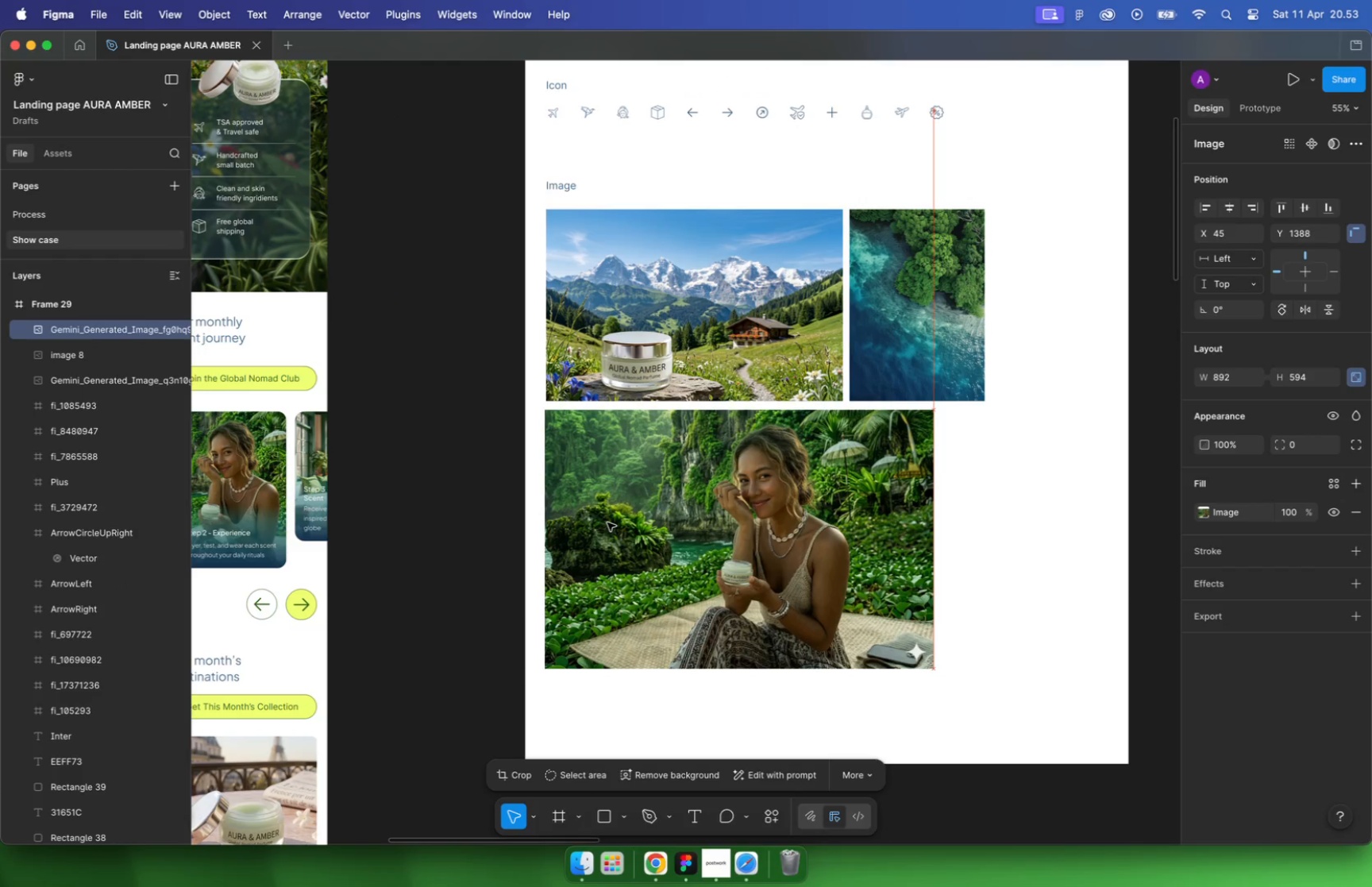 
key(Alt+OptionLeft)
 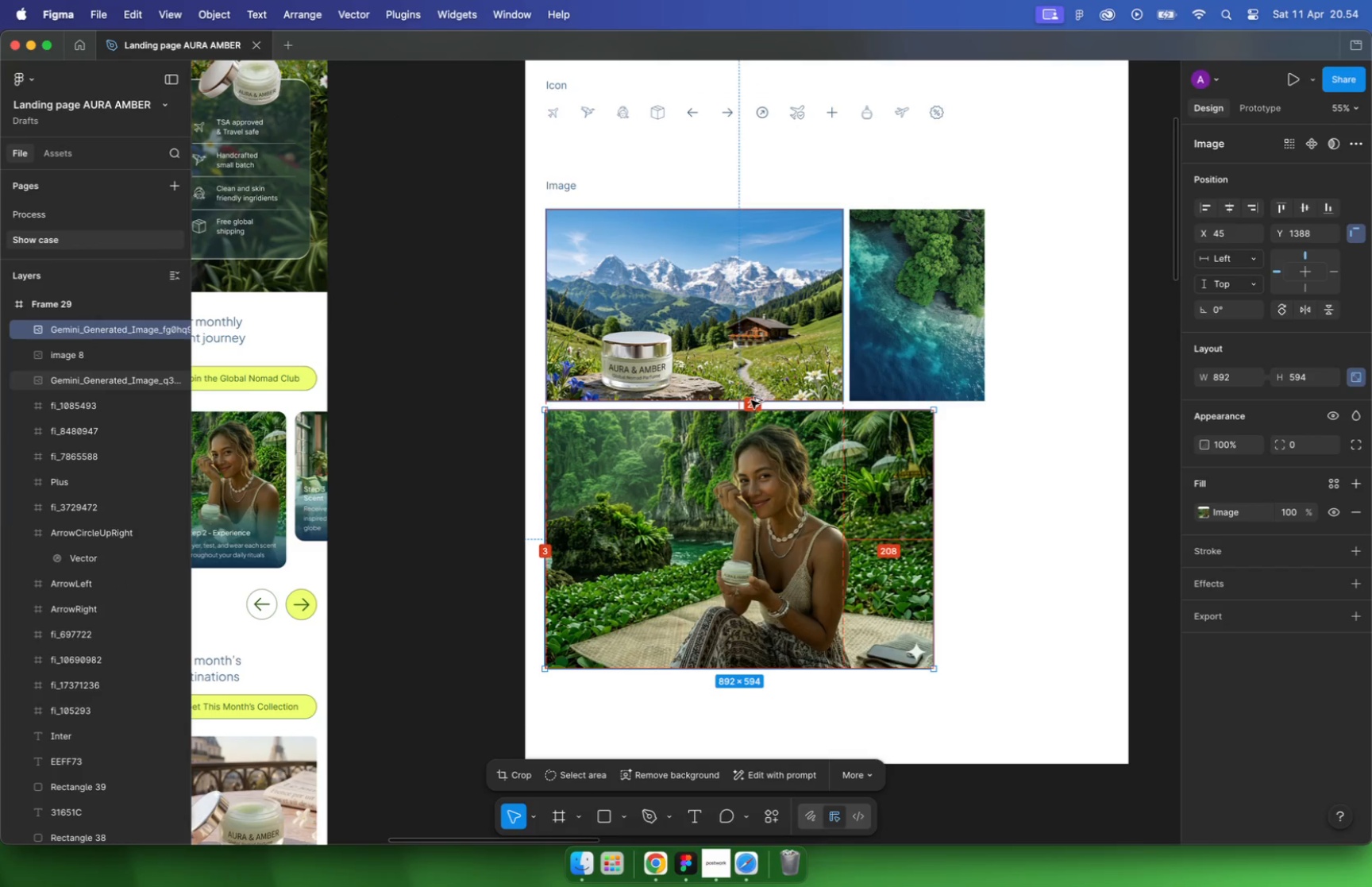 
hold_key(key=CommandLeft, duration=0.88)
scroll: coordinate [595, 442], scroll_direction: up, amount: 9.0
 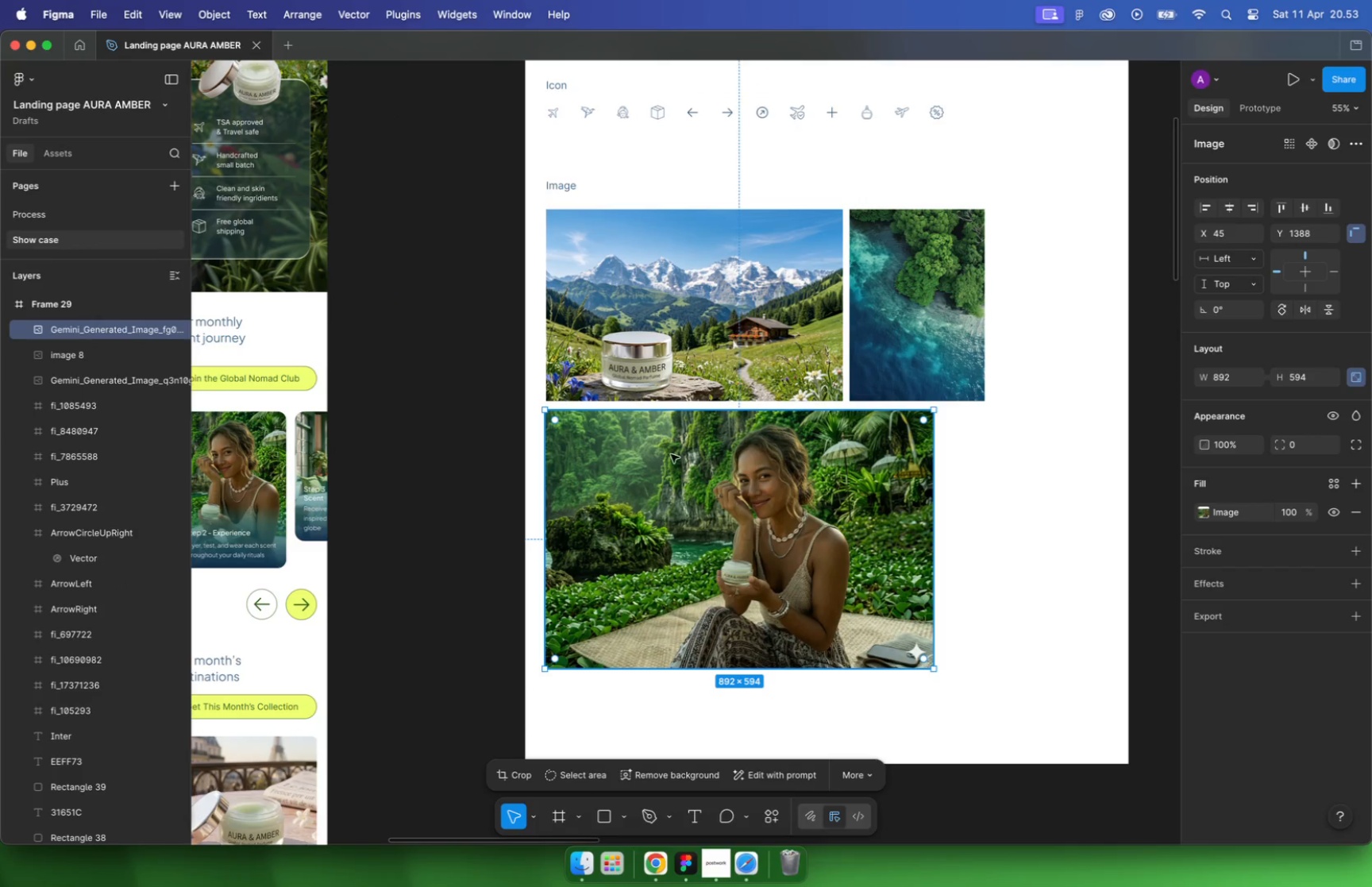 
left_click_drag(start_coordinate=[592, 450], to_coordinate=[597, 449])
 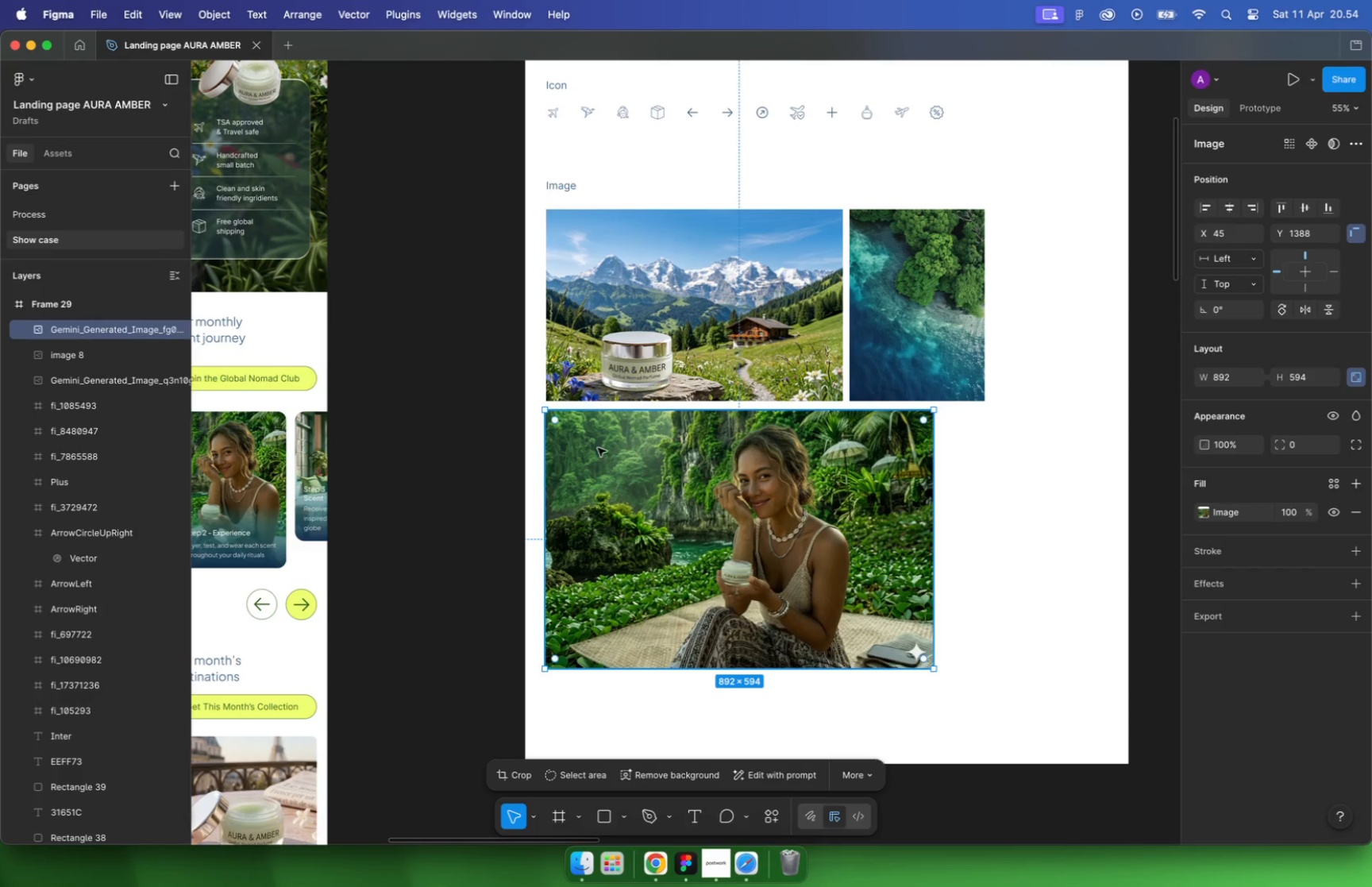 
hold_key(key=OptionLeft, duration=0.54)
 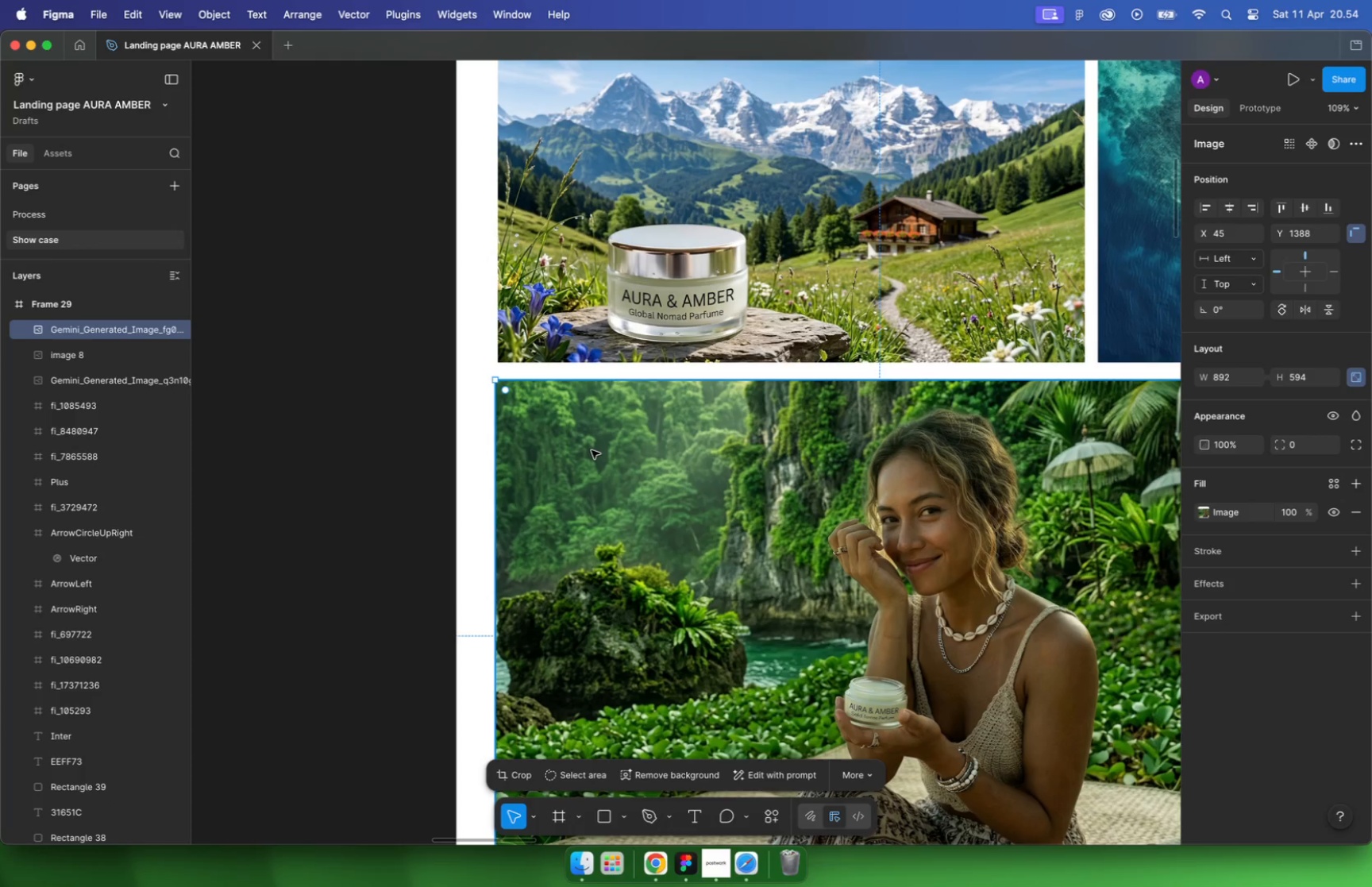 
key(Meta+CommandLeft)
 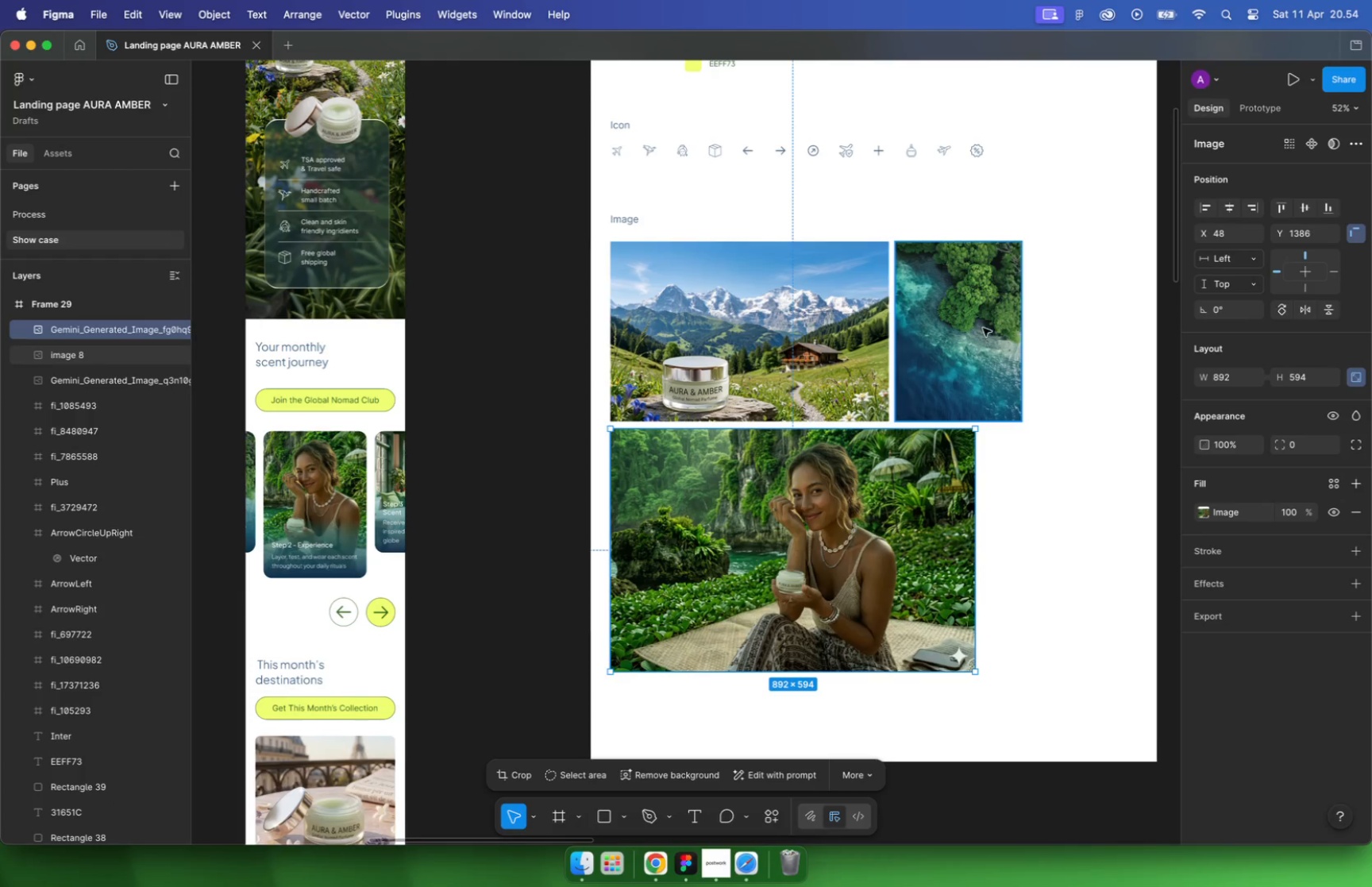 
scroll: coordinate [712, 475], scroll_direction: down, amount: 10.0
 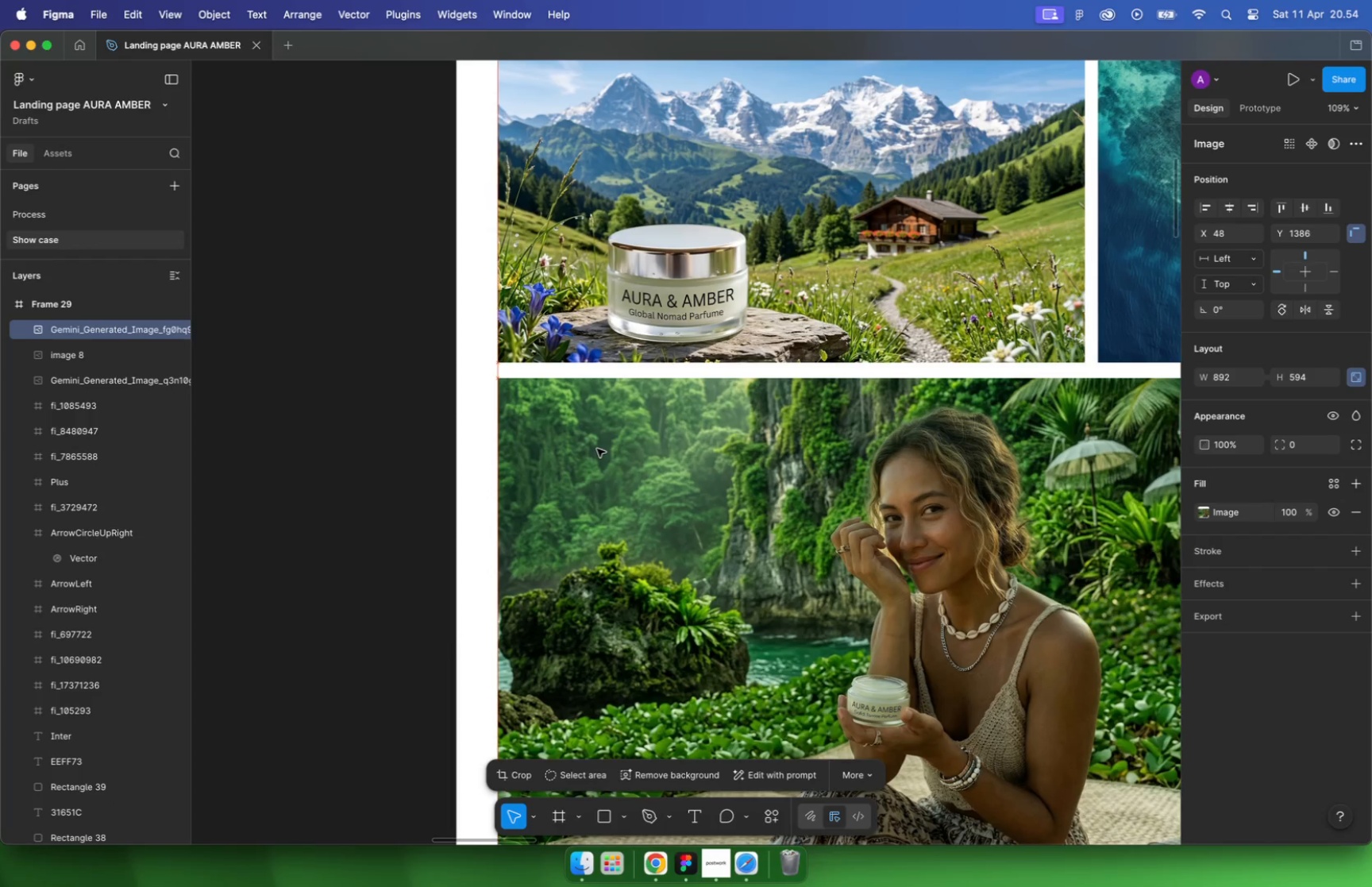 
hold_key(key=OptionLeft, duration=0.51)
 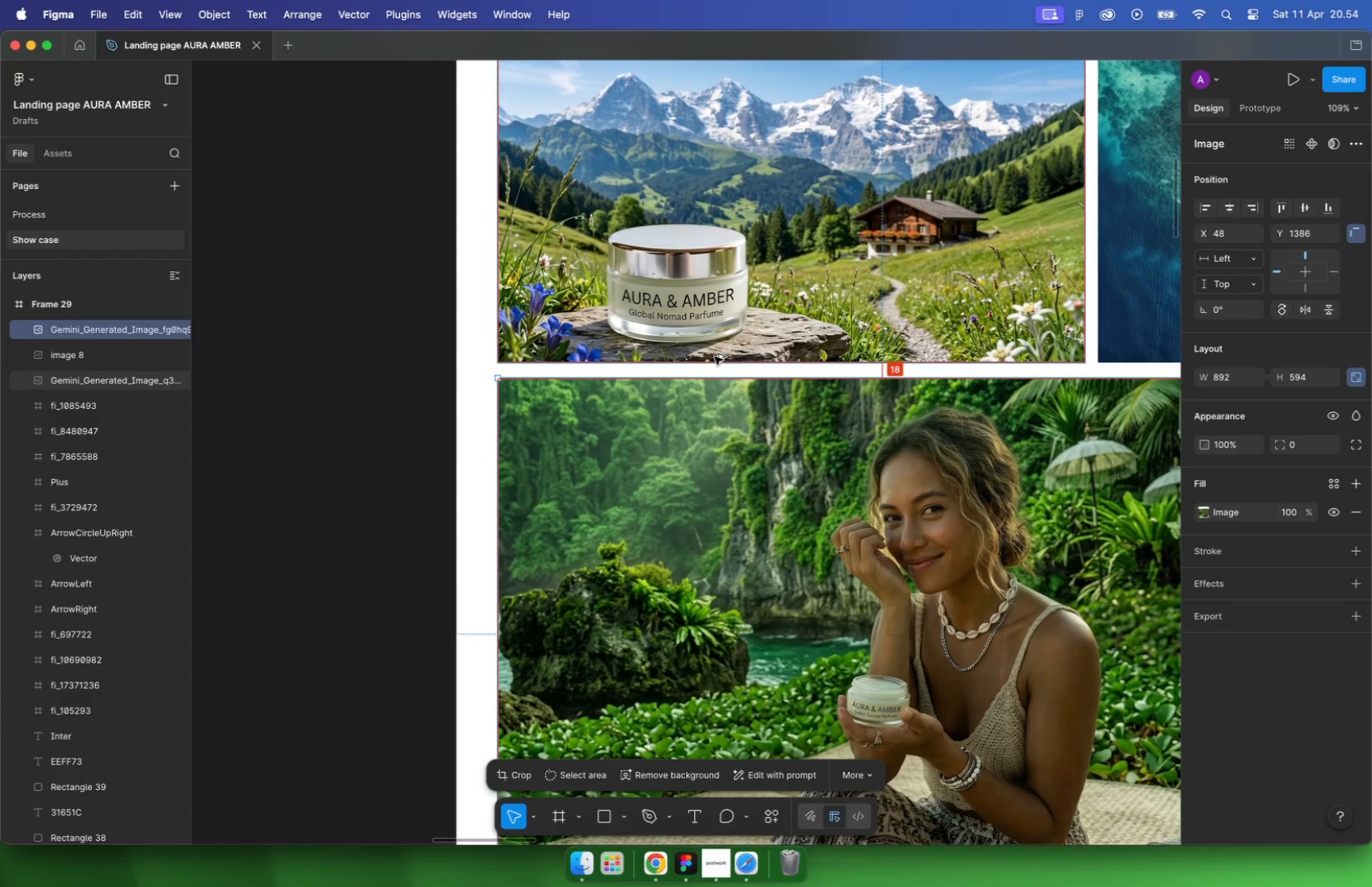 
hold_key(key=OptionLeft, duration=0.44)
 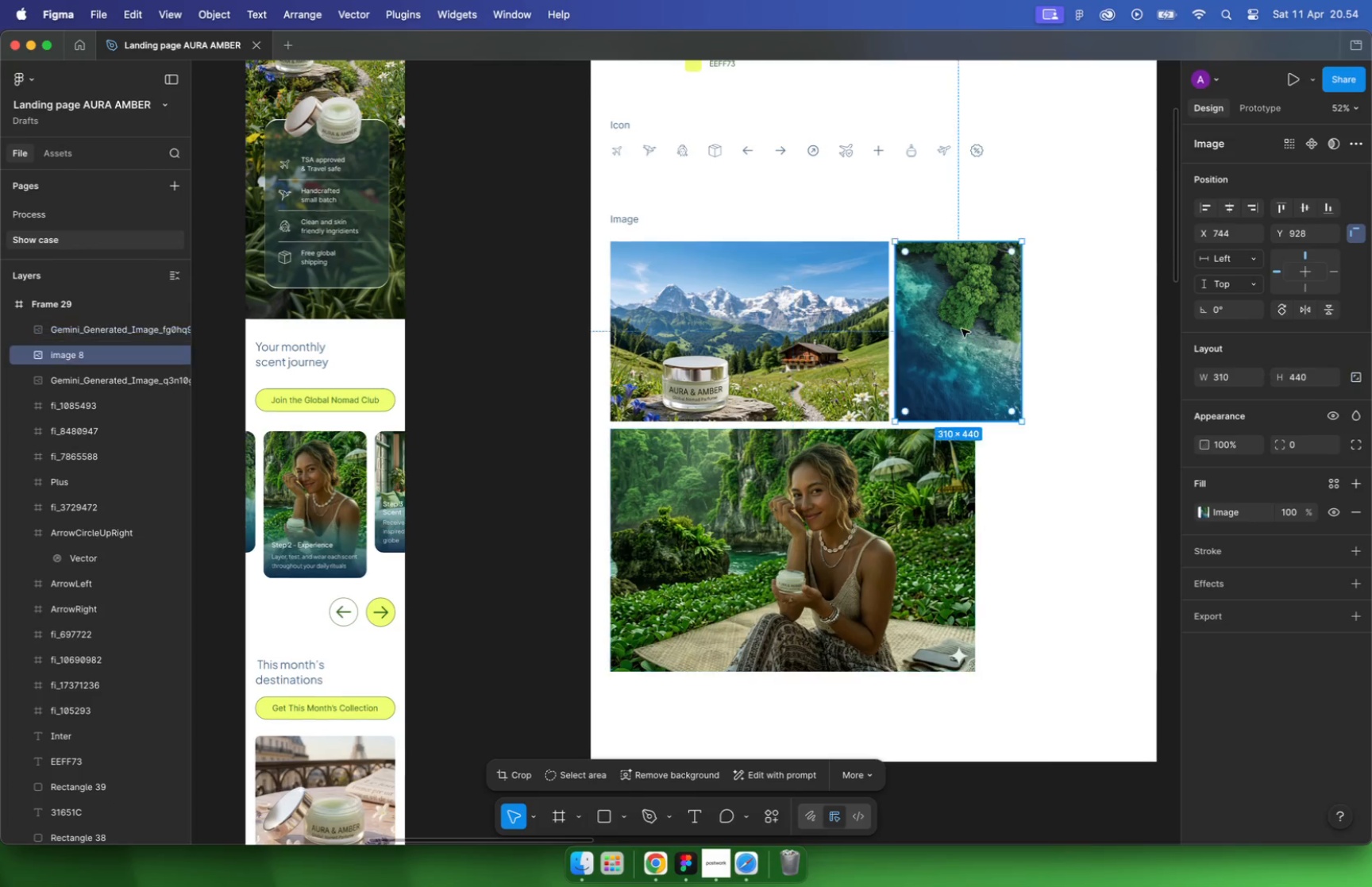 
hold_key(key=OptionLeft, duration=0.42)
 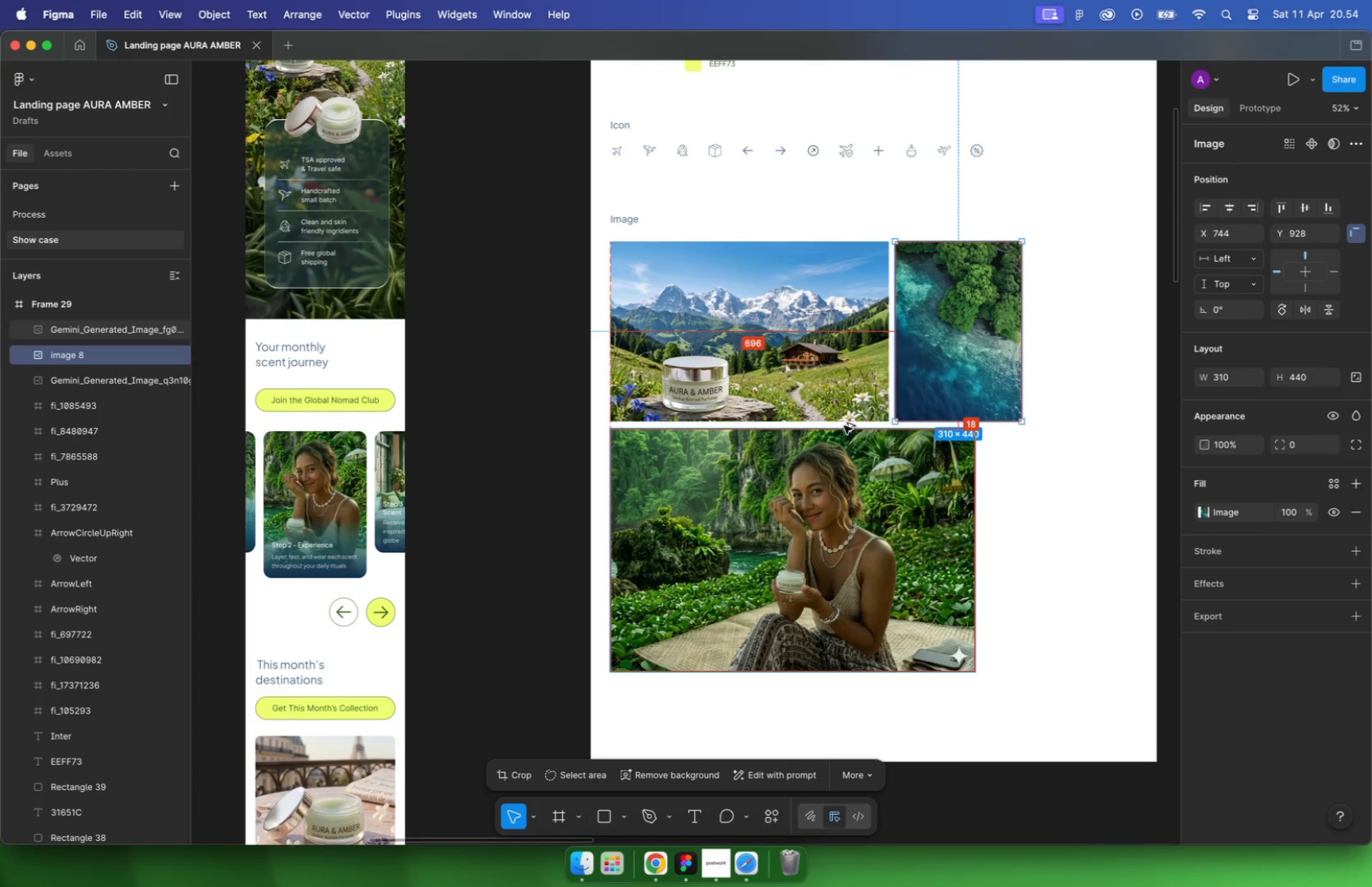 
key(ArrowUp)
 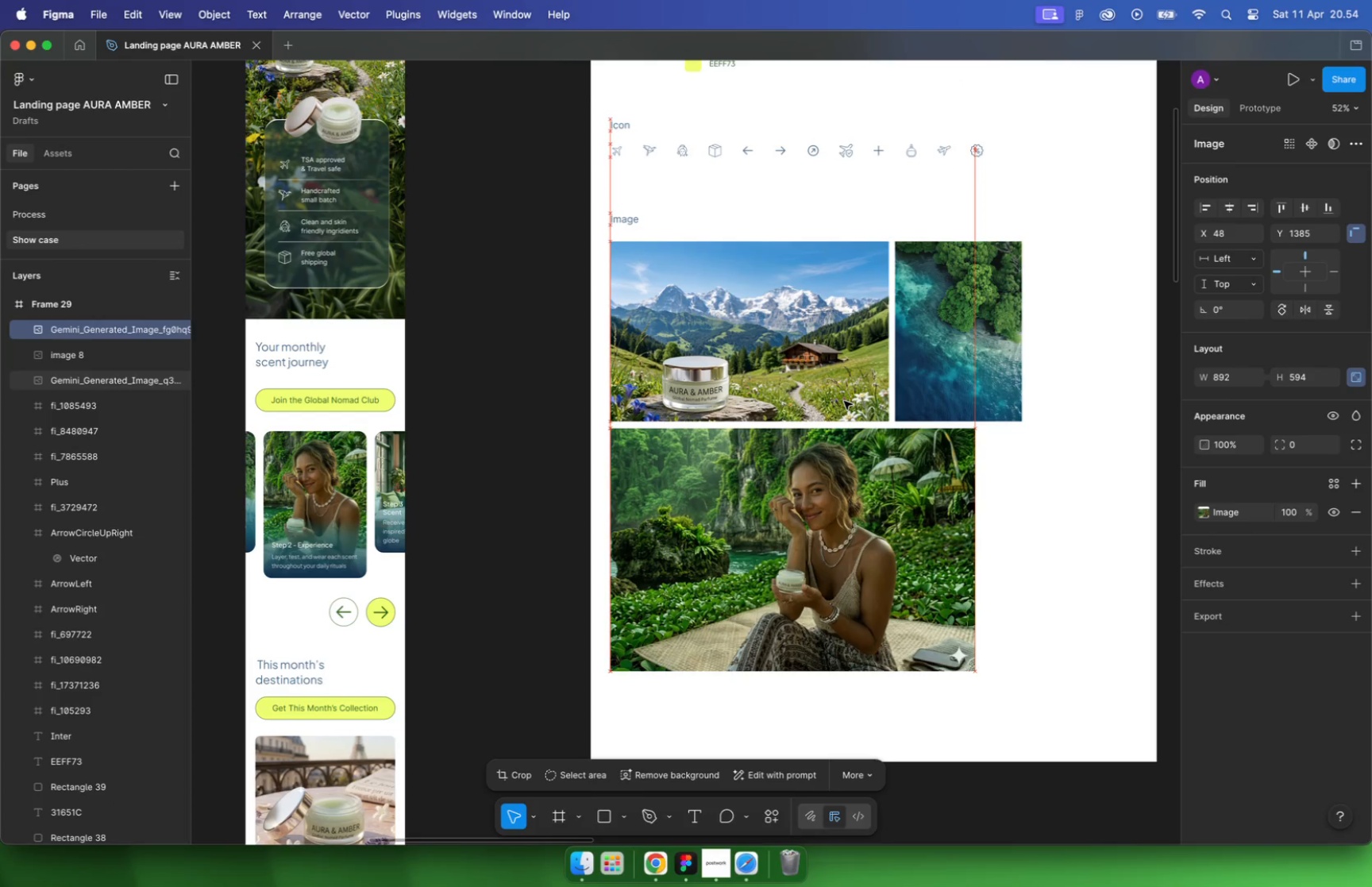 
key(ArrowUp)
 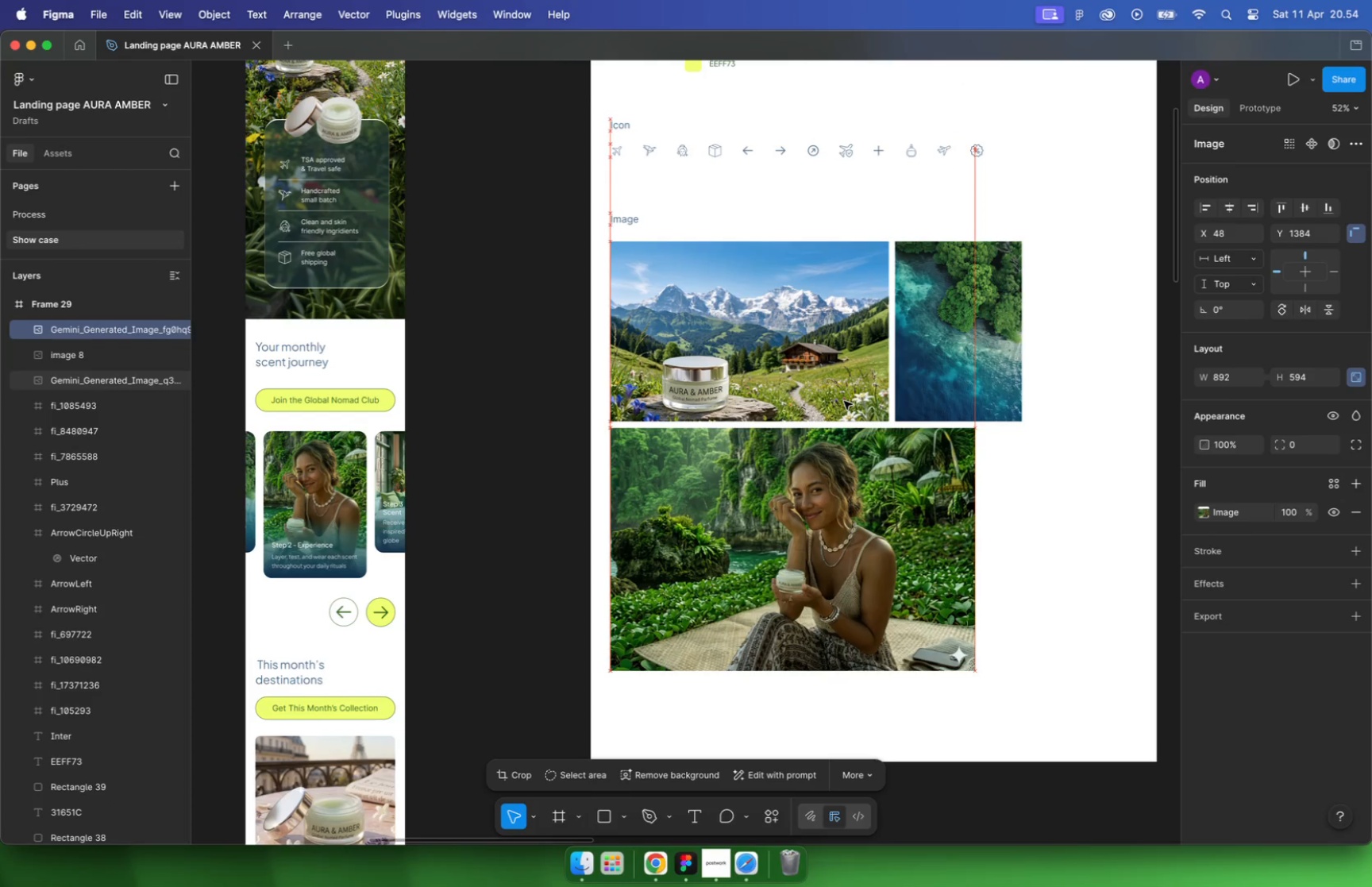 
key(ArrowUp)
 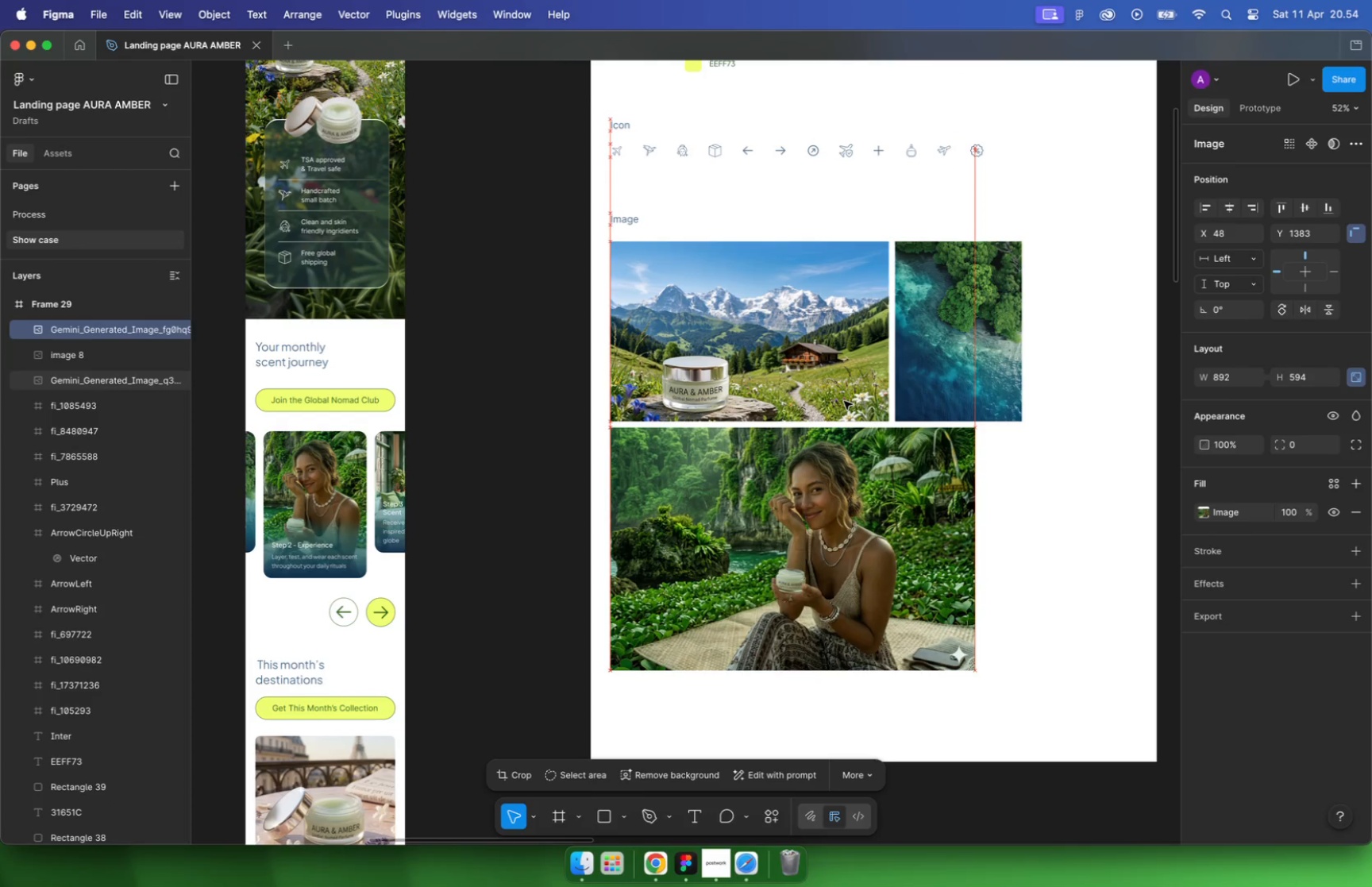 
hold_key(key=OptionLeft, duration=0.53)
 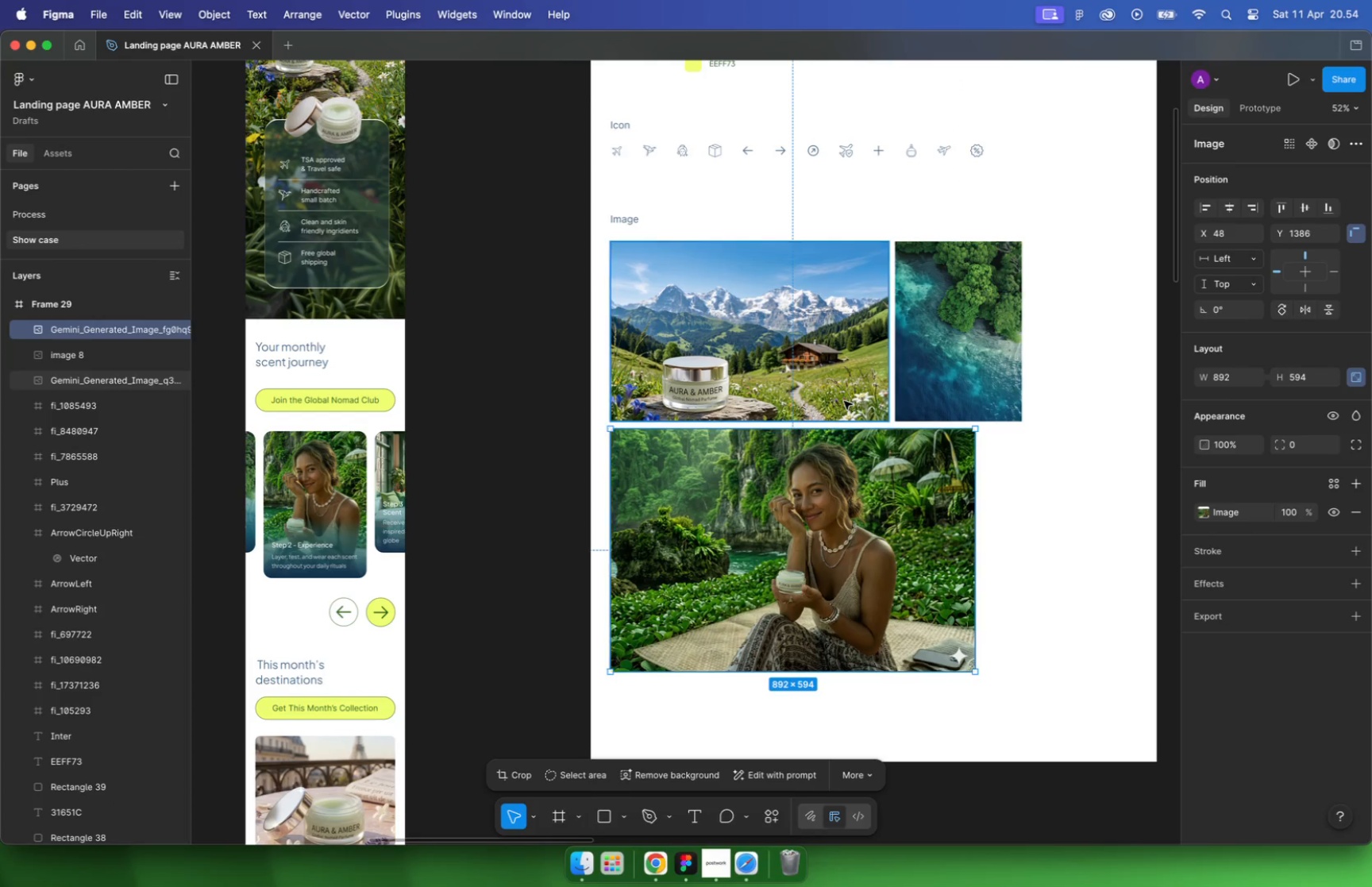 
hold_key(key=CommandLeft, duration=1.82)
left_click_drag(start_coordinate=[970, 553], to_coordinate=[945, 553])
 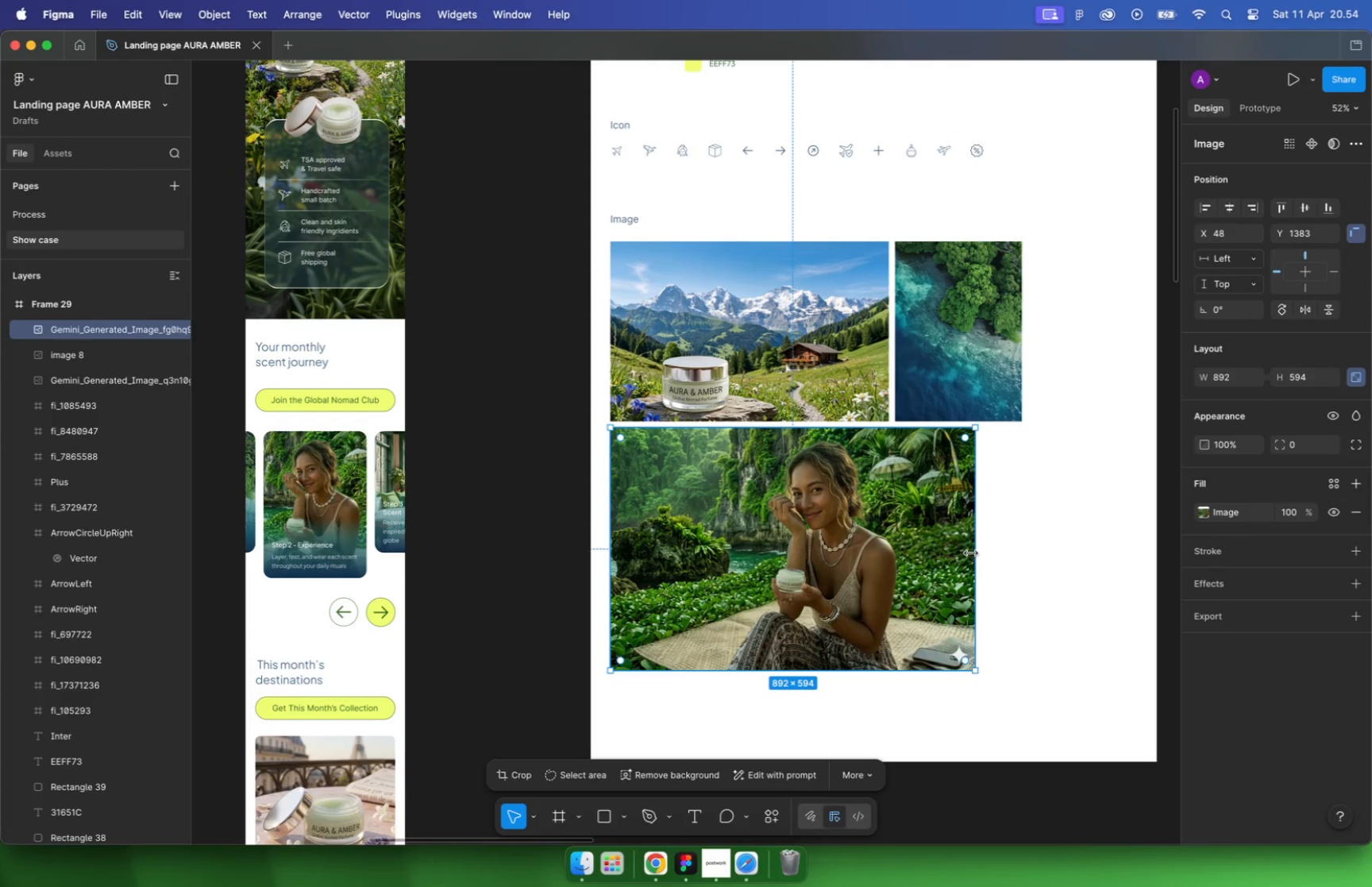 
hold_key(key=CommandLeft, duration=3.54)
scroll: coordinate [1031, 499], scroll_direction: down, amount: 16.0
 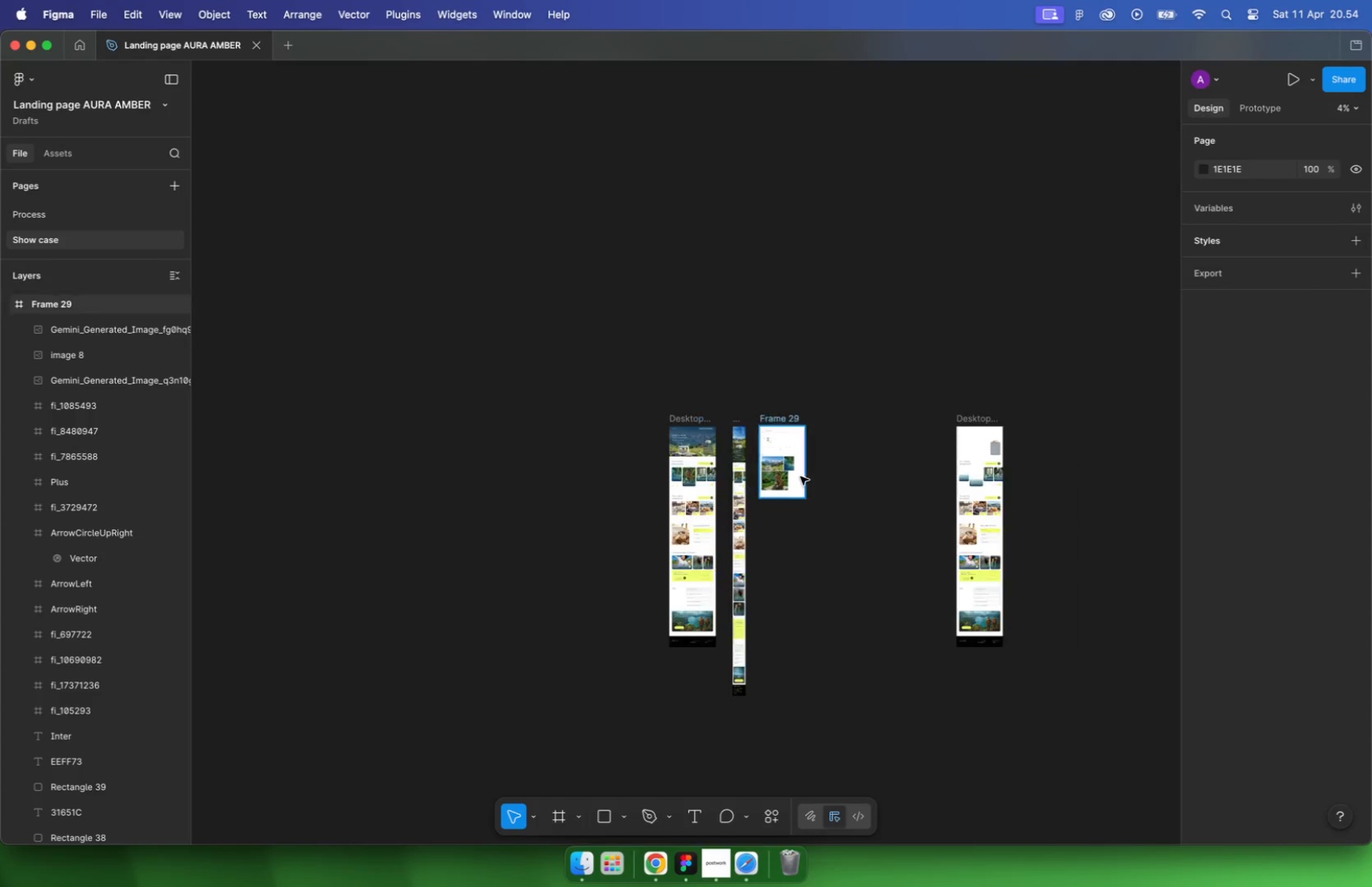 
left_click([869, 385])
 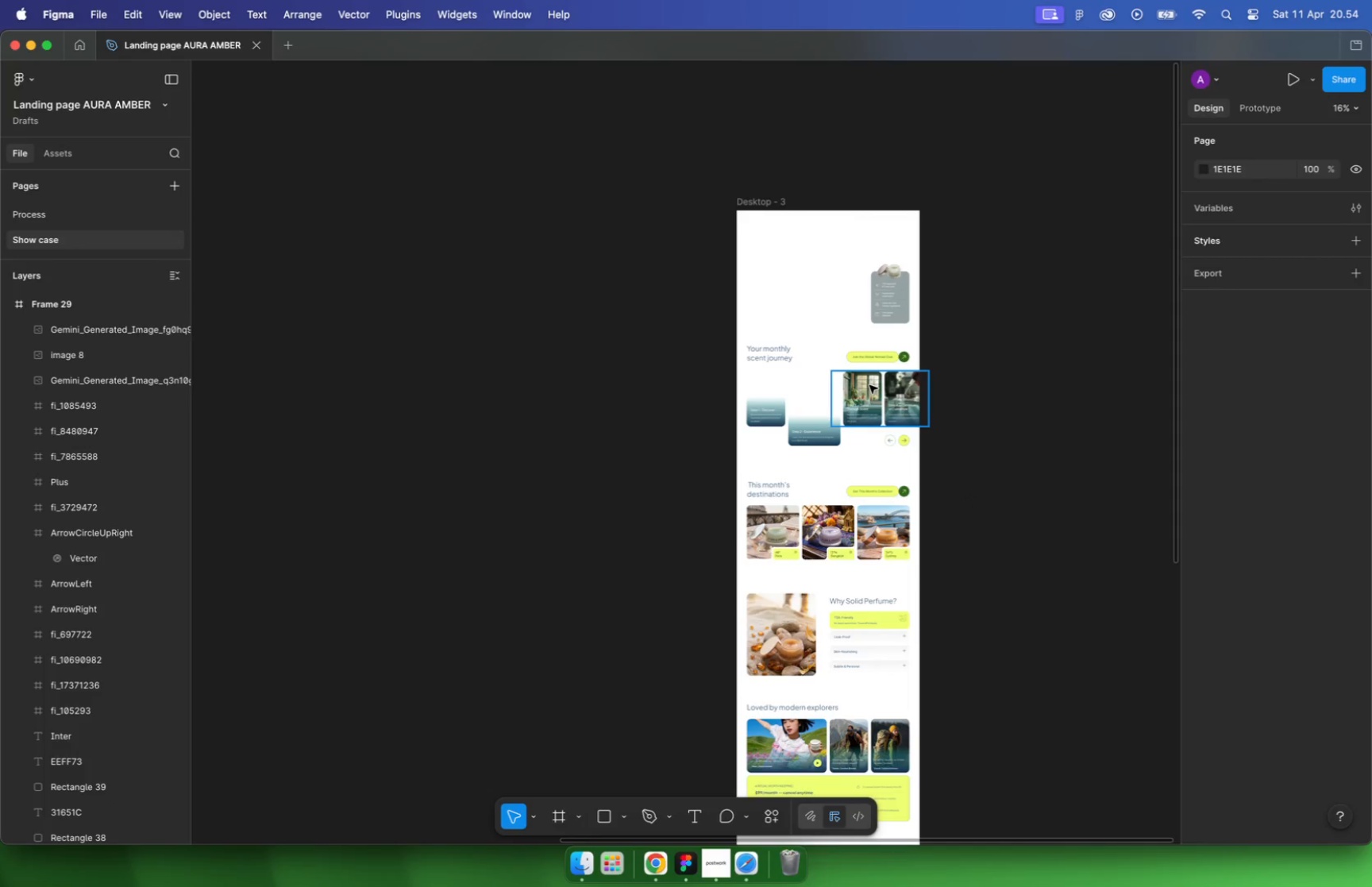 
hold_key(key=CommandLeft, duration=0.34)
scroll: coordinate [869, 393], scroll_direction: down, amount: 9.0
 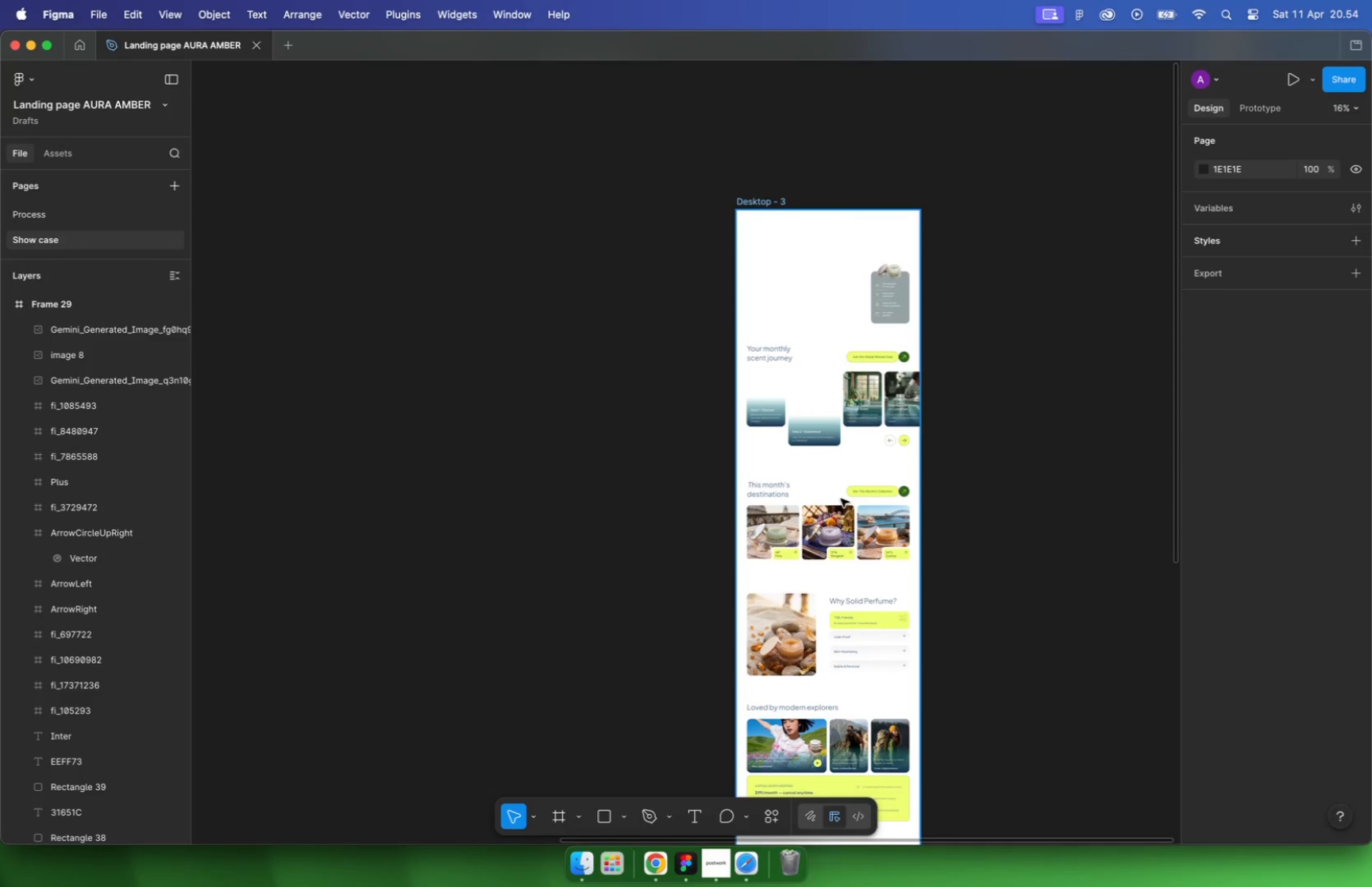 
left_click_drag(start_coordinate=[869, 391], to_coordinate=[560, 420])
 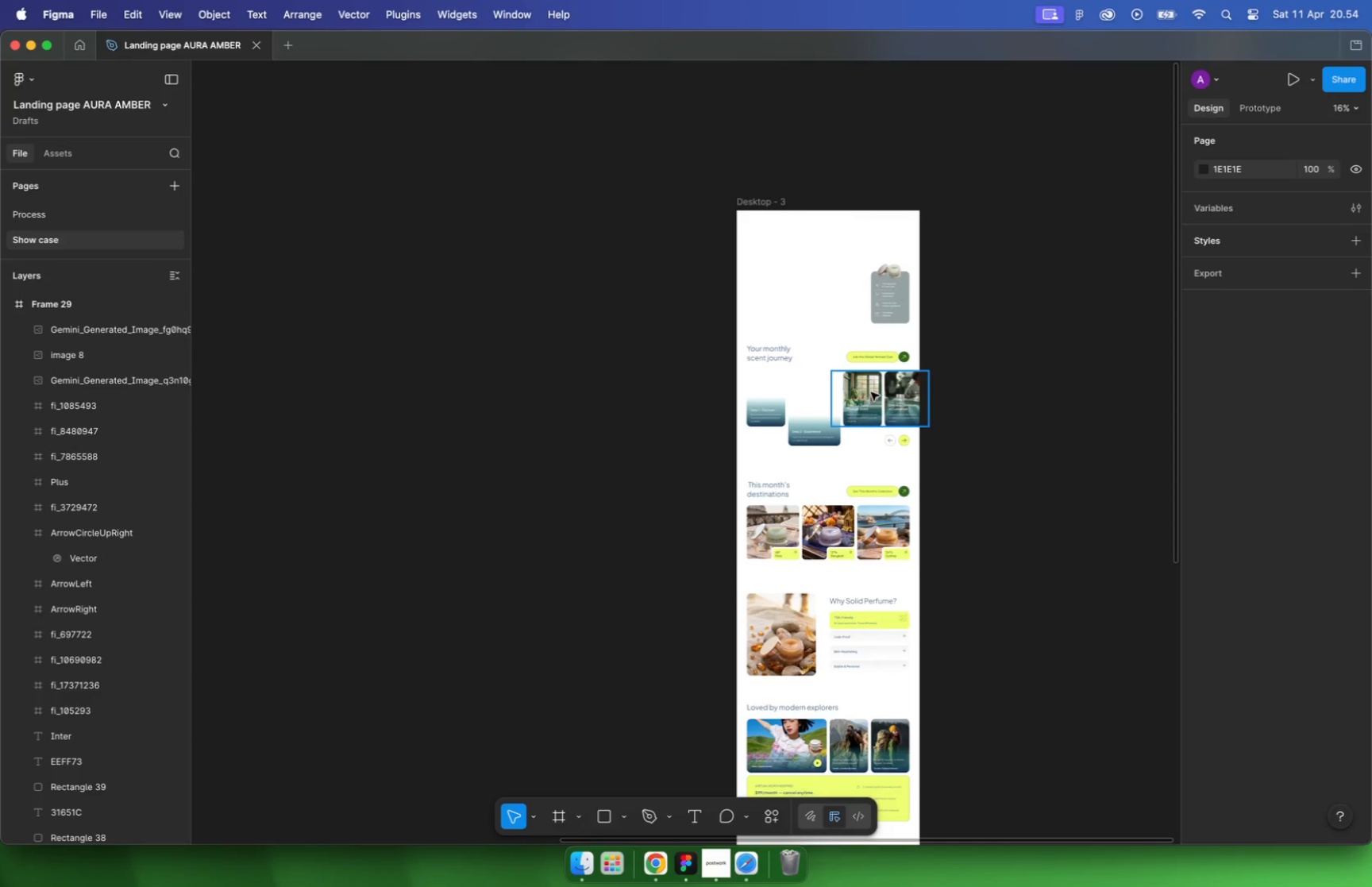 
hold_key(key=CommandLeft, duration=1.51)
scroll: coordinate [549, 470], scroll_direction: up, amount: 22.0
 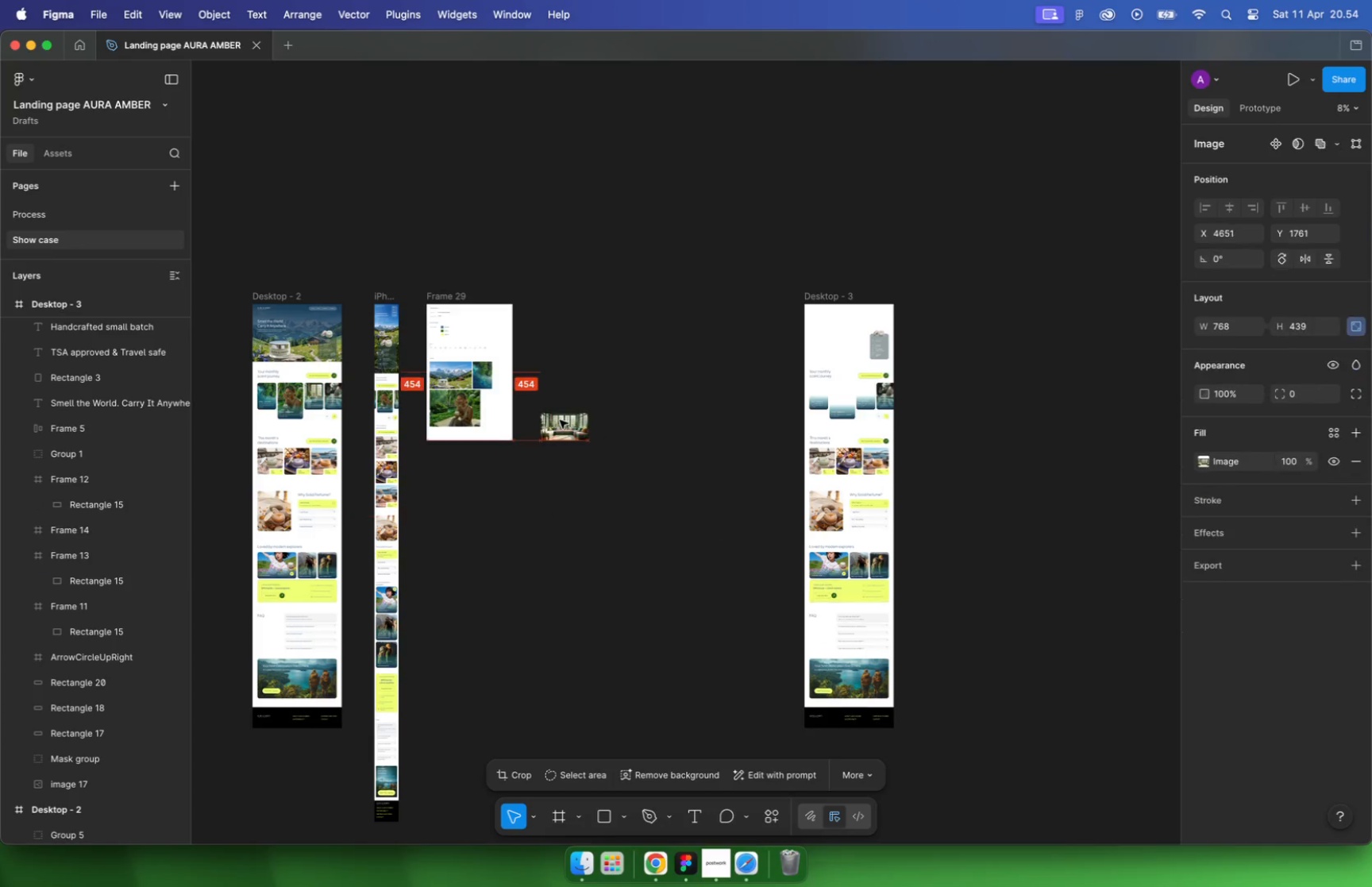 
left_click_drag(start_coordinate=[900, 477], to_coordinate=[644, 400])
 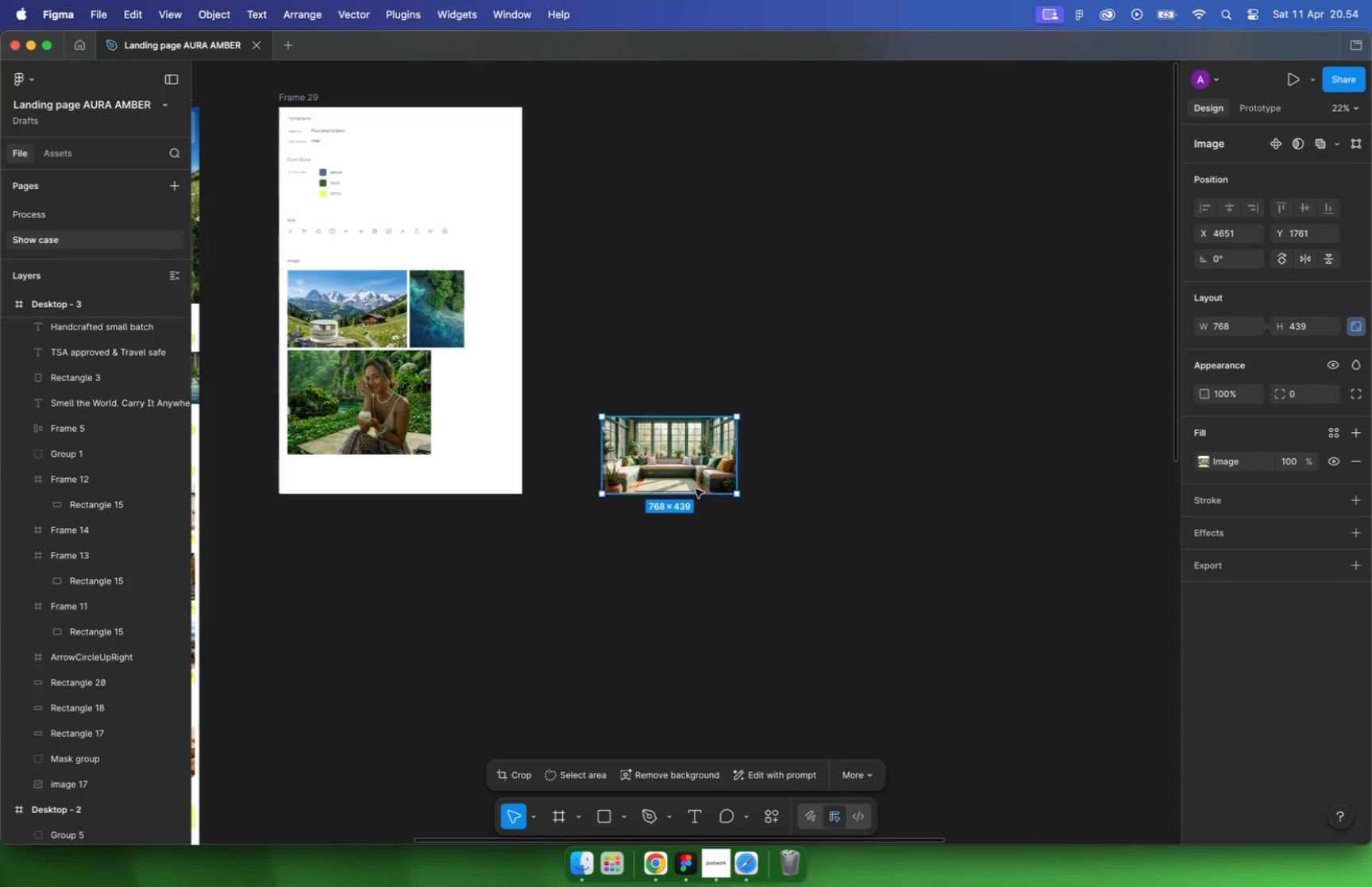 
hold_key(key=CommandLeft, duration=1.23)
scroll: coordinate [733, 503], scroll_direction: down, amount: 1.0
 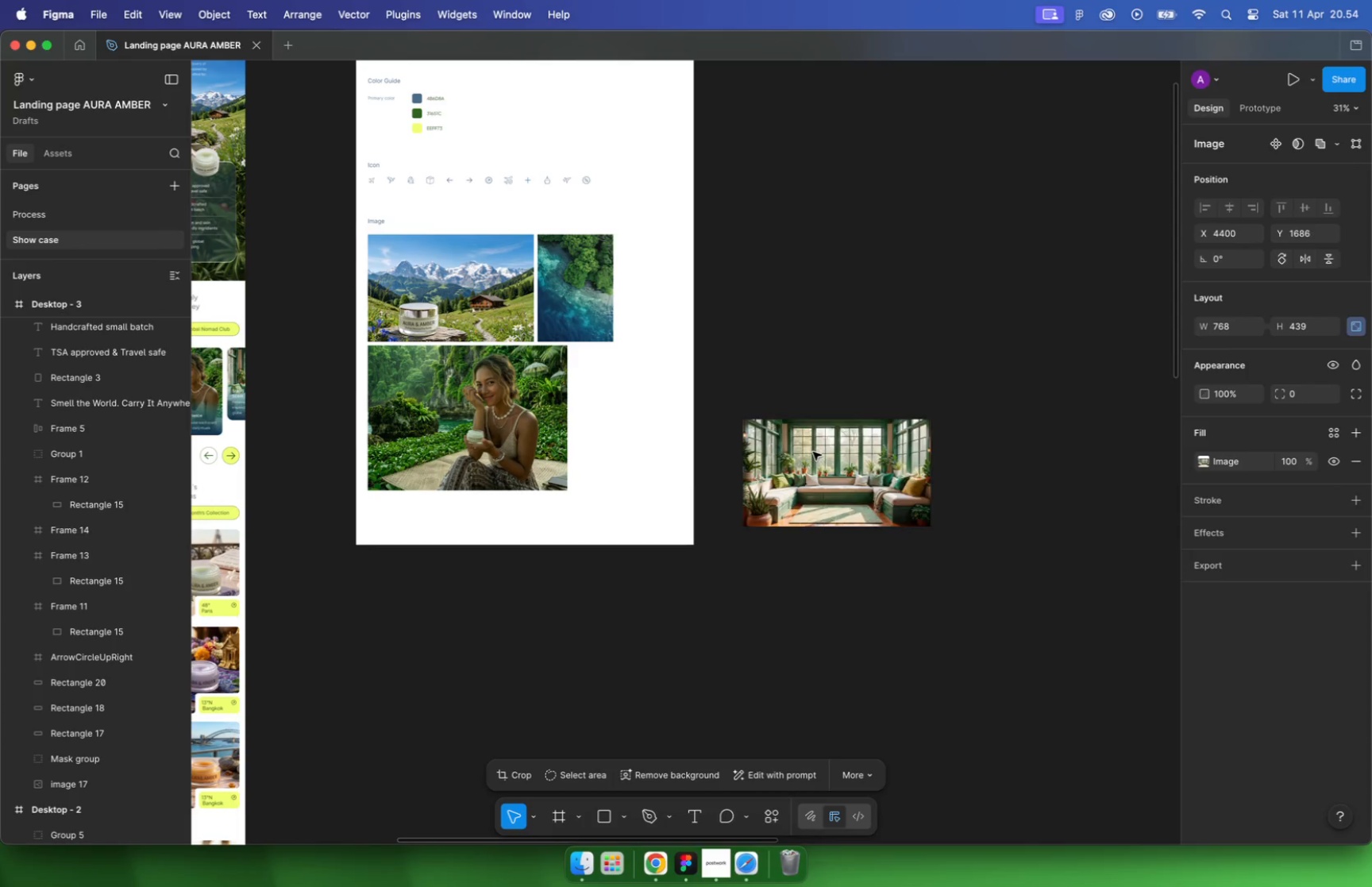 
hold_key(key=CommandLeft, duration=1.6)
scroll: coordinate [666, 476], scroll_direction: down, amount: 5.0
 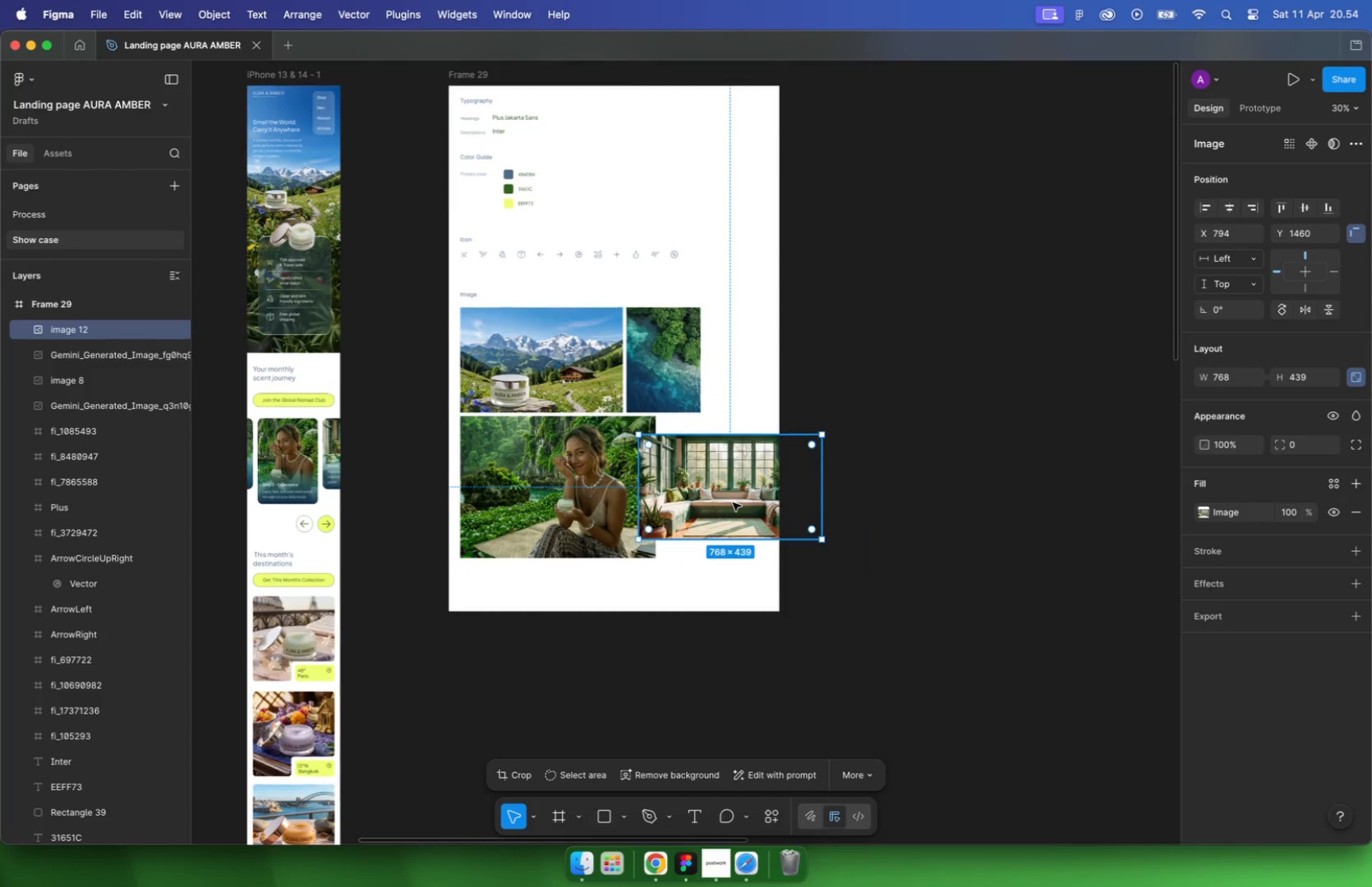 
left_click([619, 476])
 